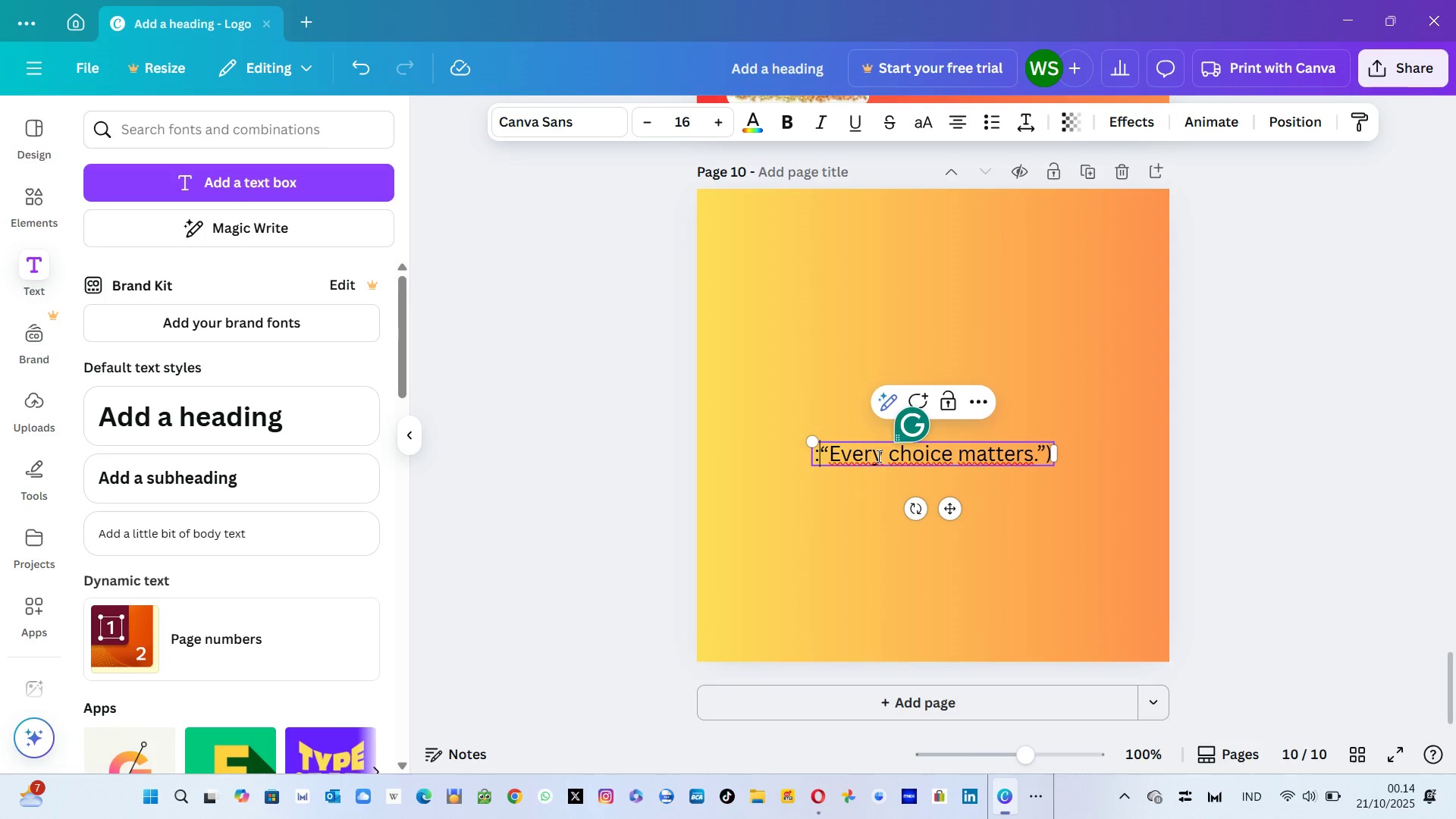 
key(Backspace)
 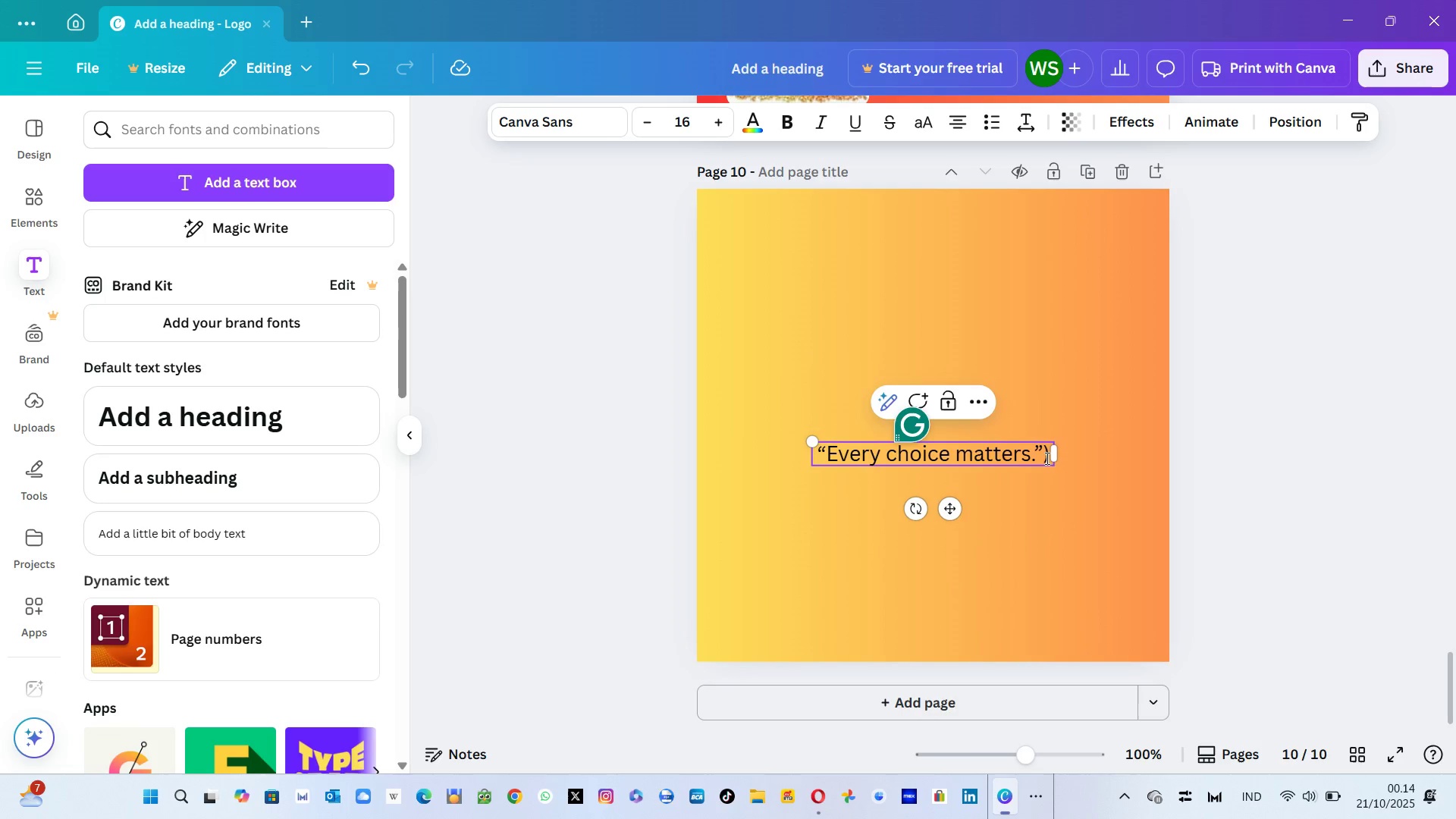 
left_click([1044, 458])
 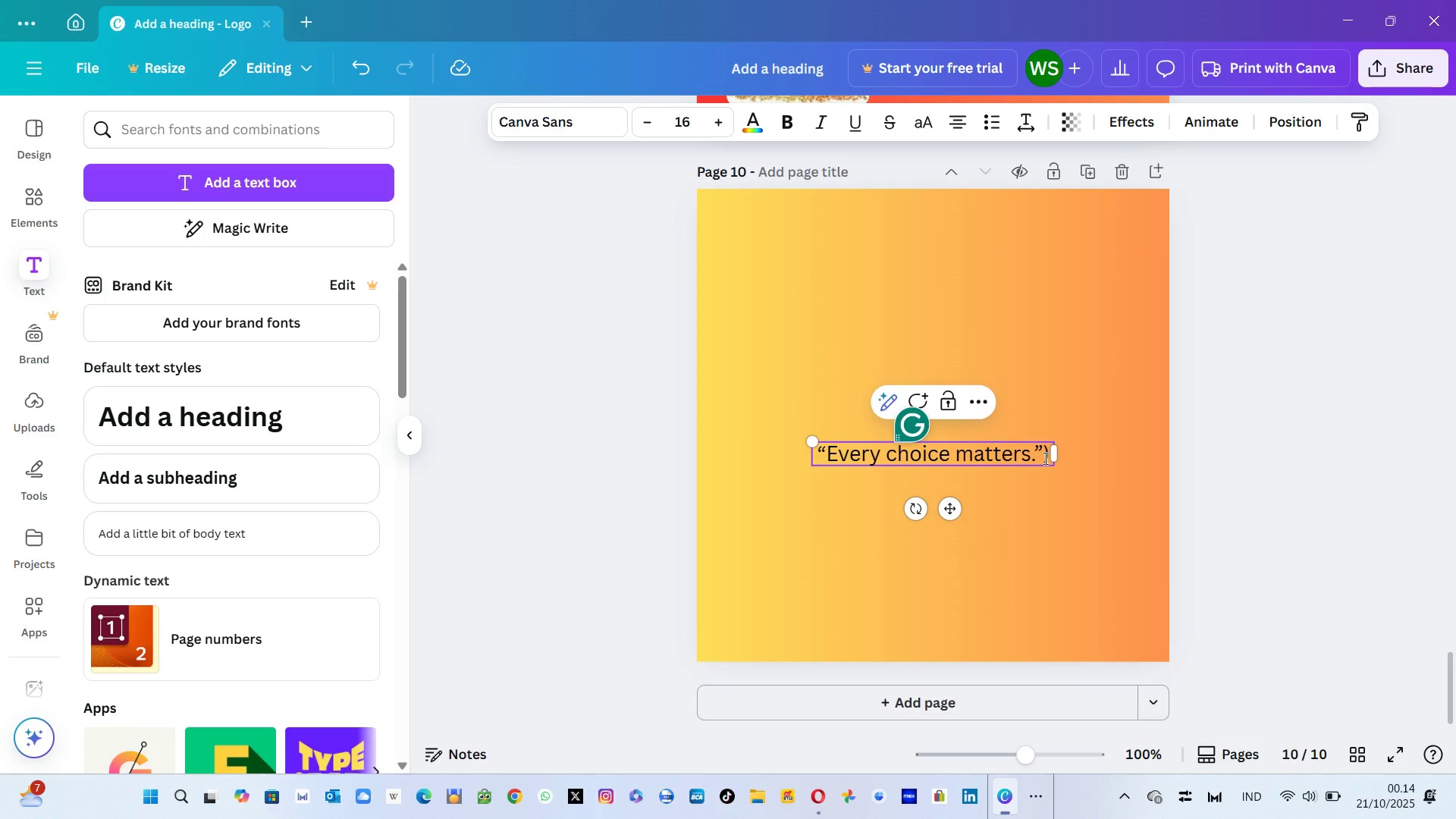 
key(ArrowRight)
 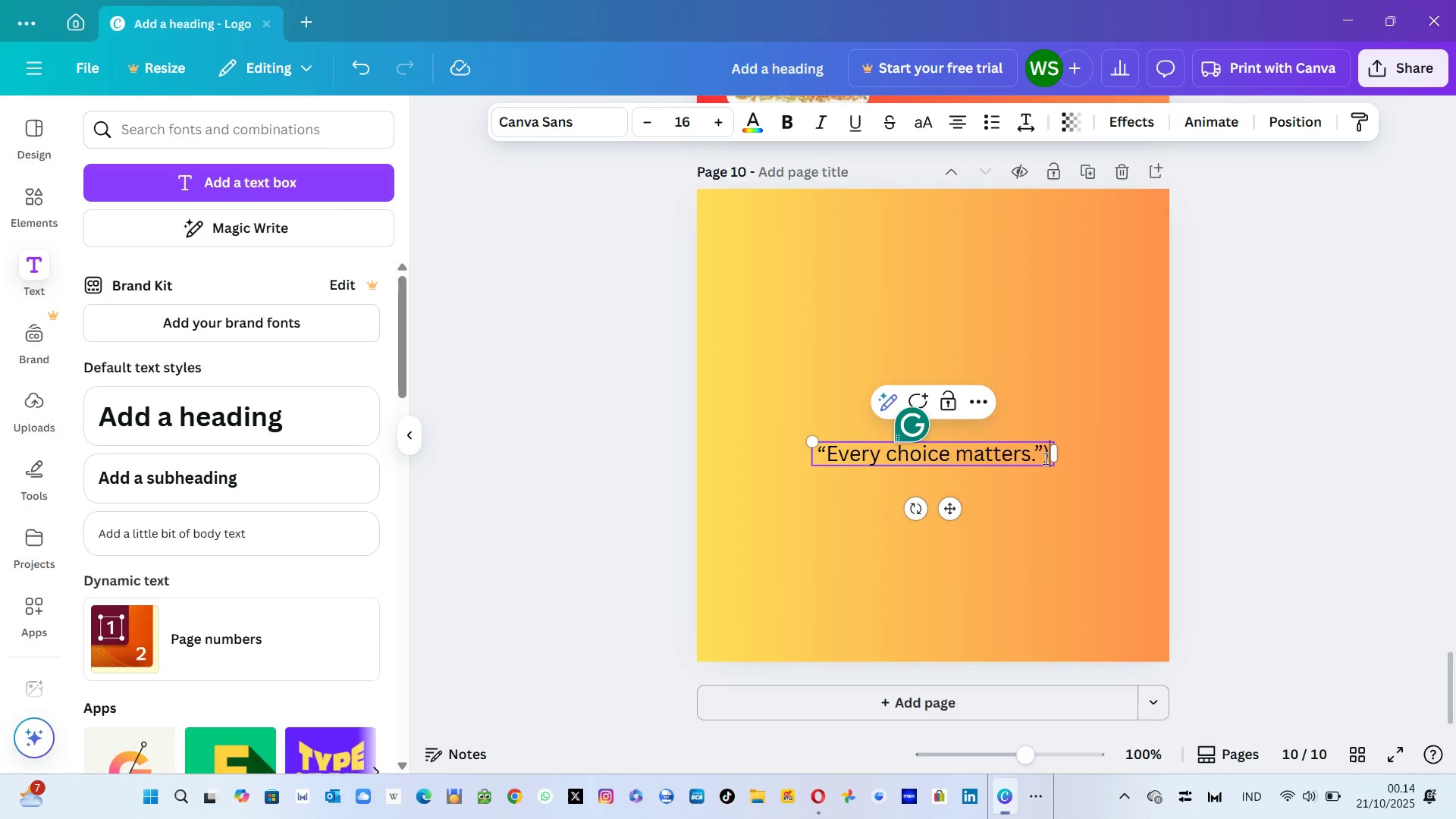 
key(Backspace)
 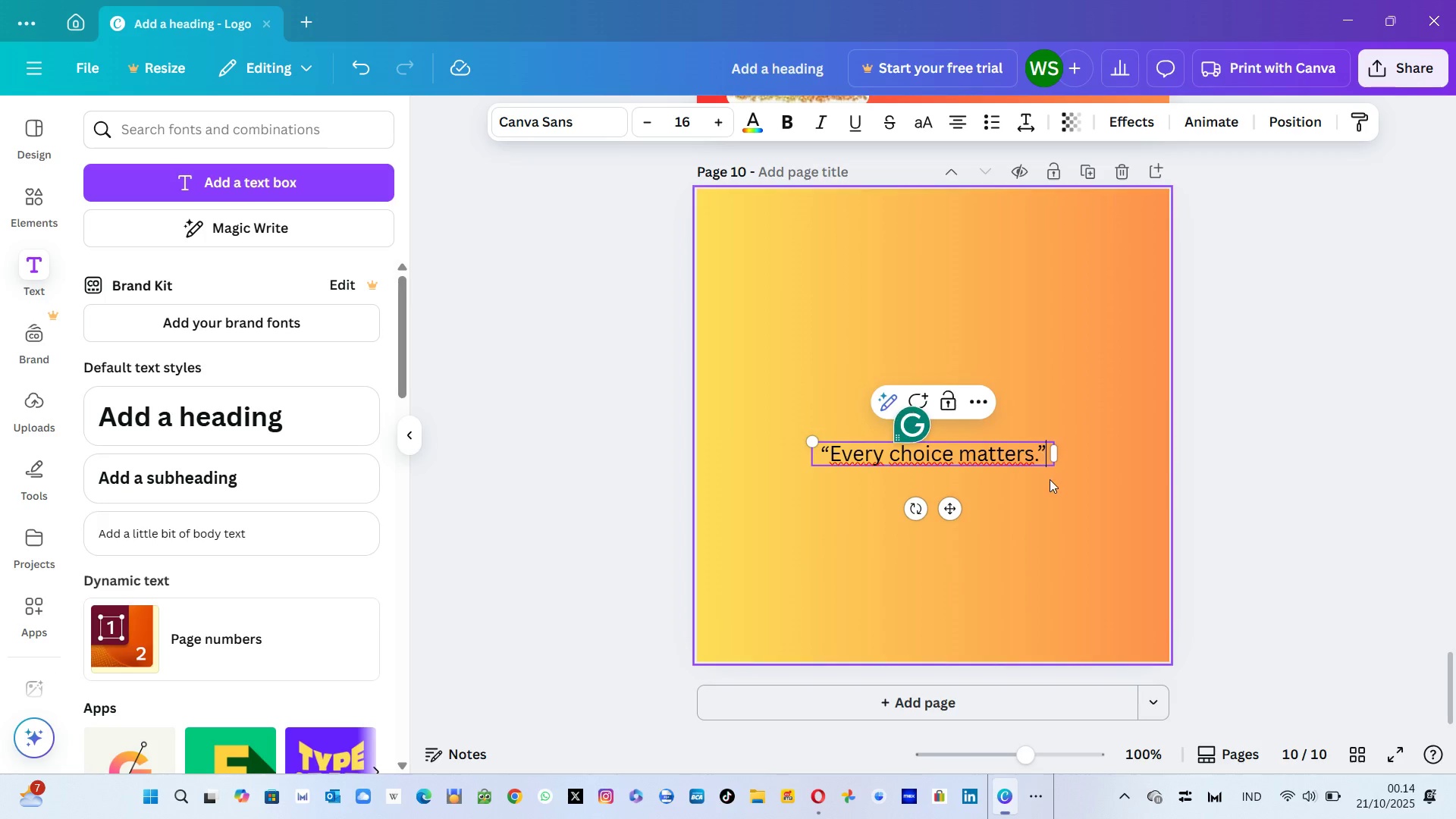 
left_click([1050, 479])
 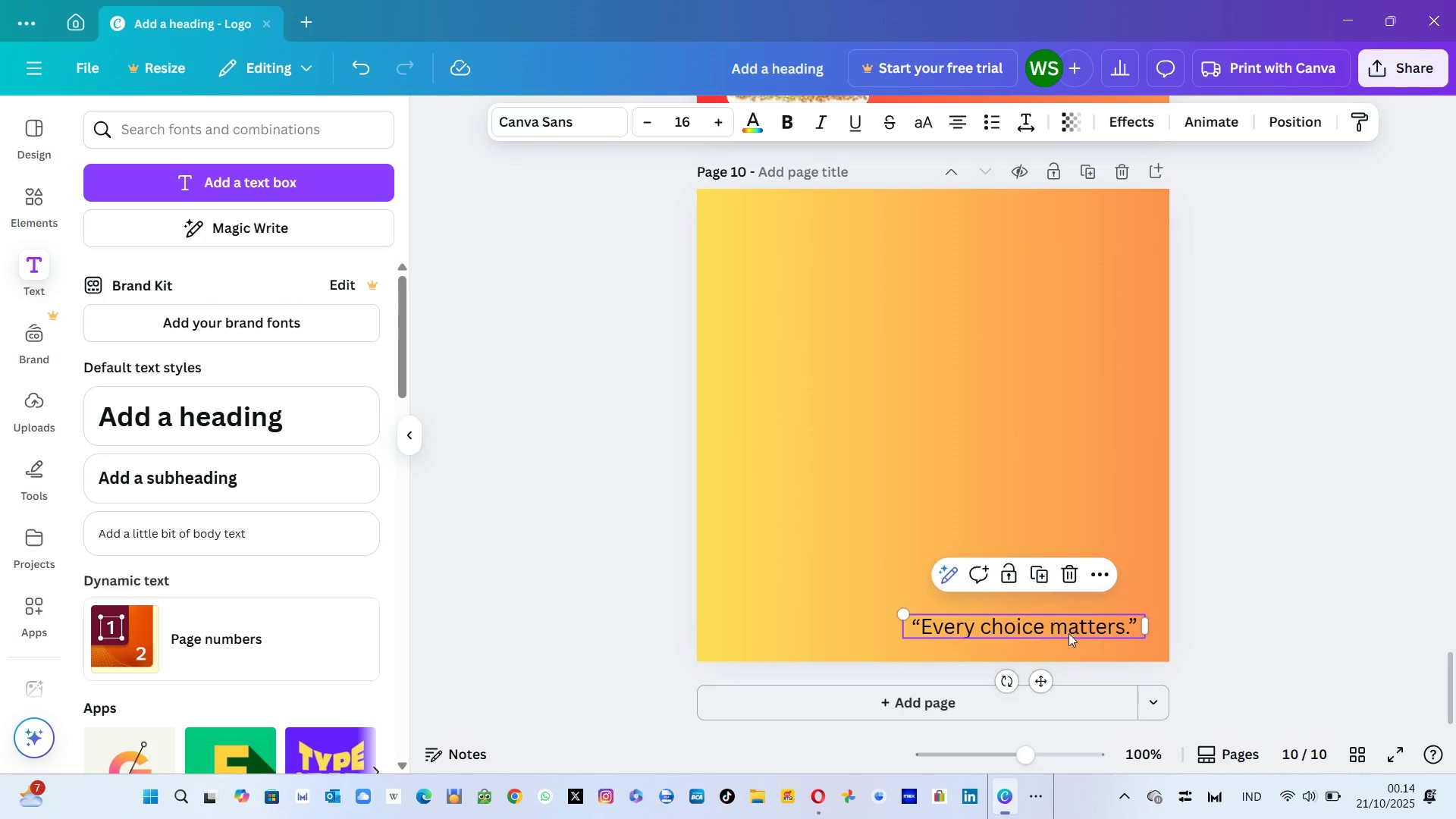 
wait(5.92)
 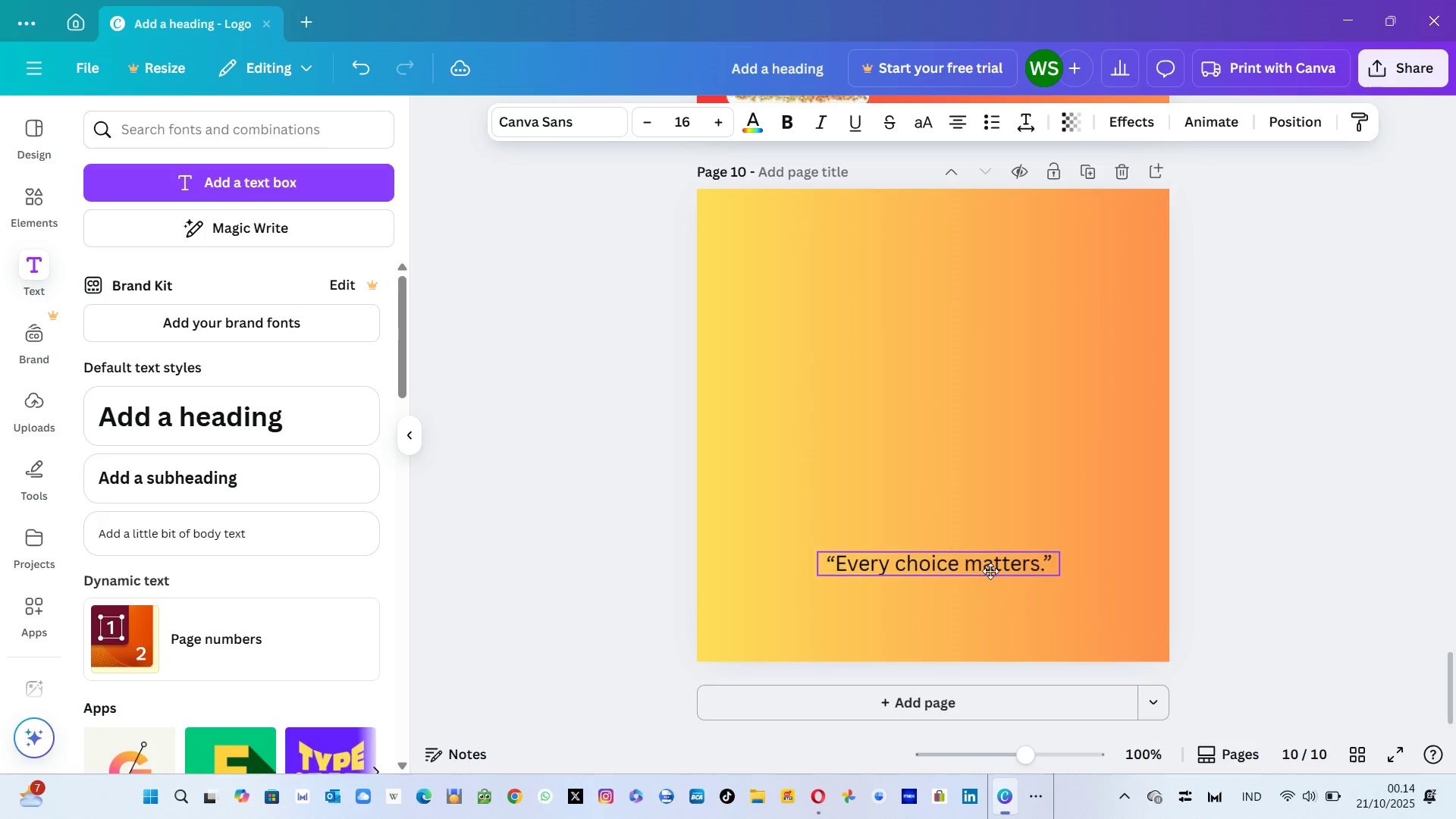 
left_click([853, 397])
 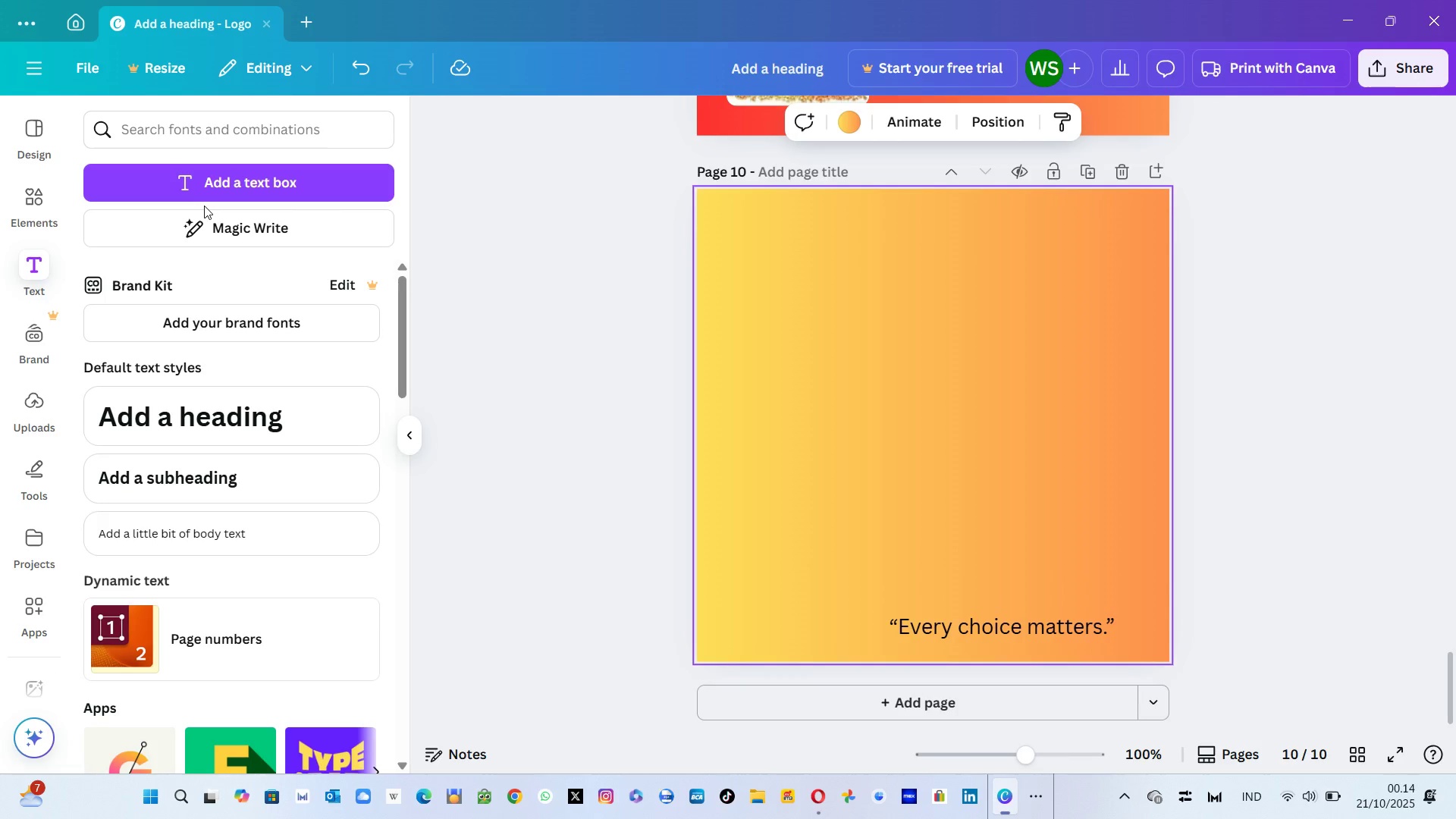 
left_click([215, 228])
 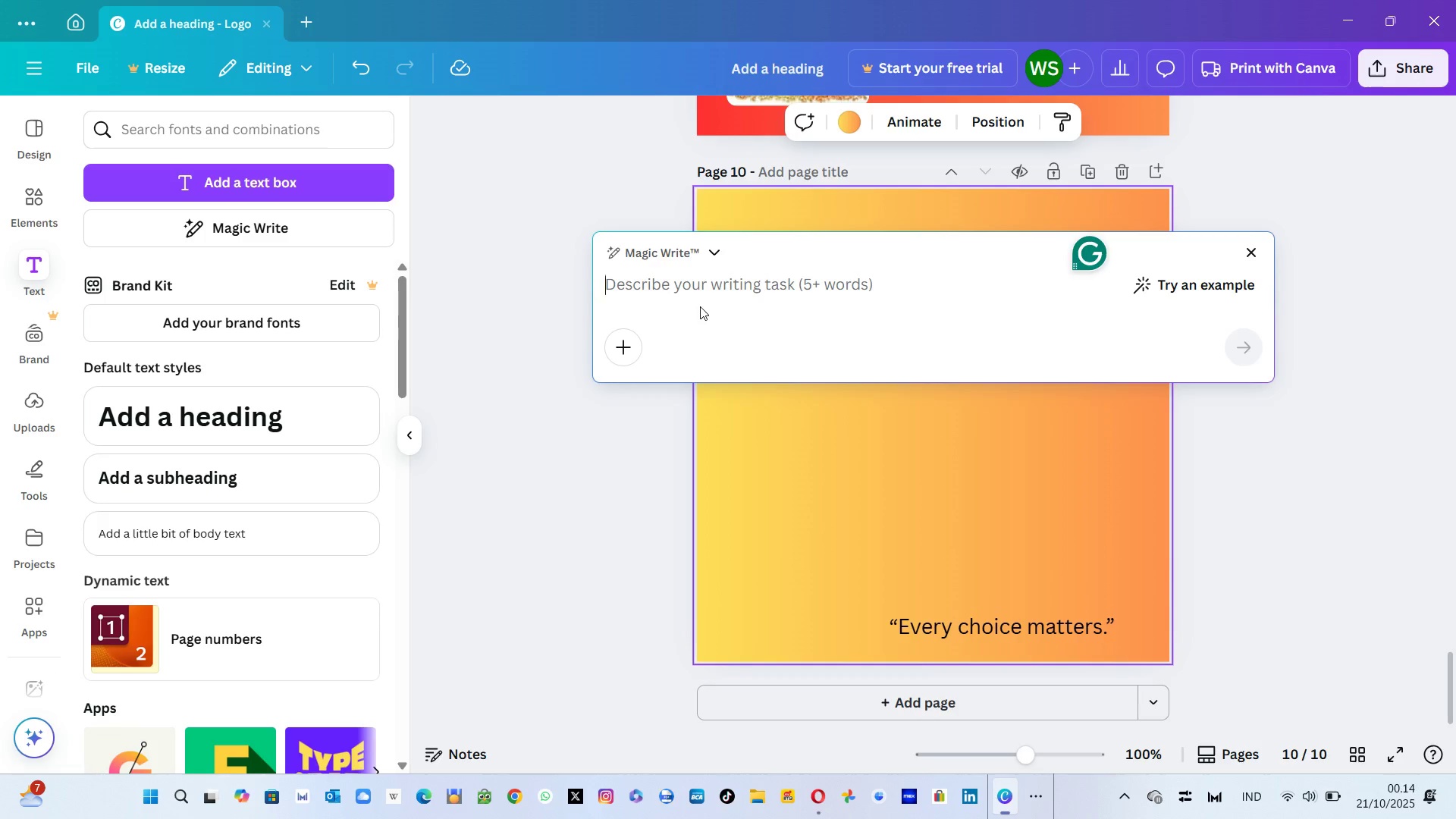 
type(Thank you)
 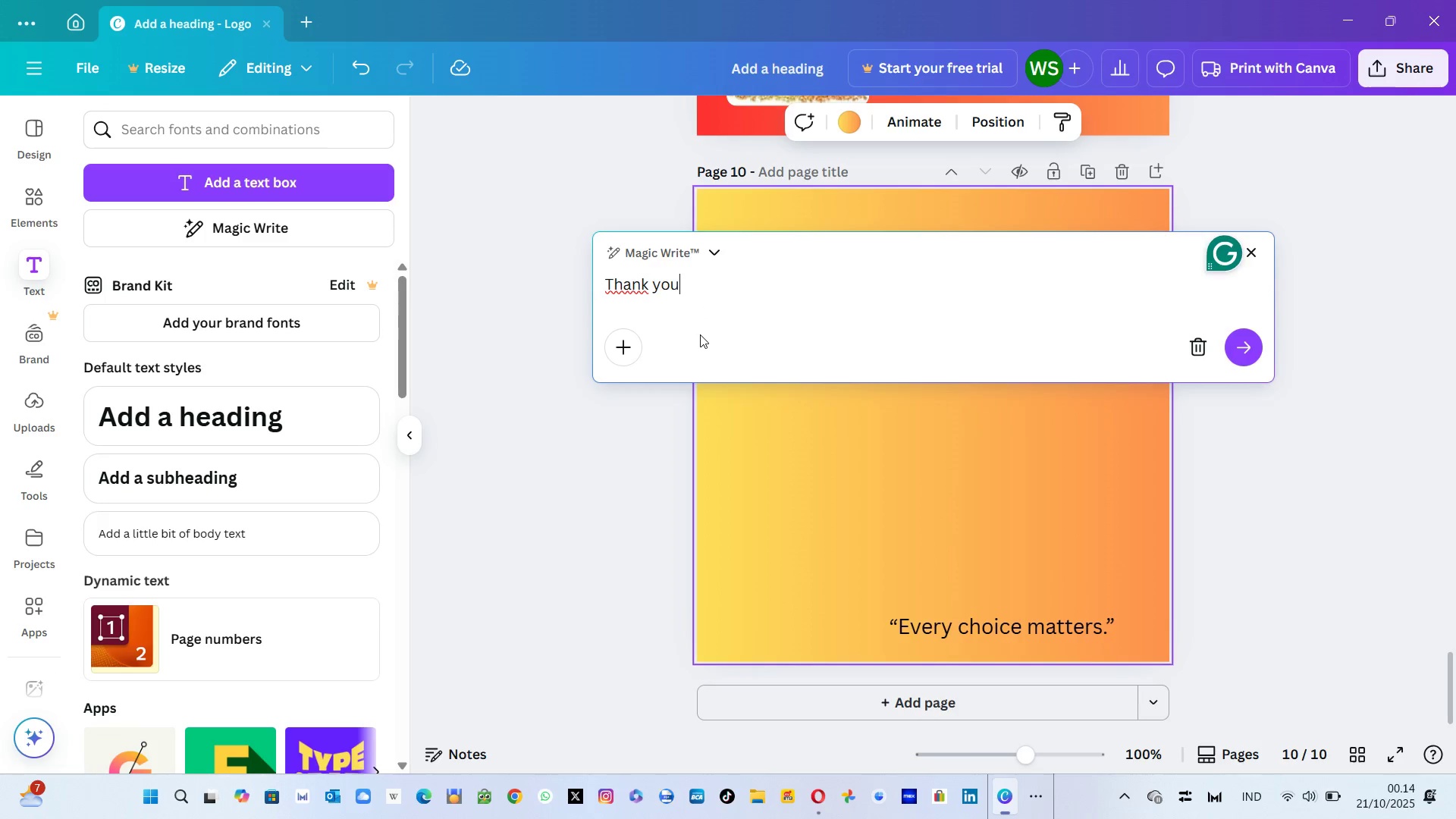 
key(Enter)
 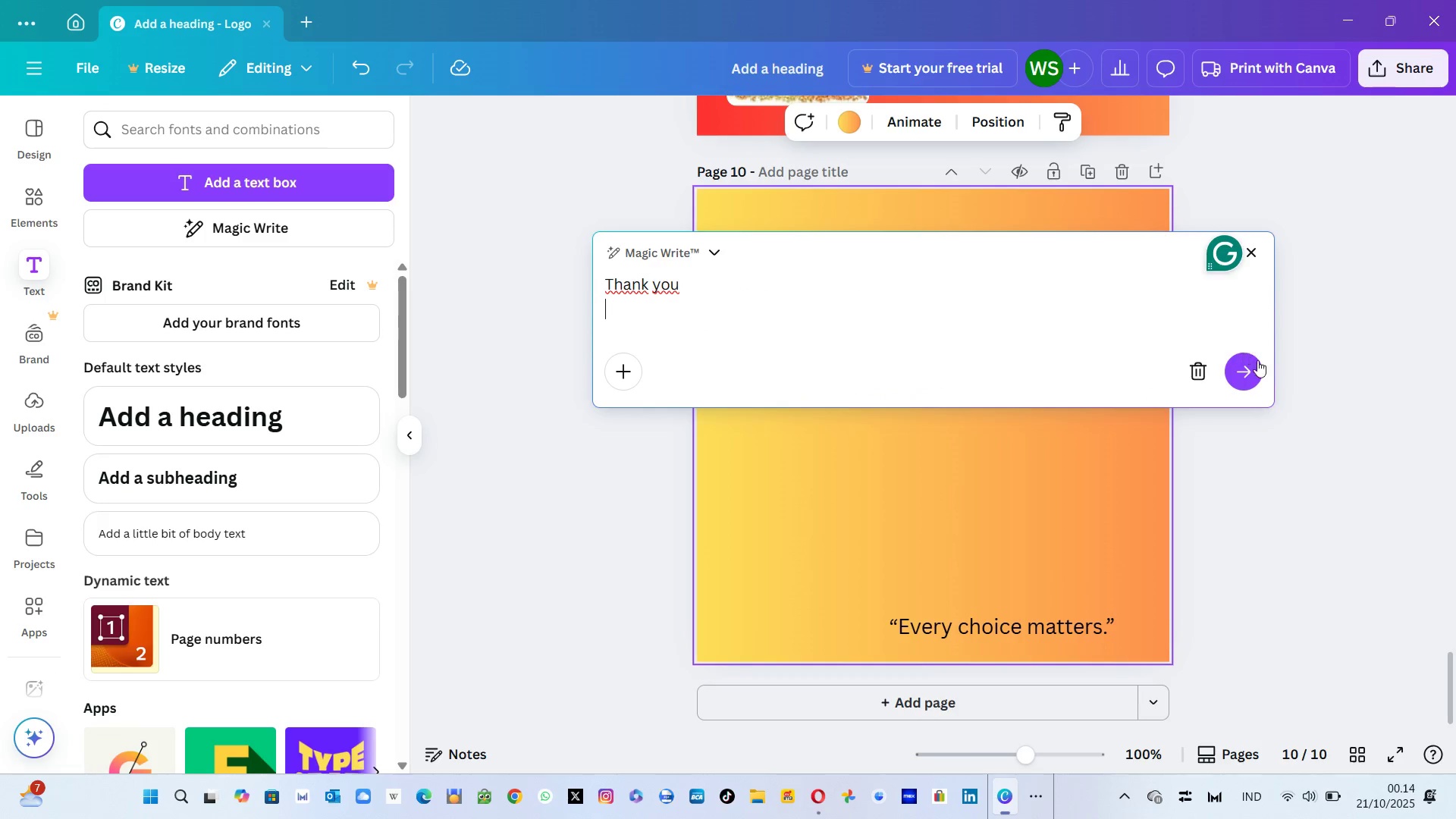 
left_click([1247, 373])
 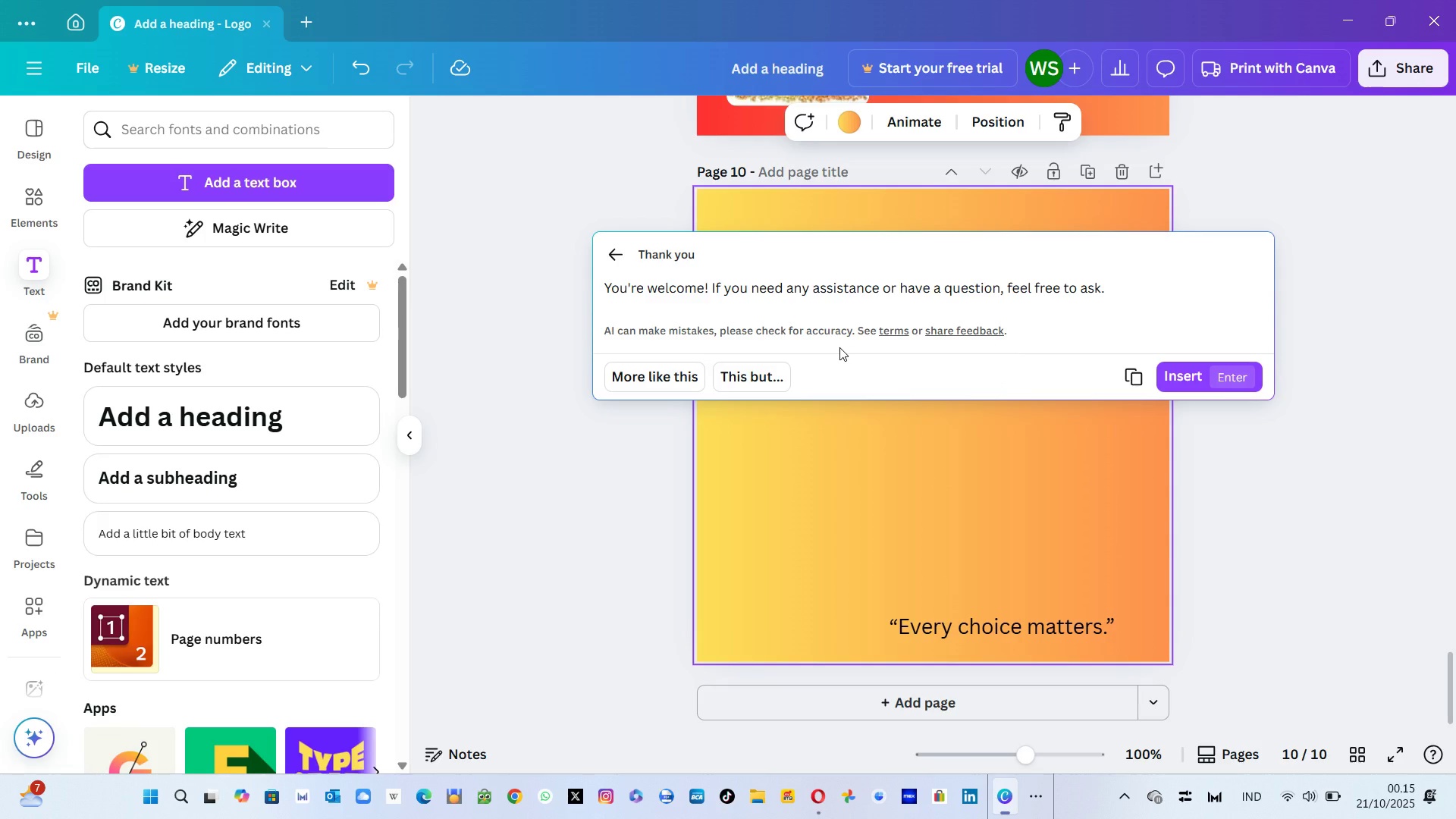 
wait(12.81)
 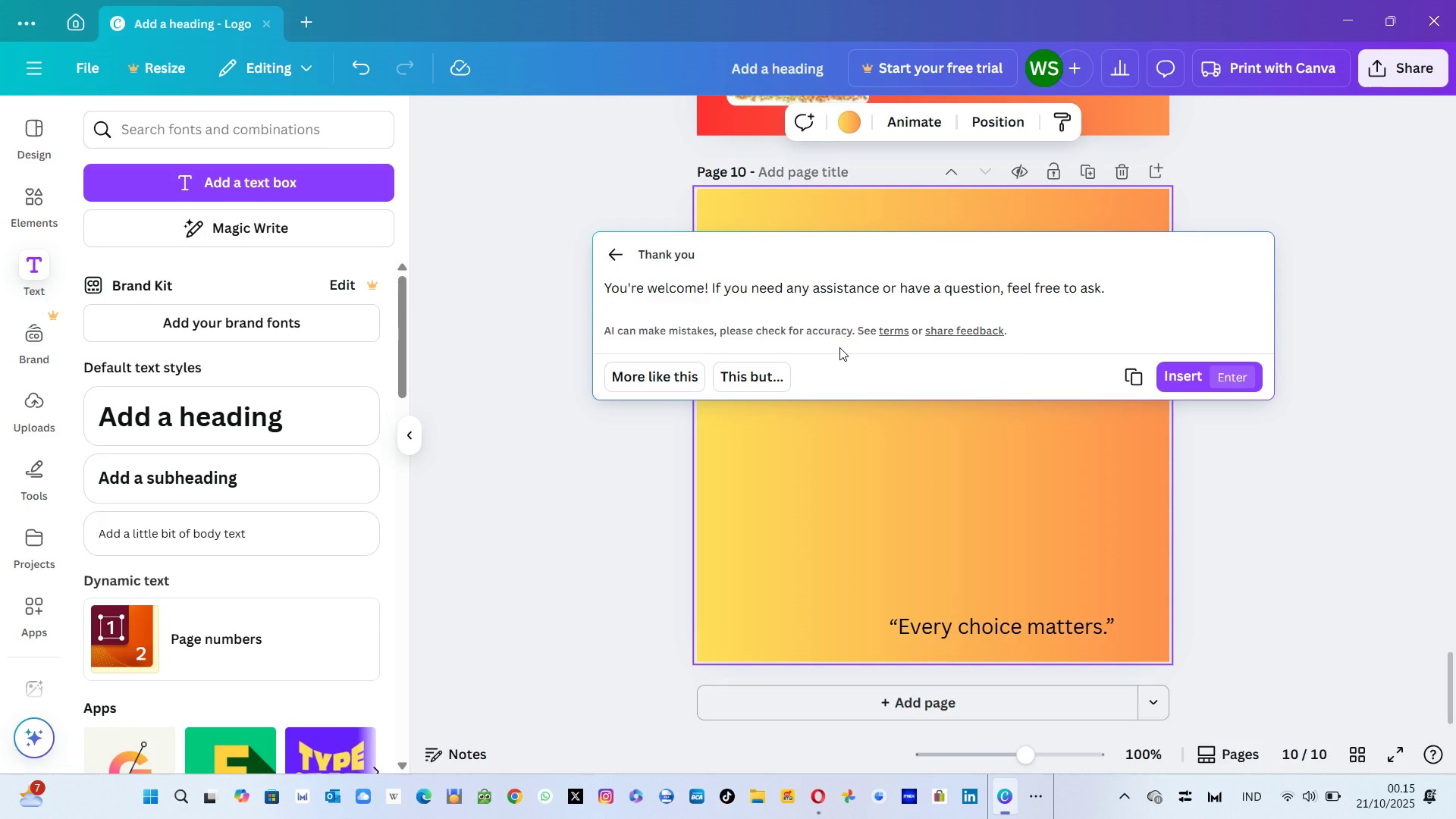 
left_click([464, 311])
 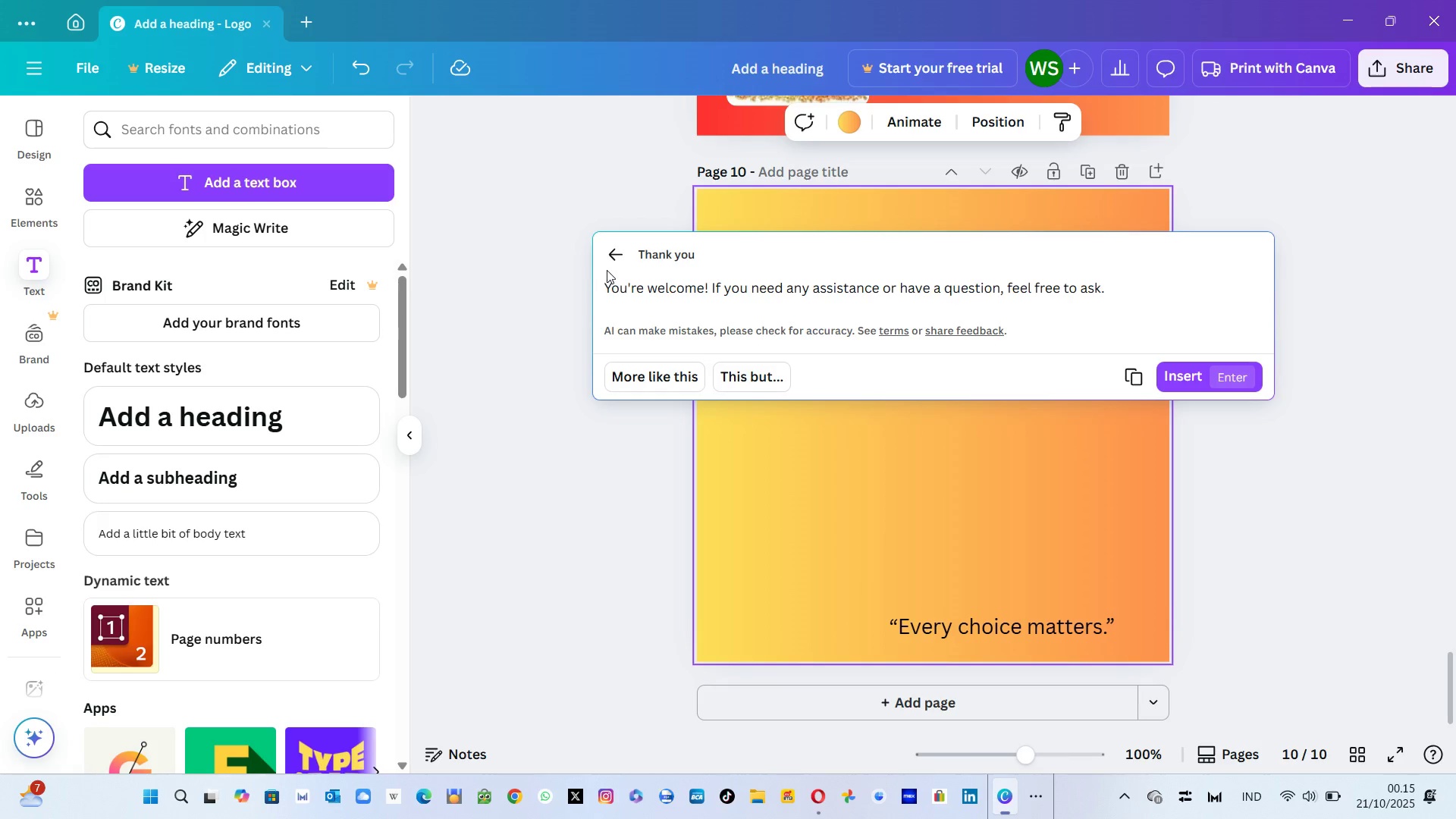 
left_click([613, 256])
 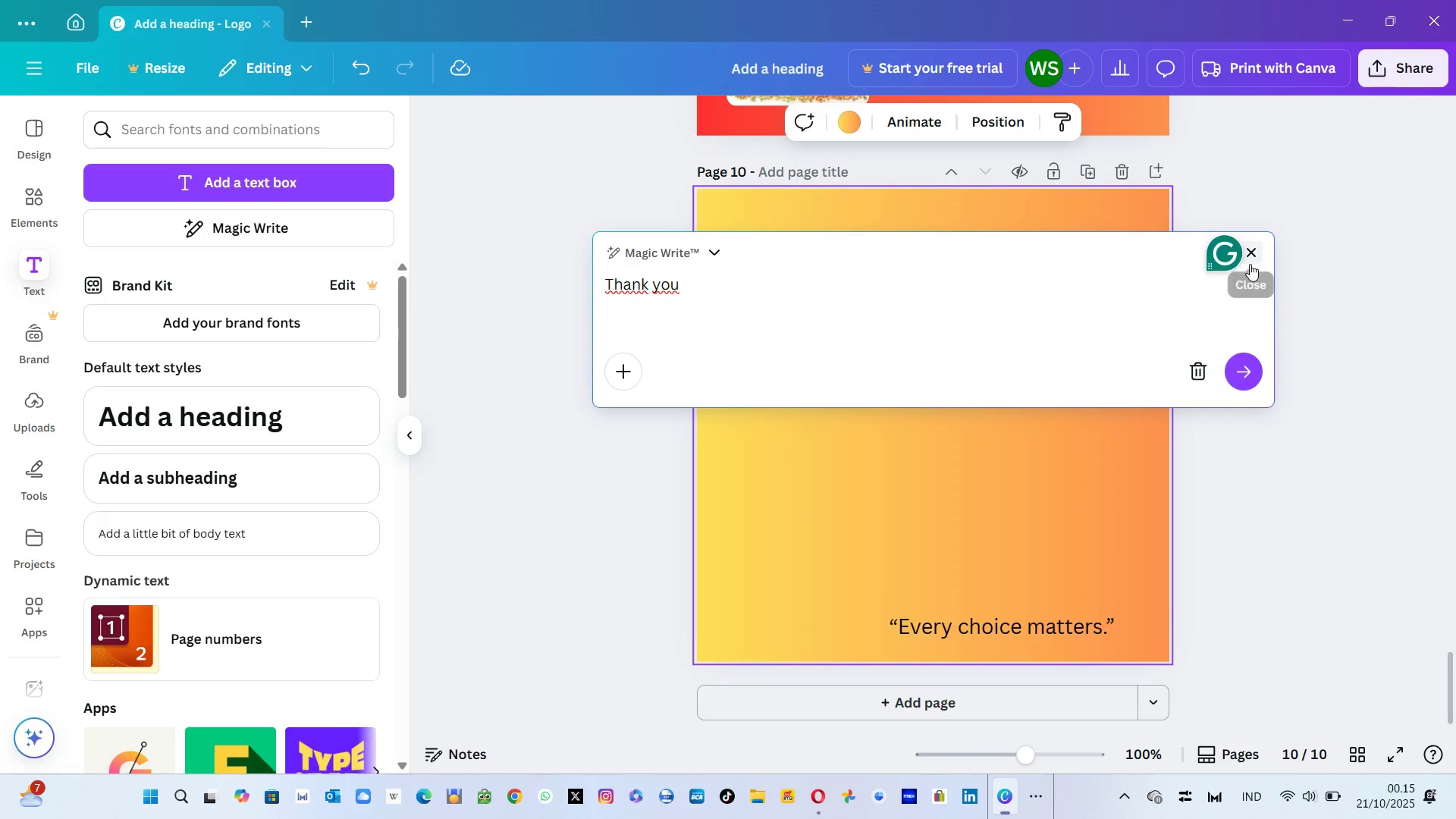 
left_click([1253, 255])
 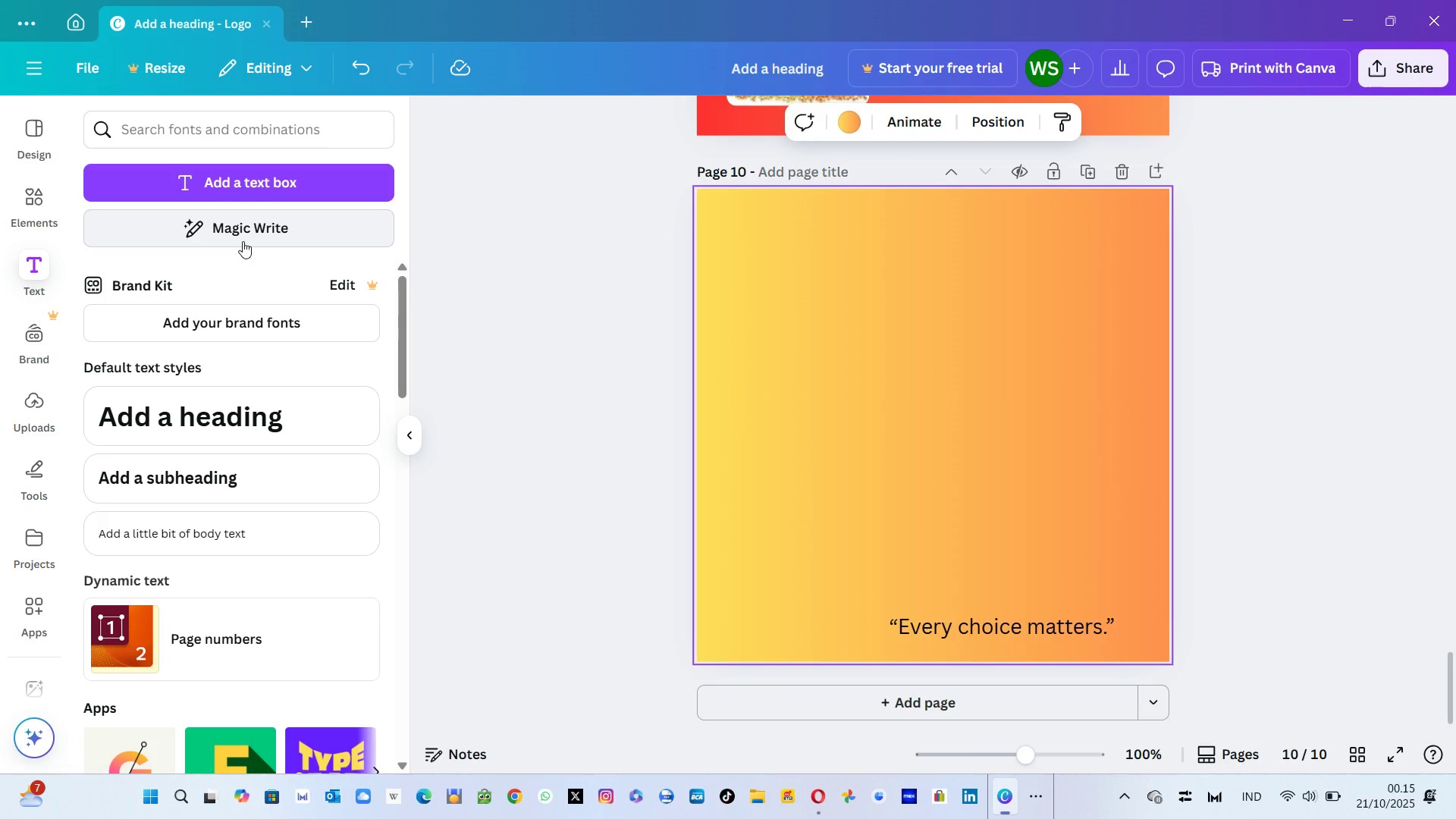 
wait(6.76)
 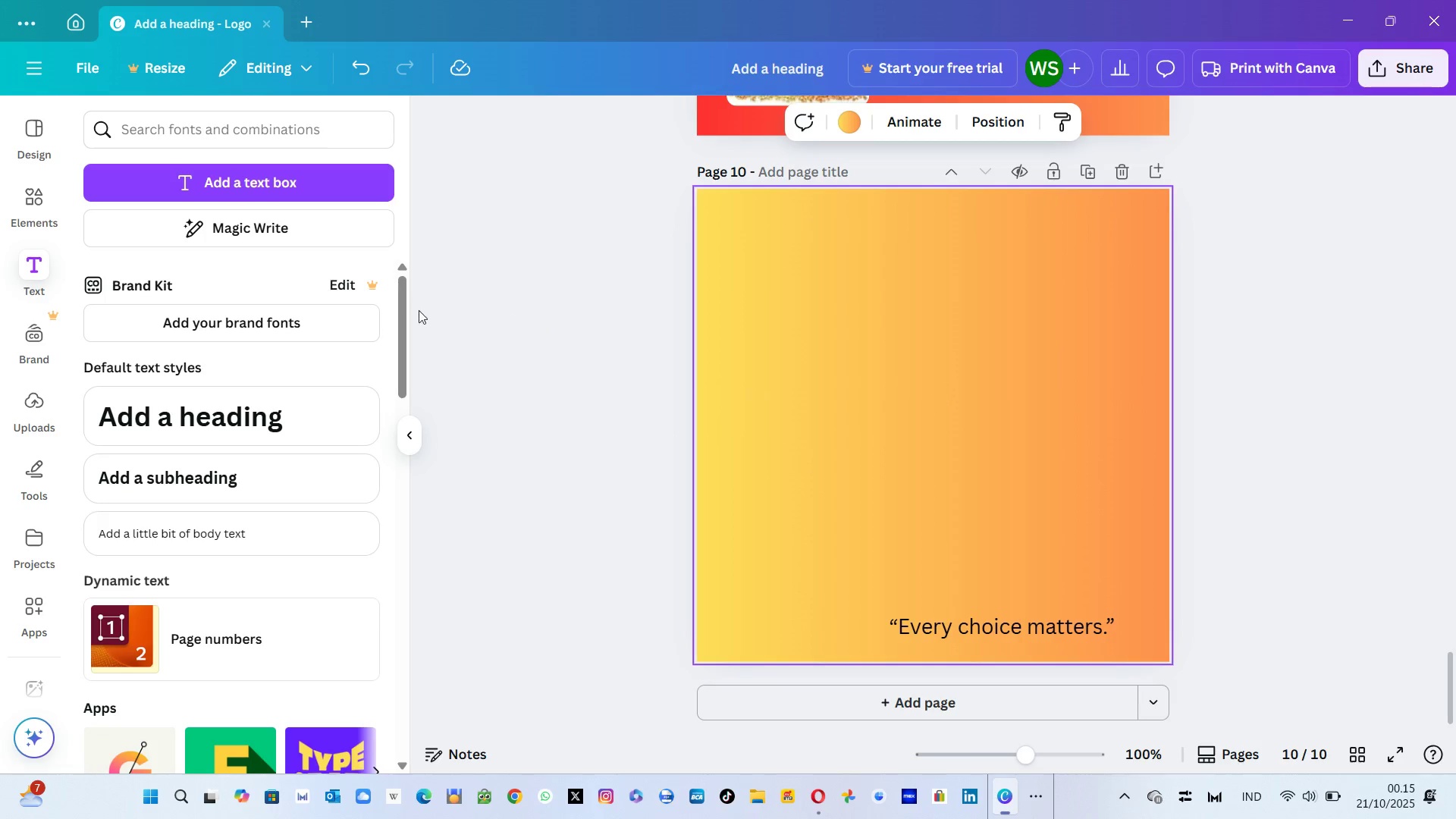 
left_click([178, 146])
 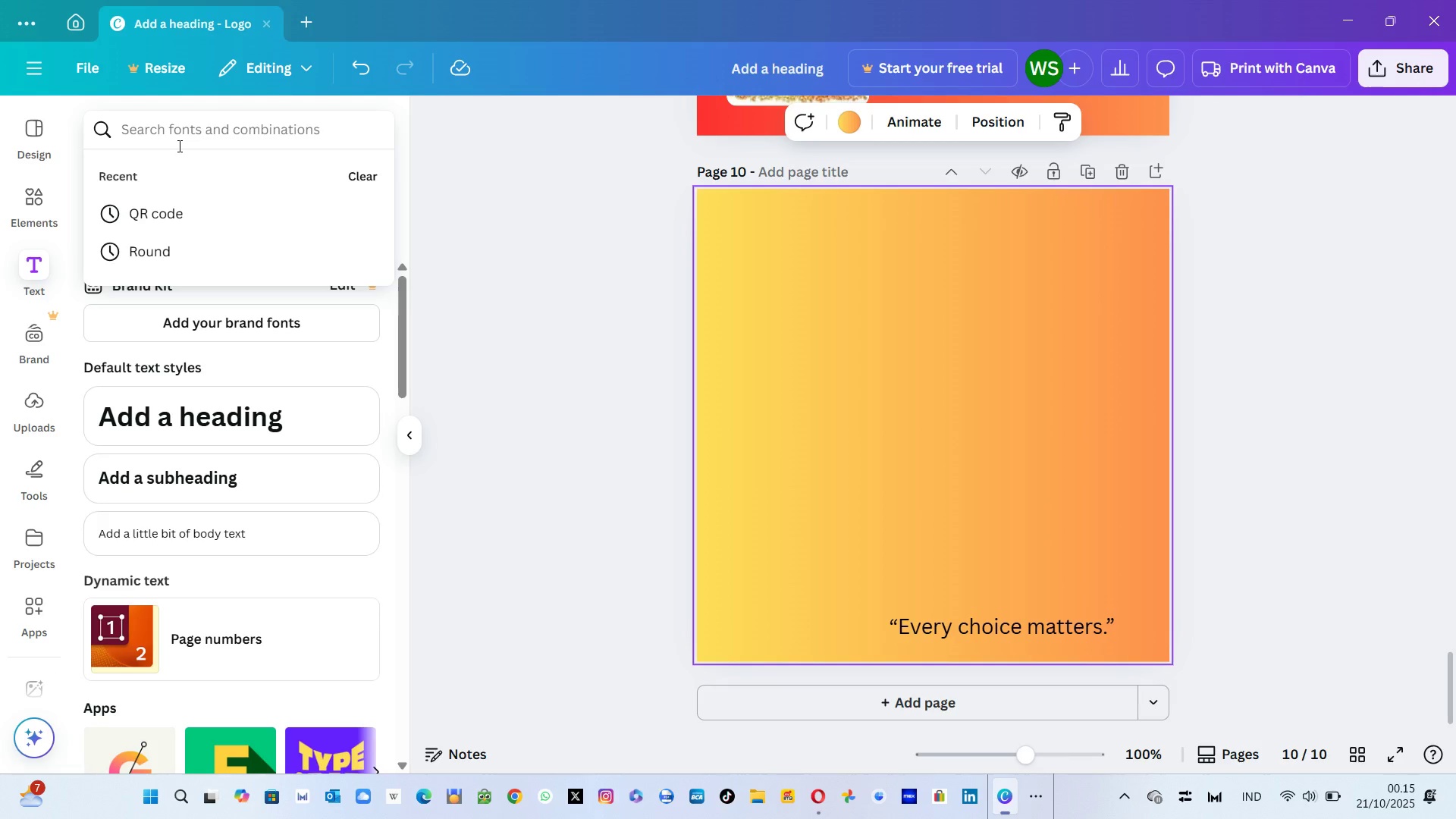 
type(Tha)
 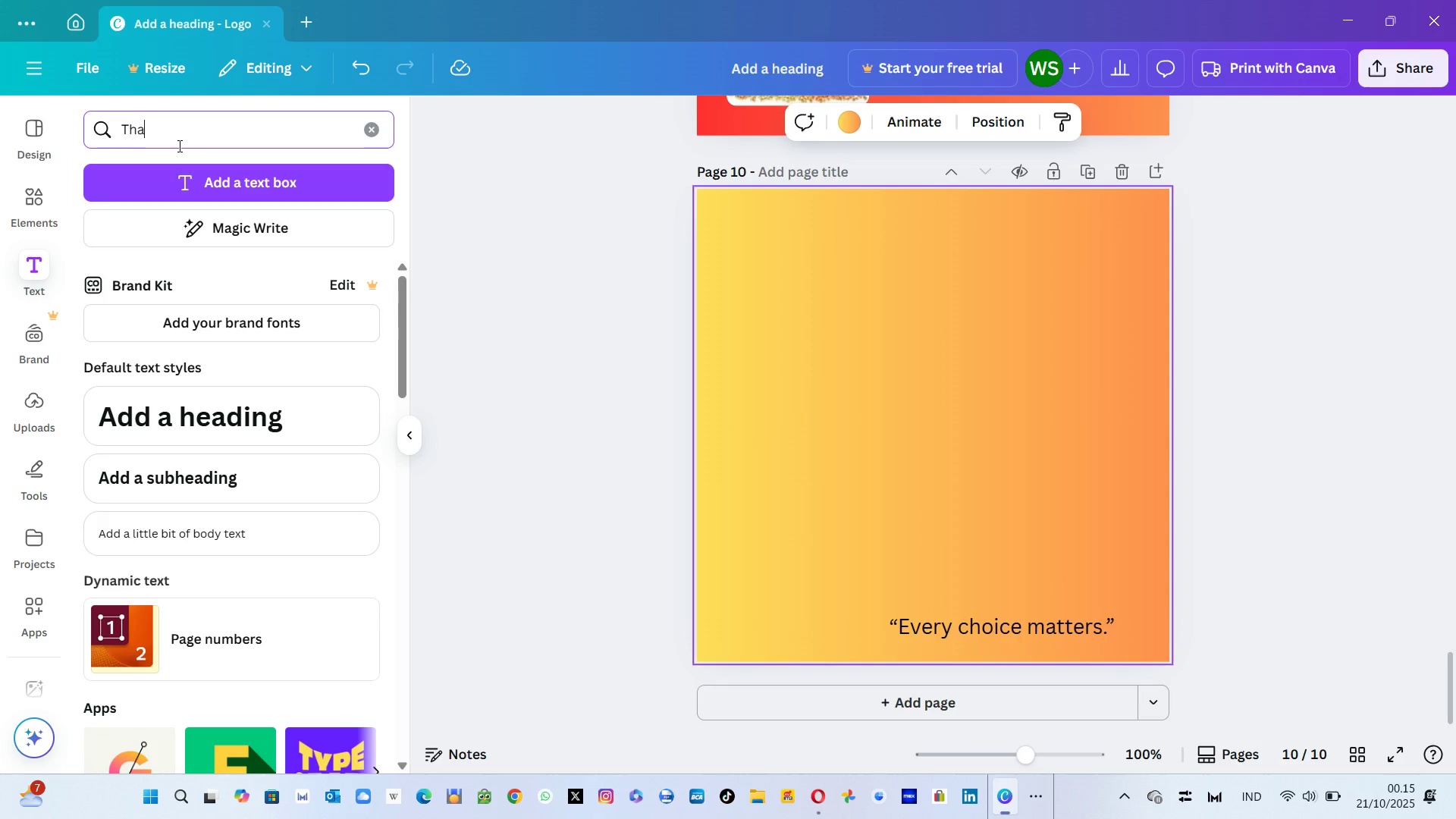 
left_click([178, 146])
 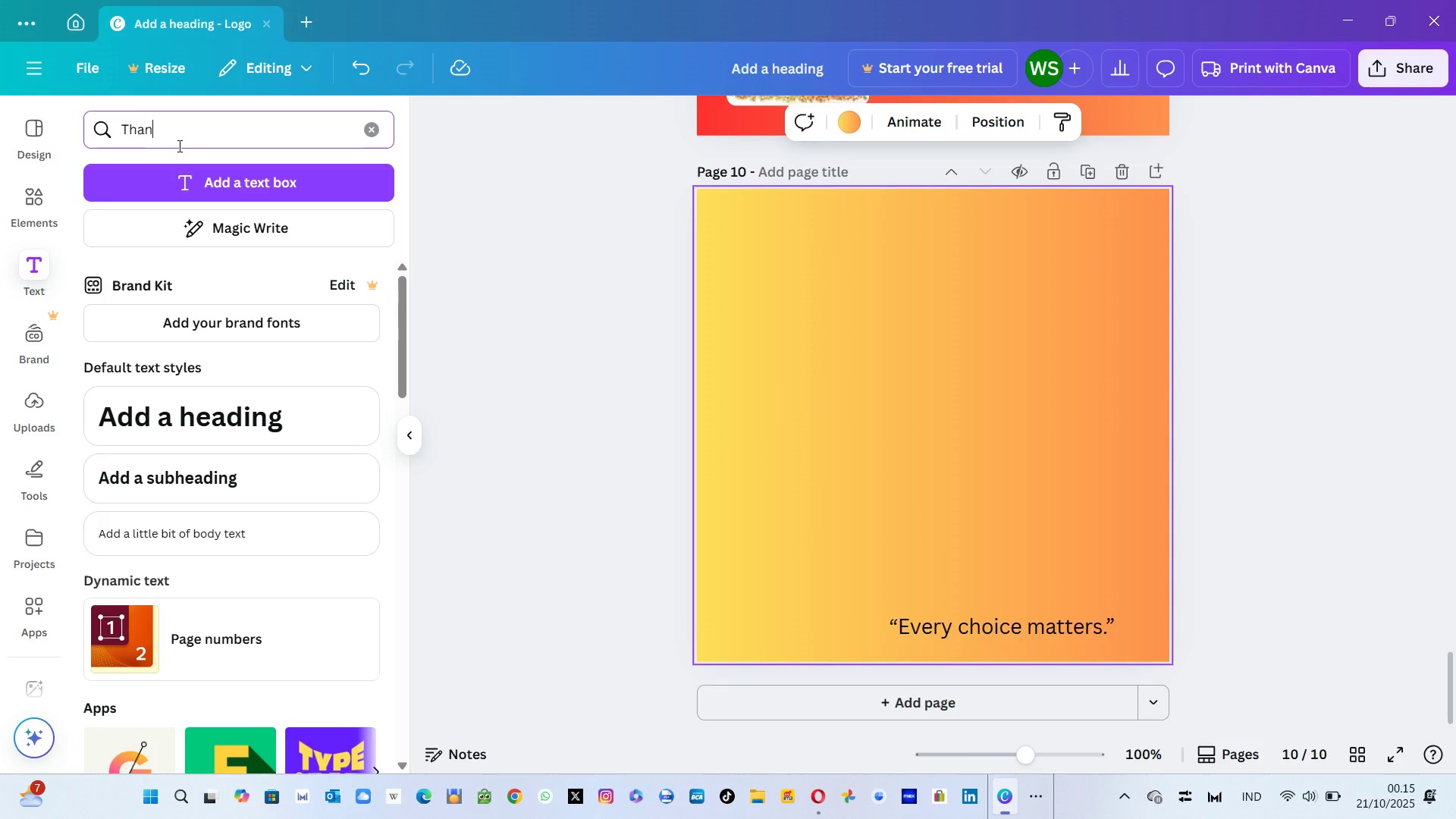 
type(nk You)
 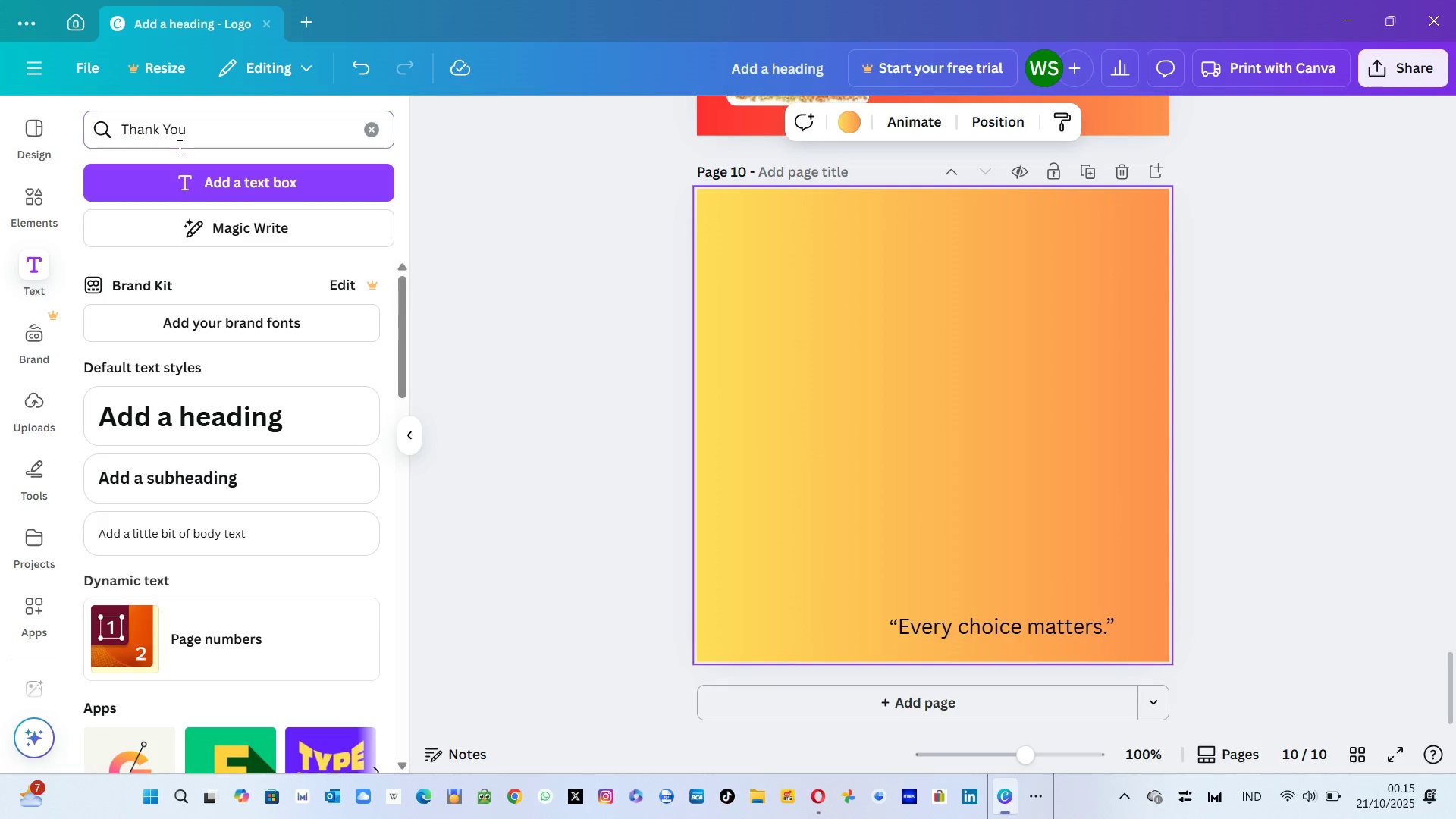 
key(Enter)
 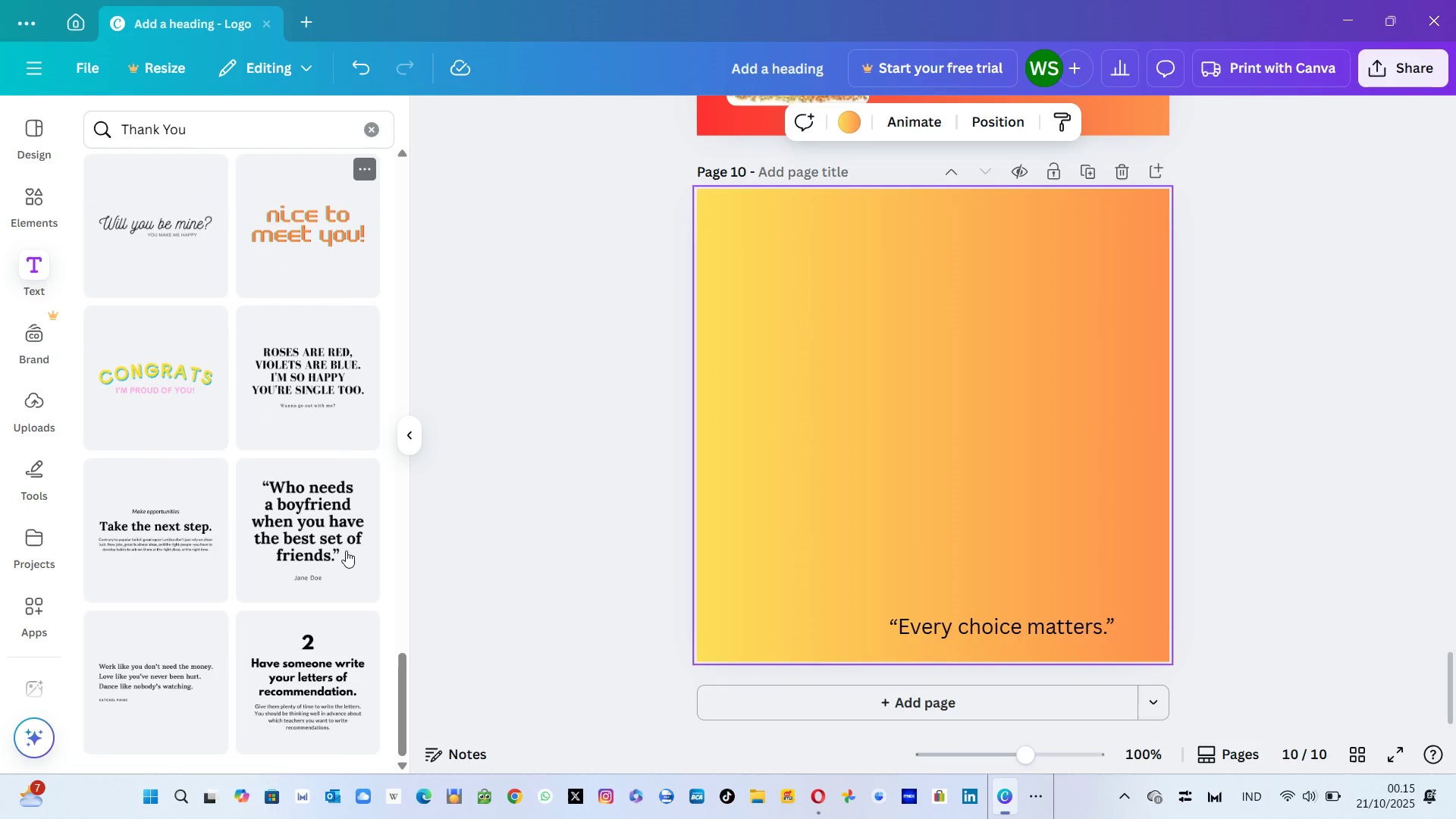 
wait(32.59)
 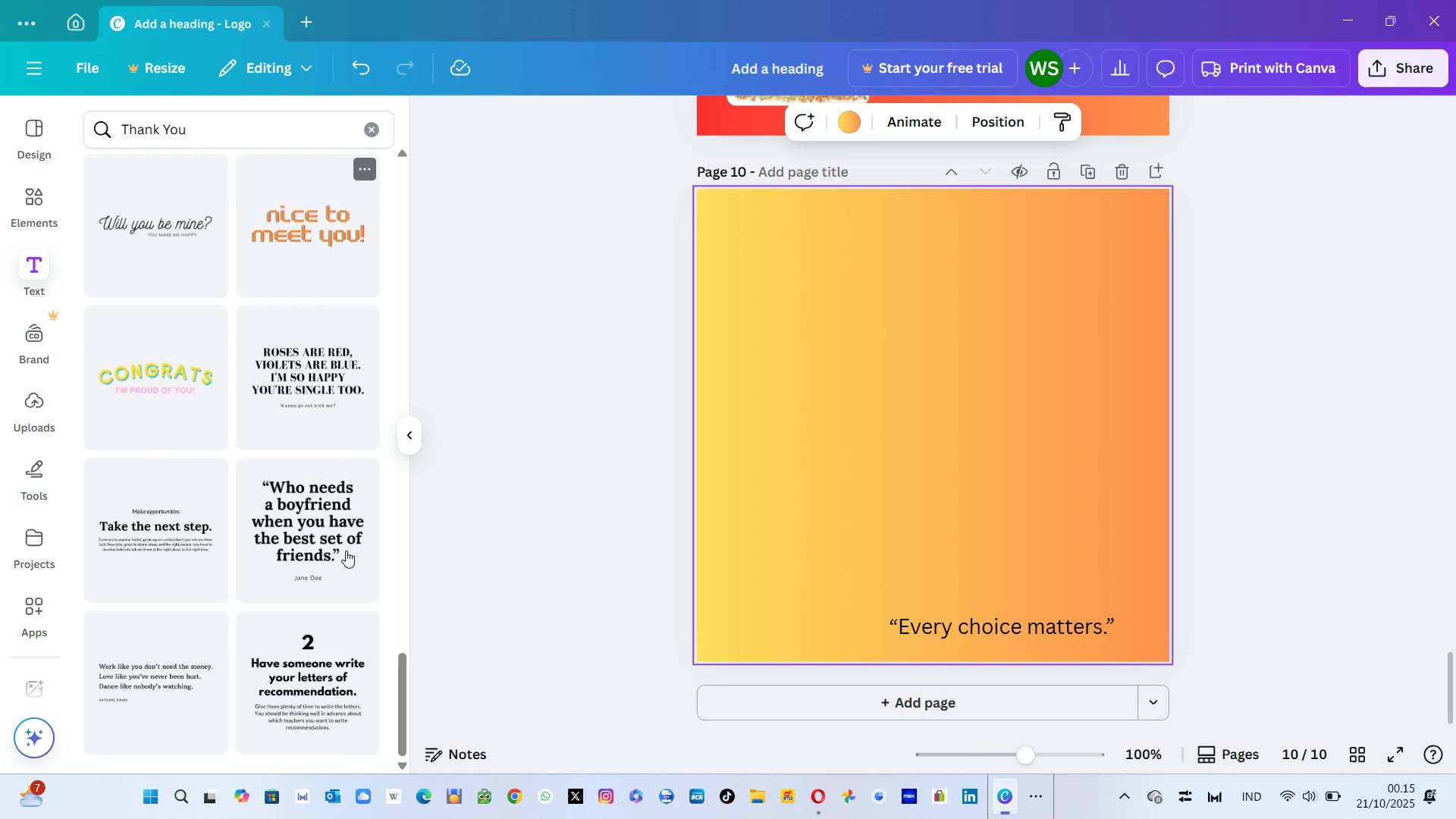 
left_click([161, 381])
 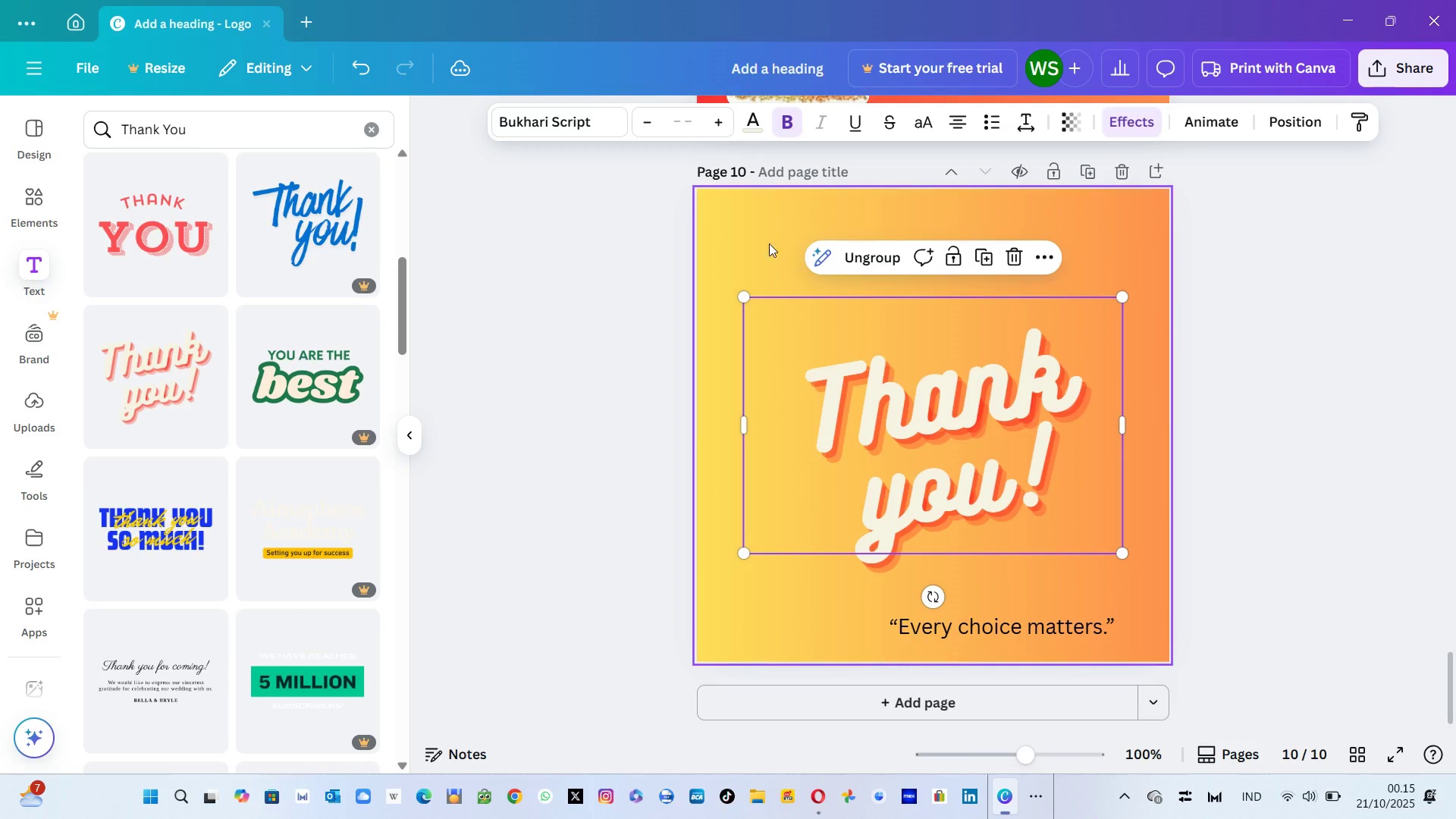 
left_click([752, 231])
 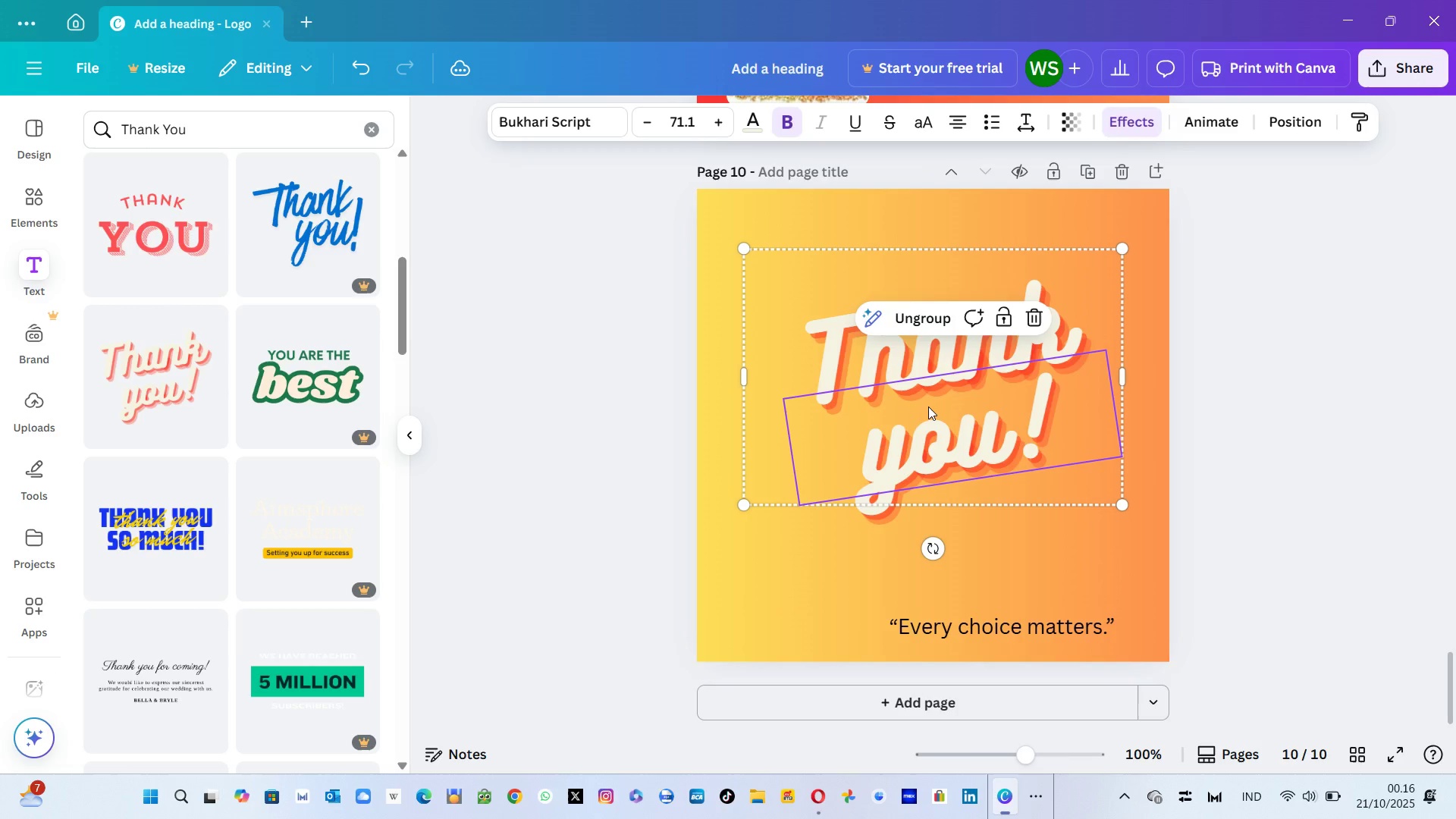 
left_click([815, 570])
 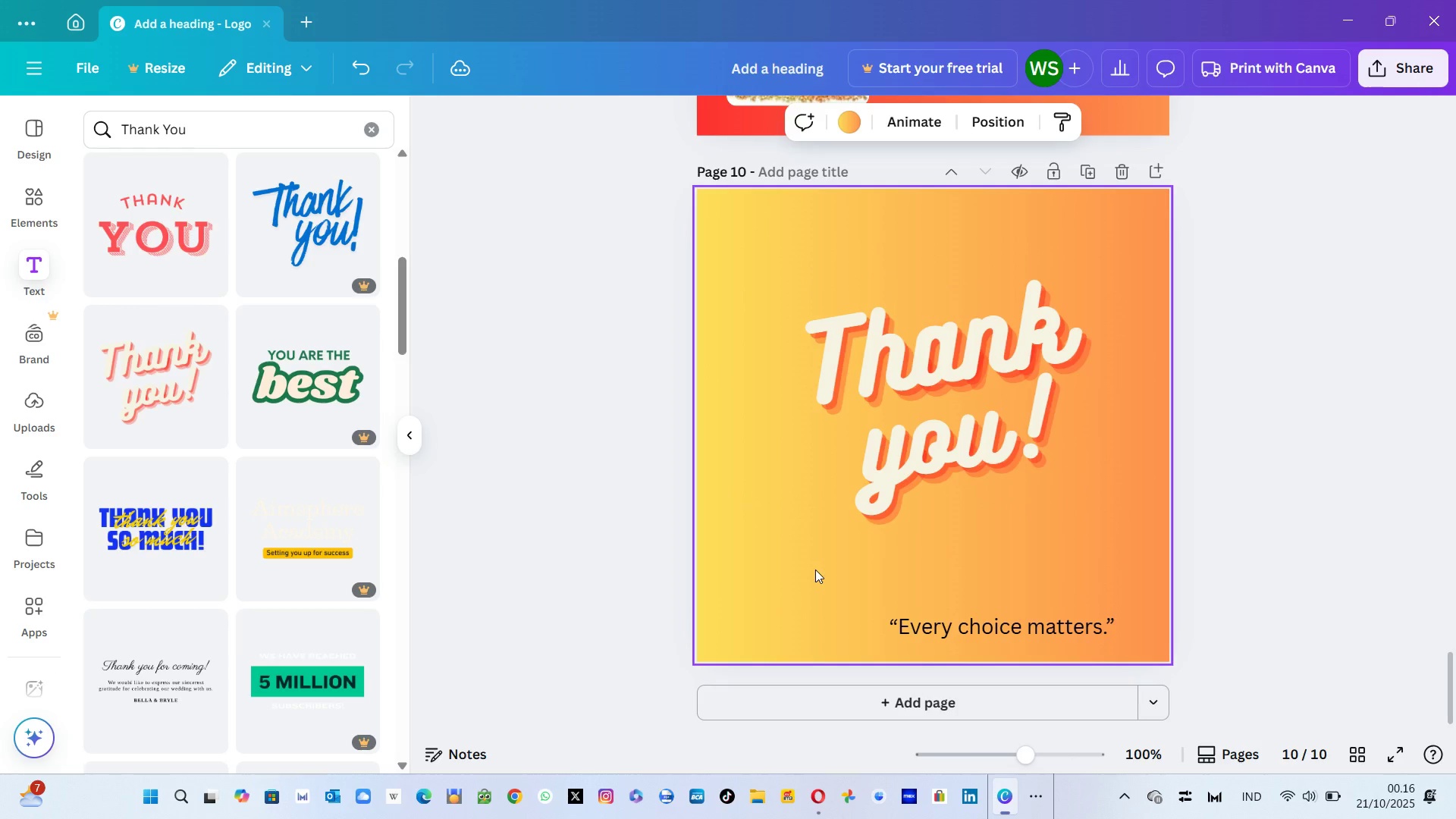 
key(Alt+AltLeft)
 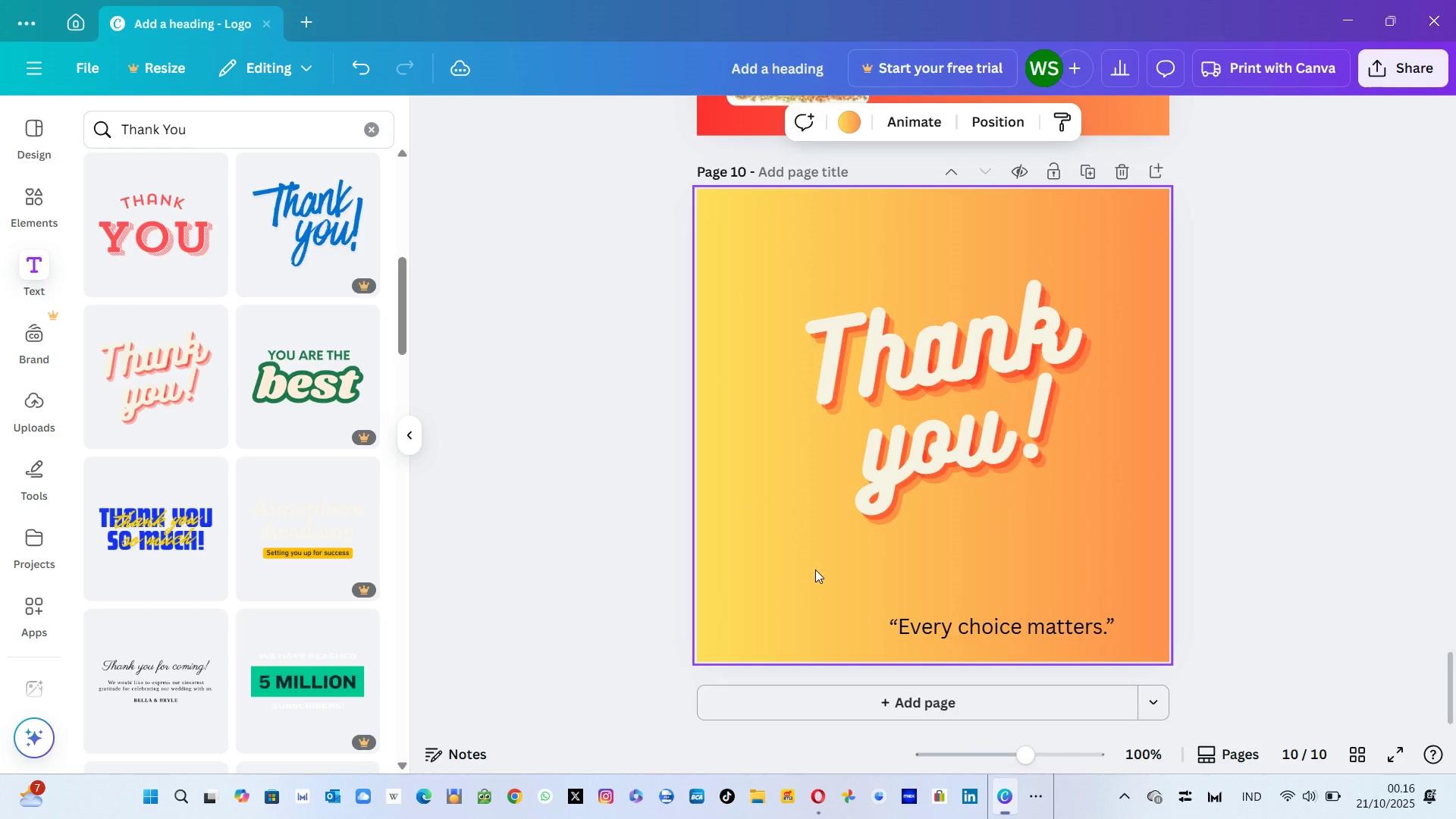 
key(Alt+AltLeft)
 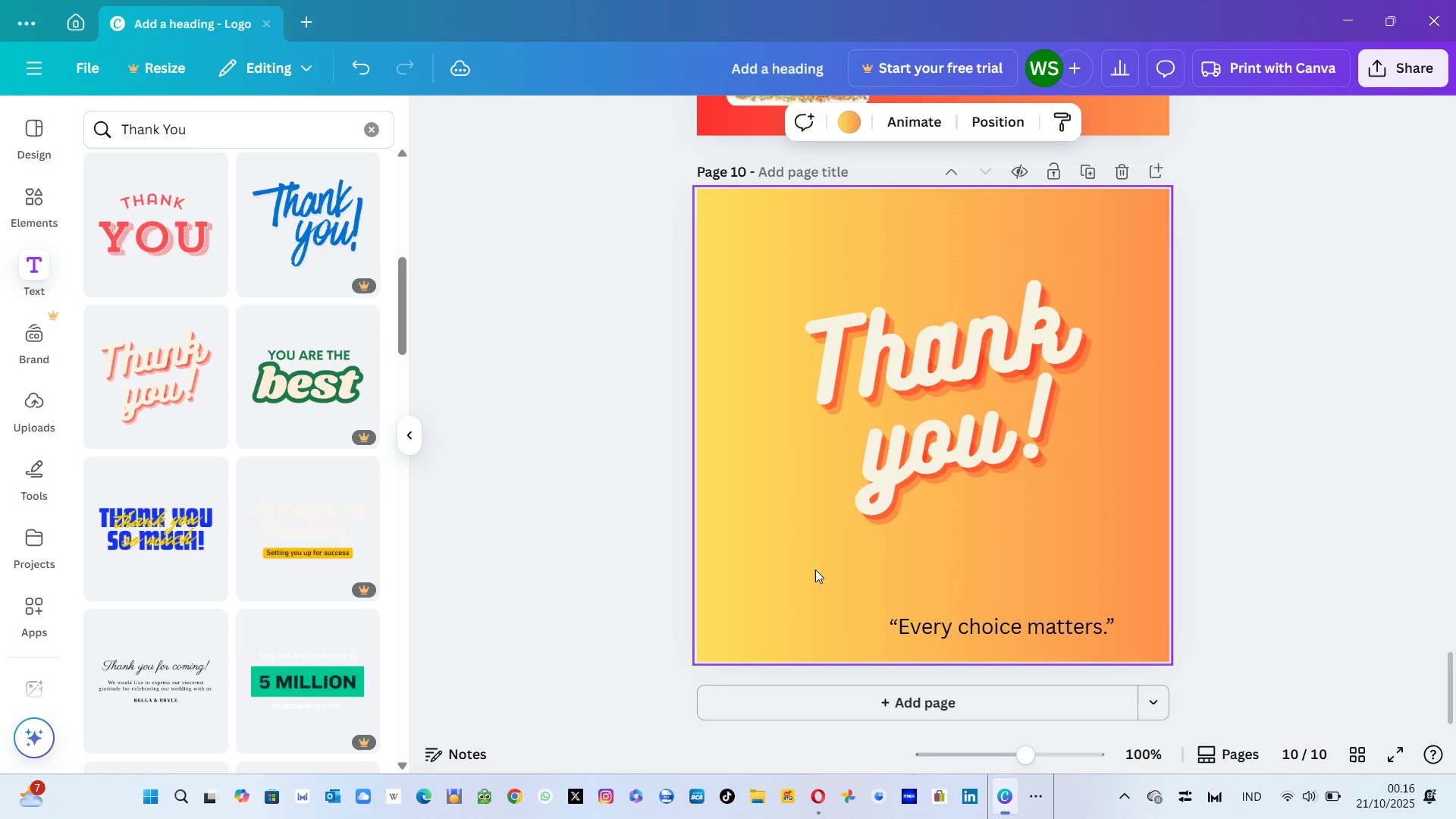 
key(Alt+Tab)
 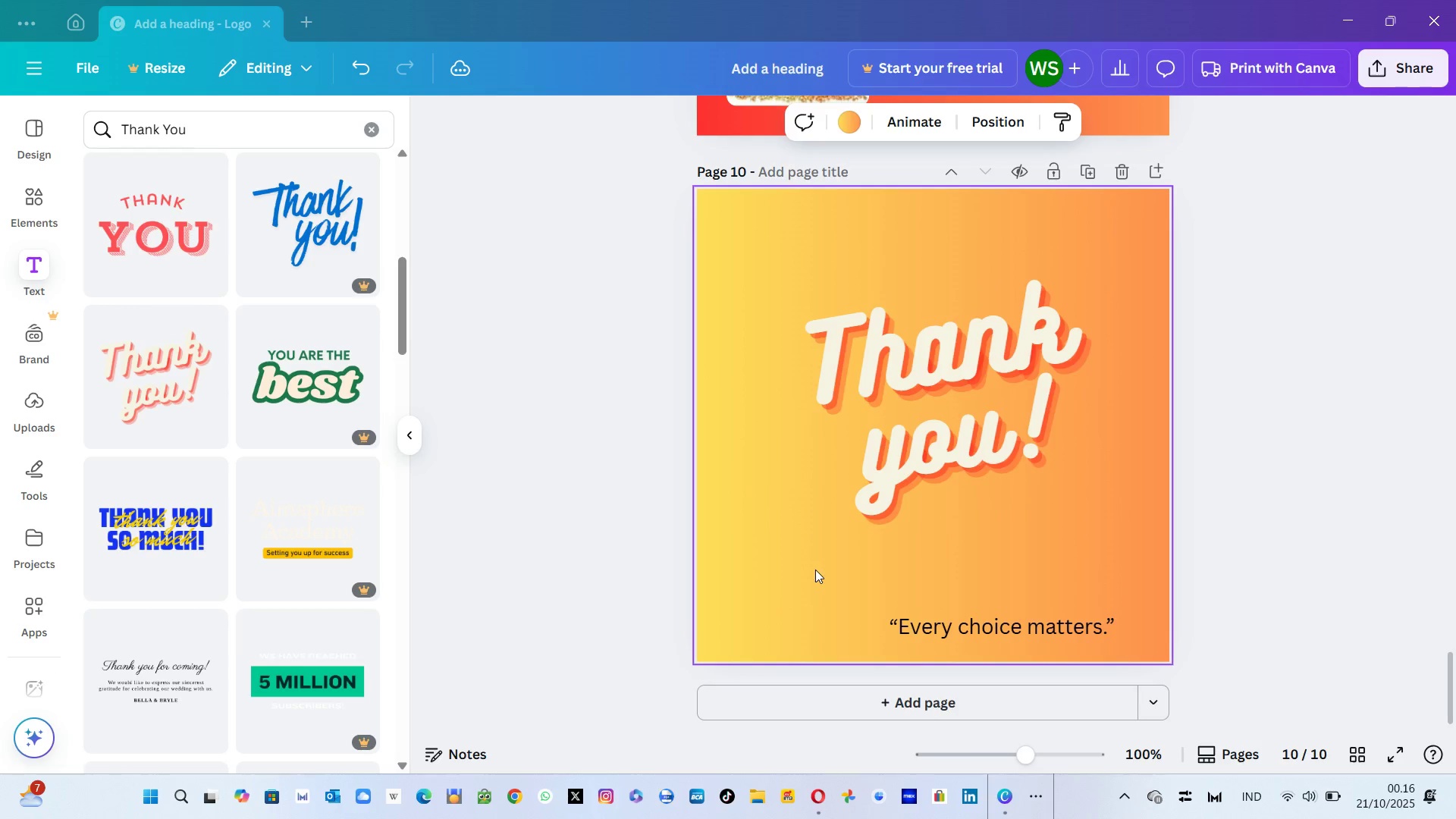 
key(Alt+Tab)
 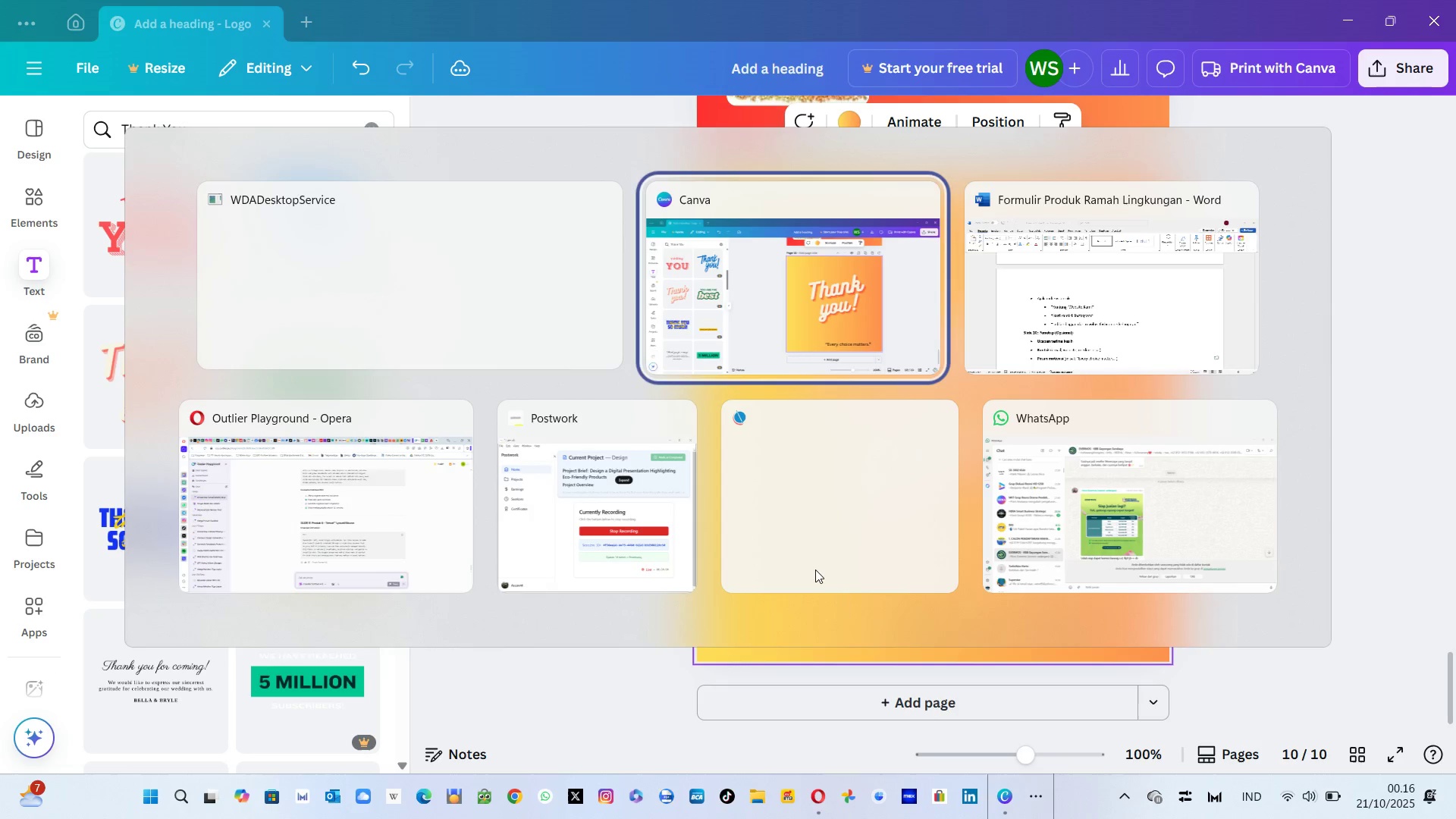 
key(Alt+Tab)
 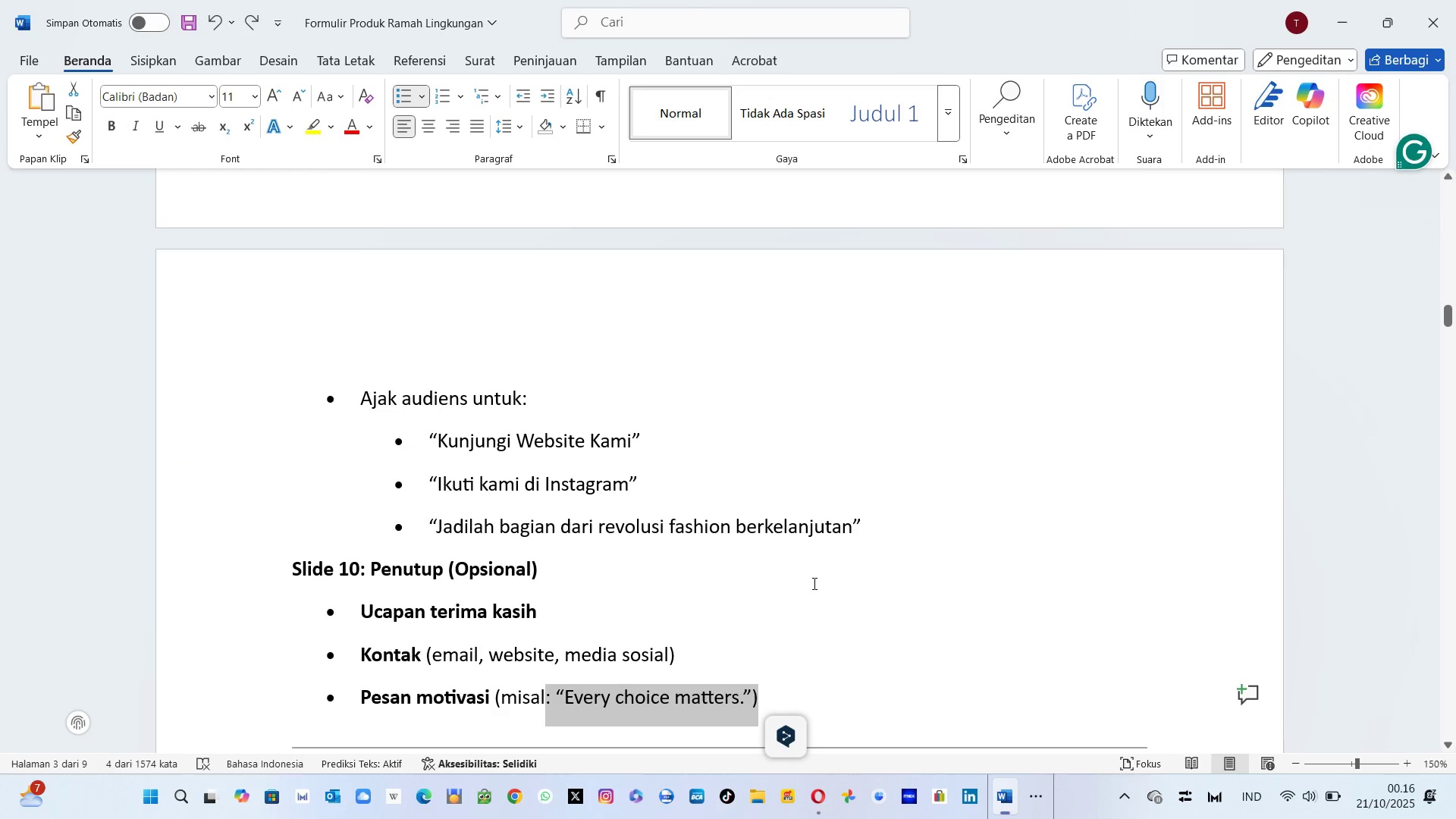 
left_click([813, 583])
 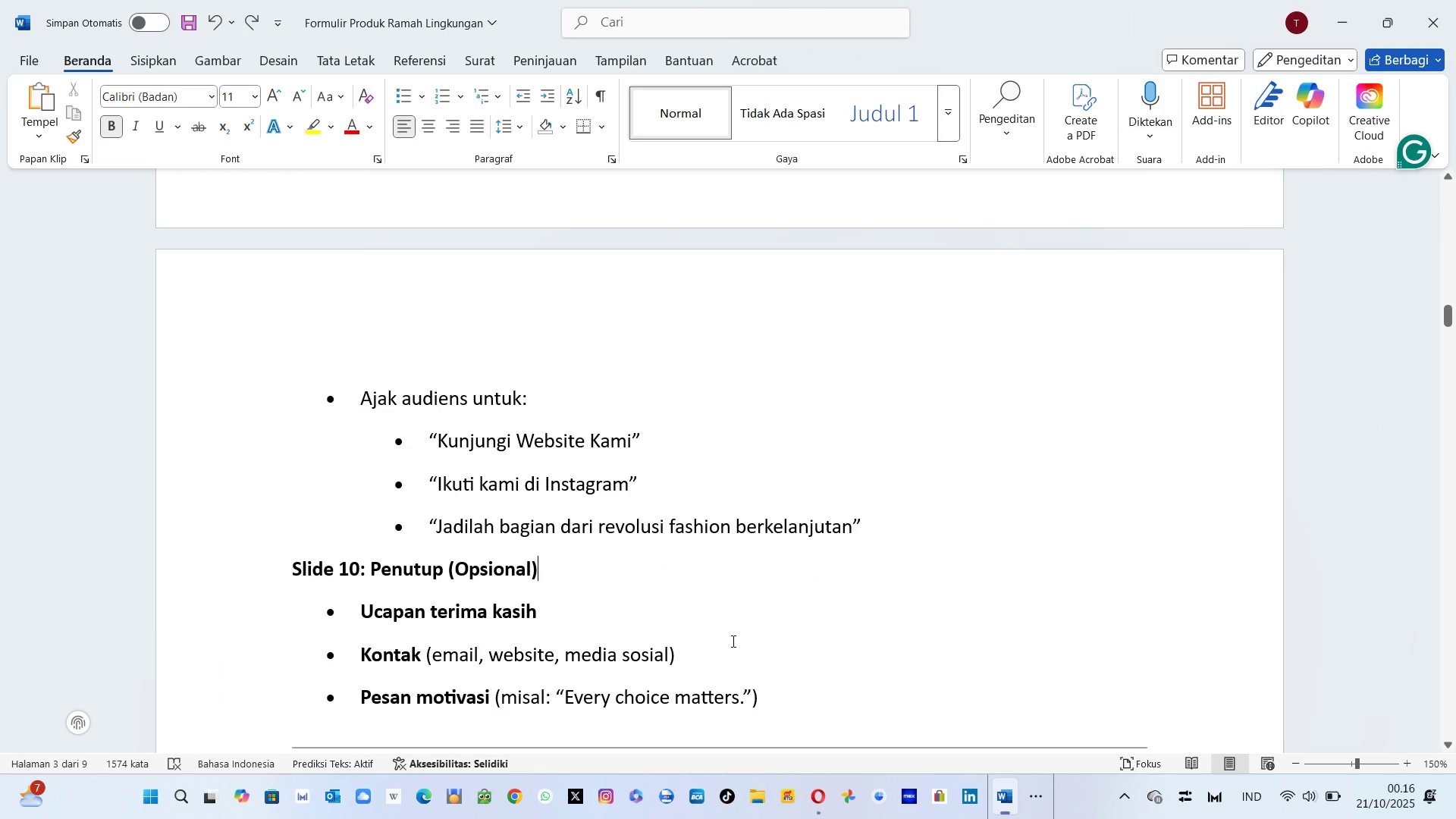 
key(Alt+Tab)
 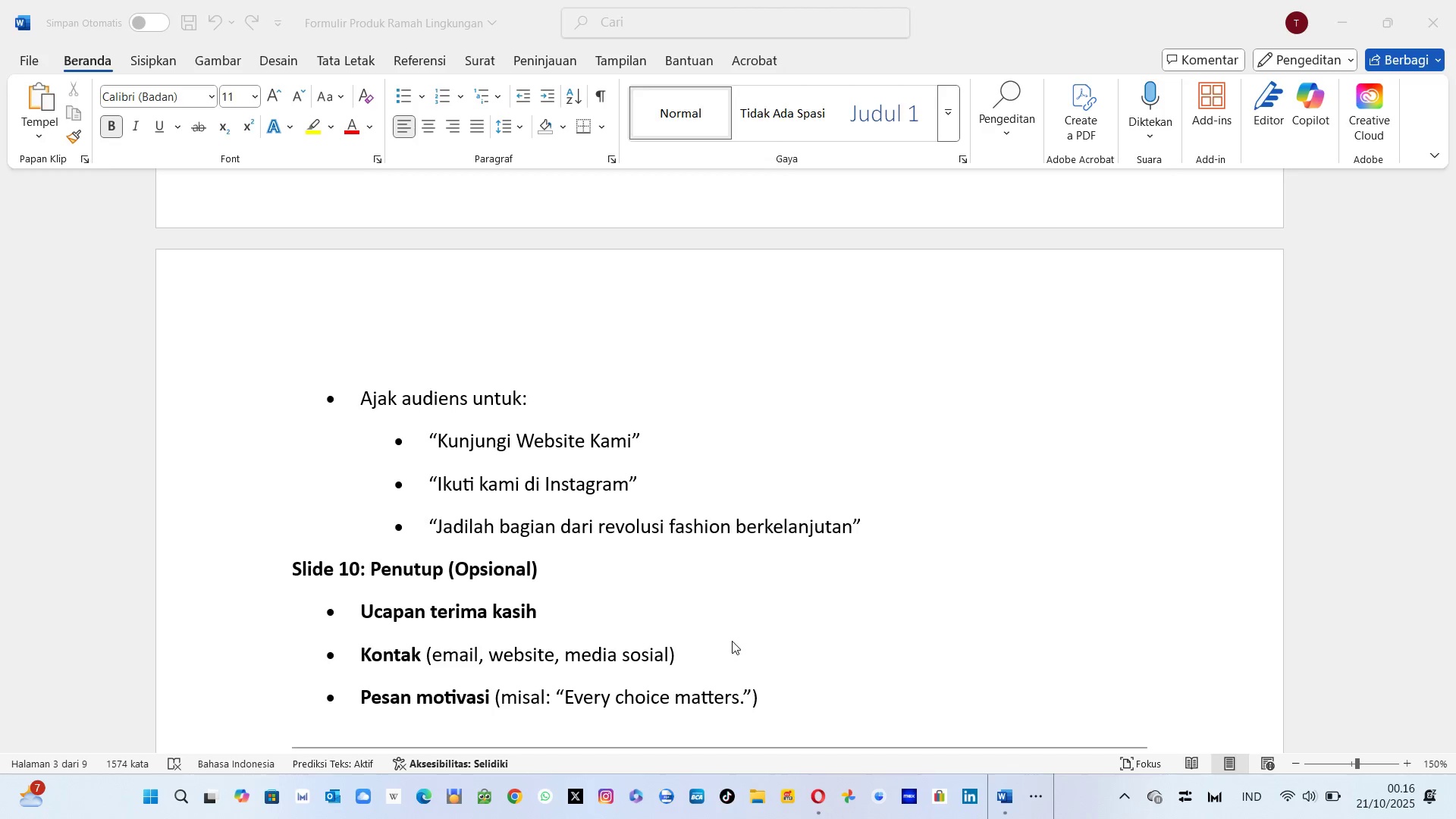 
key(Alt+Tab)
 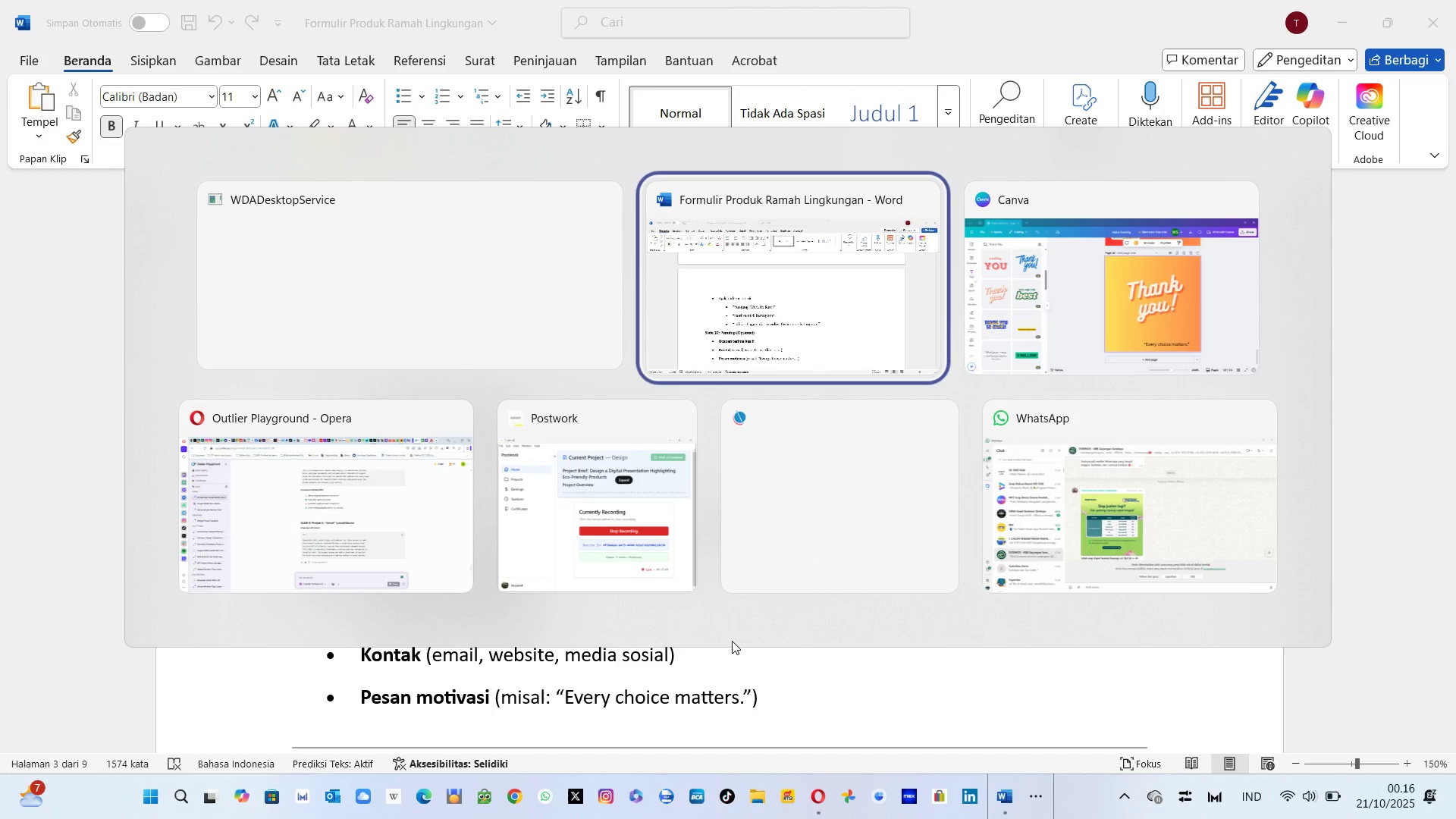 
key(Alt+Tab)
 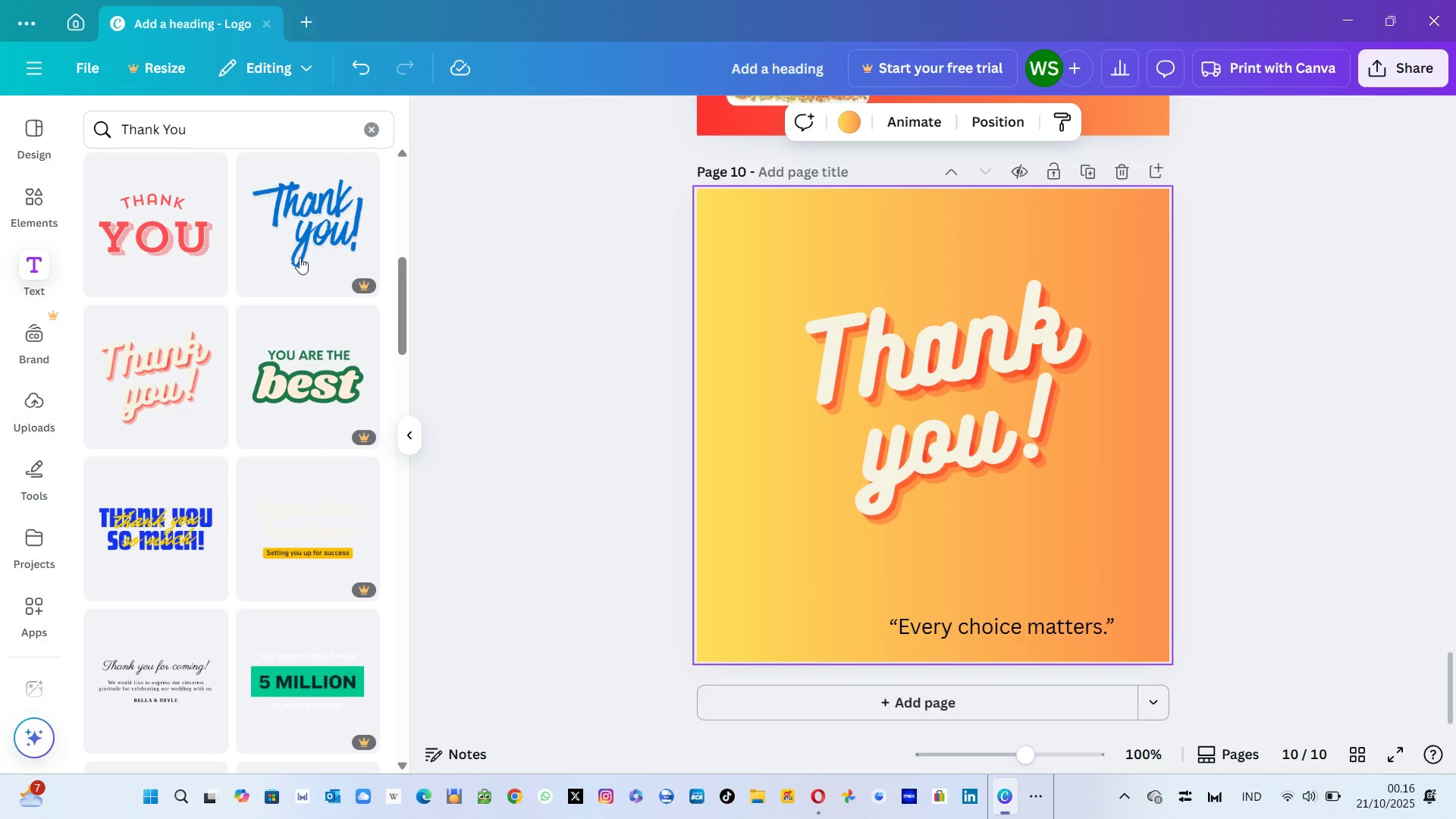 
left_click([224, 135])
 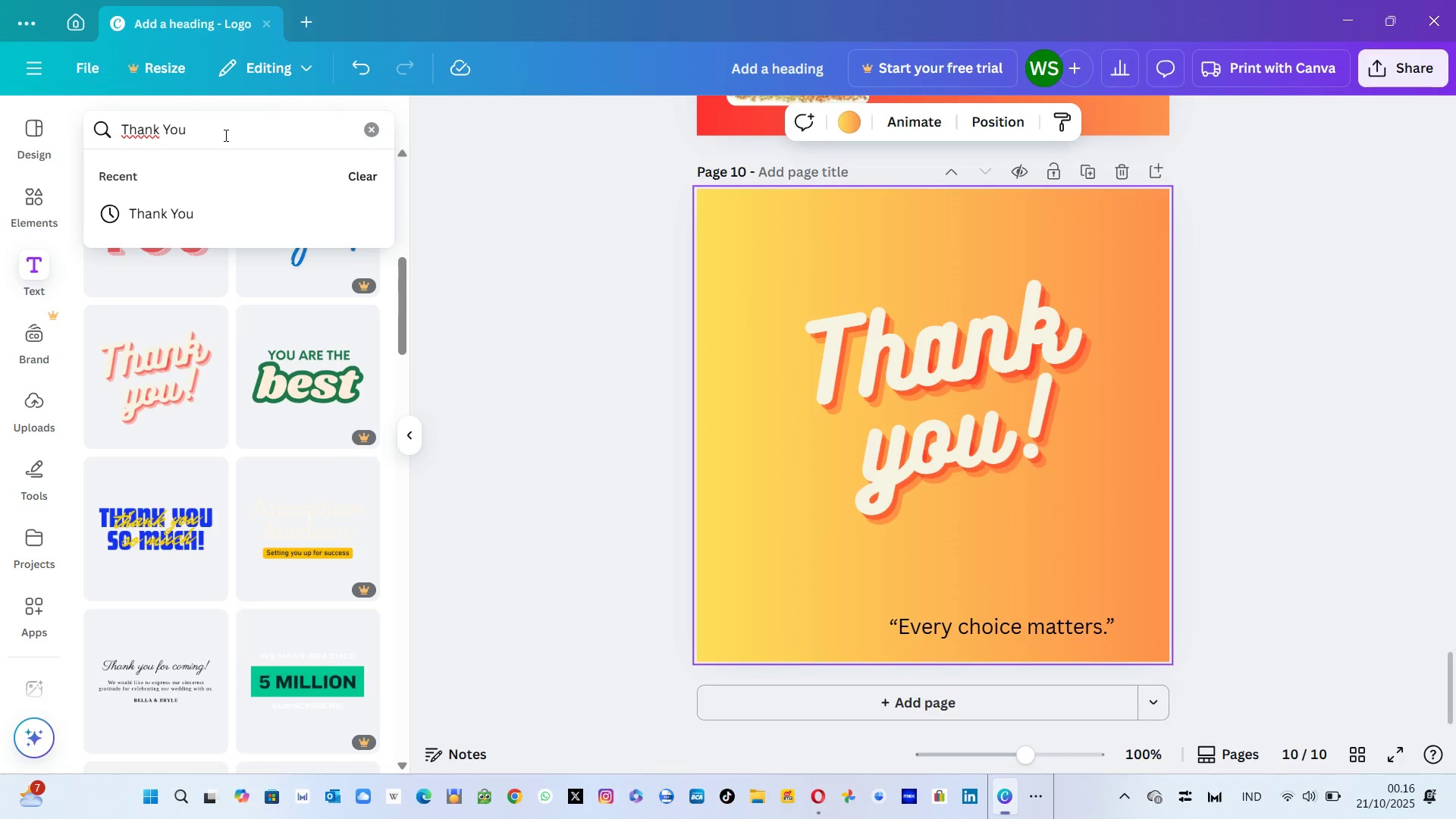 
hold_key(key=Backspace, duration=0.73)
 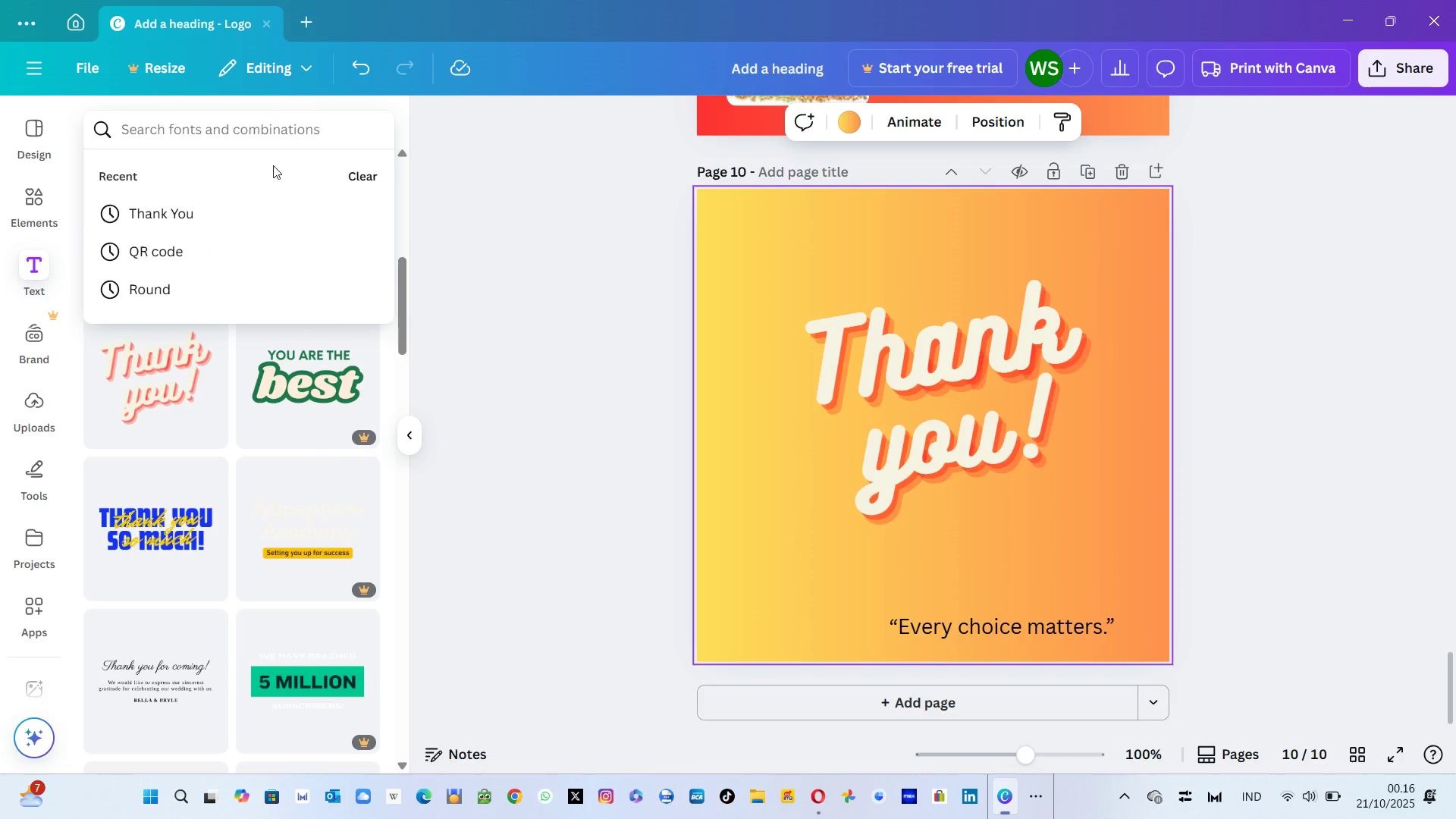 
left_click([266, 130])
 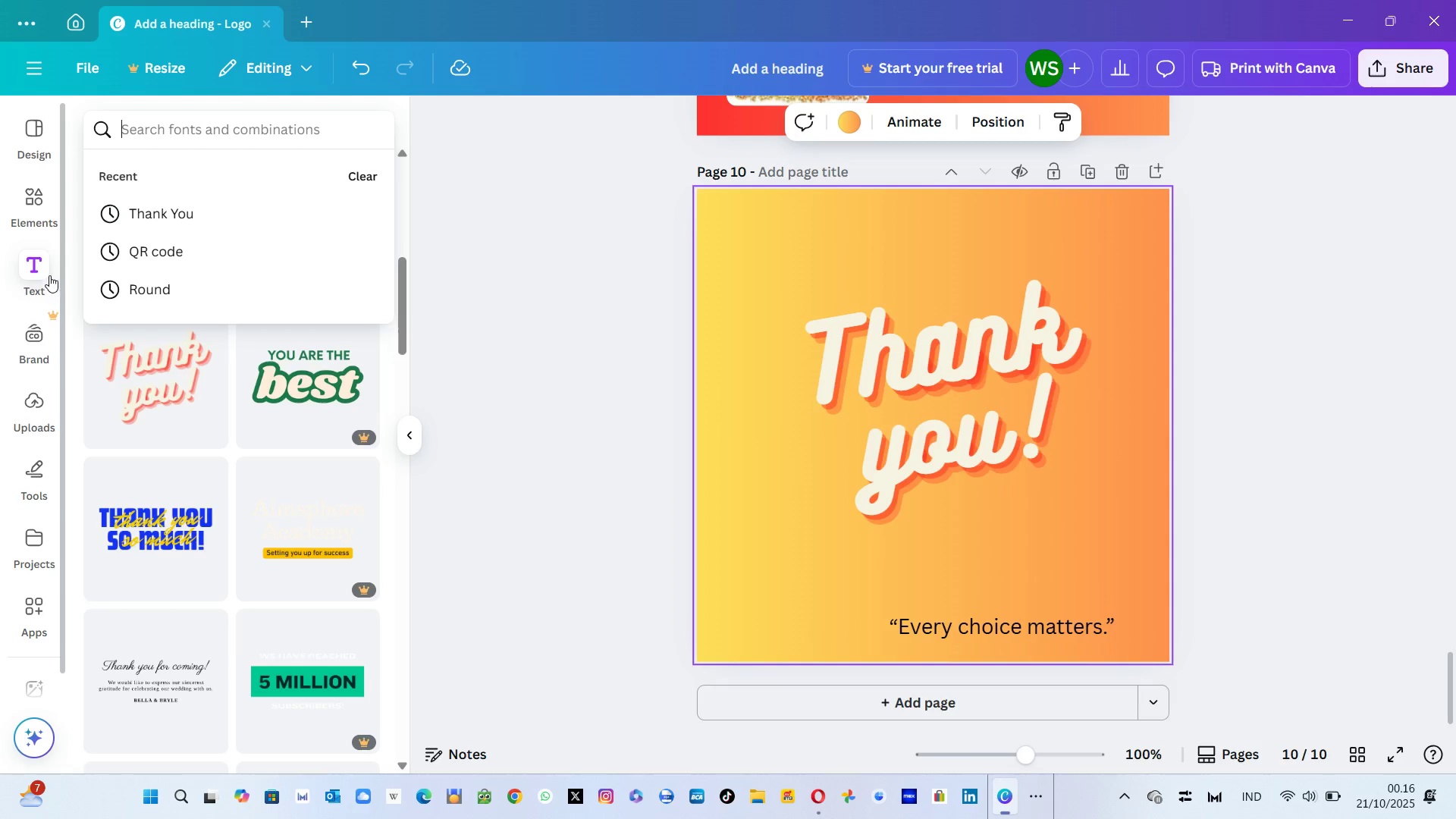 
left_click([33, 275])
 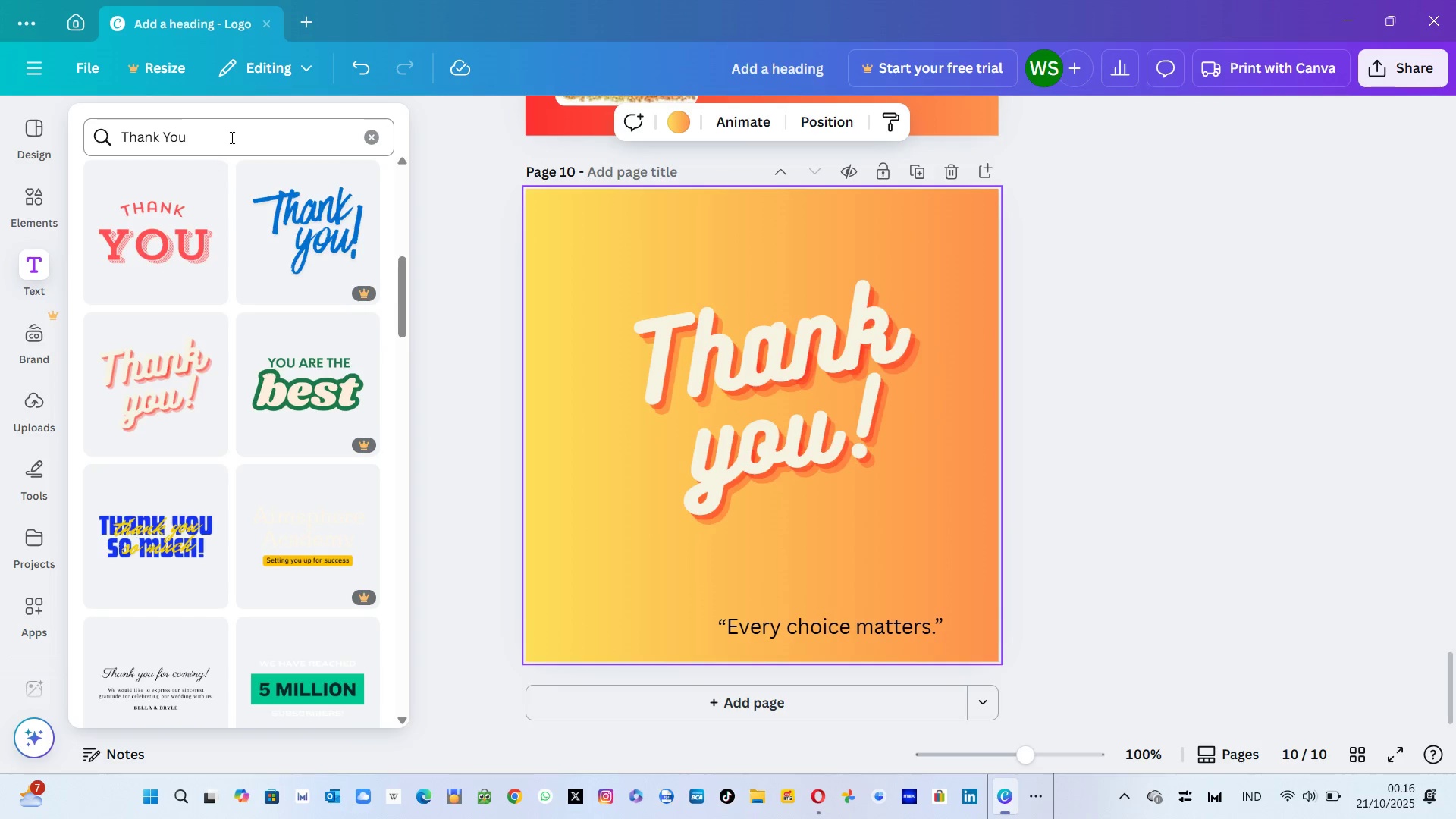 
left_click([187, 136])
 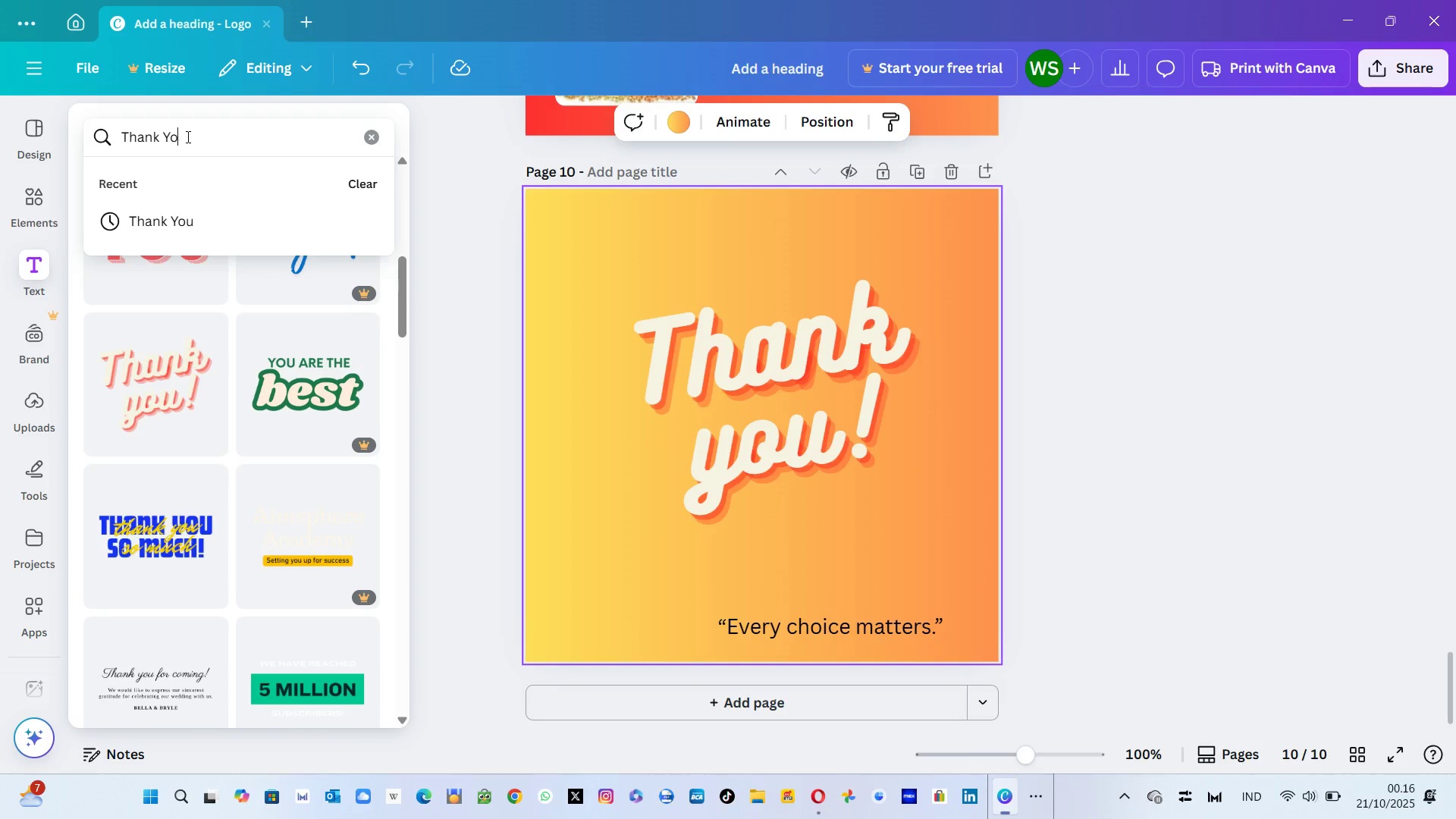 
hold_key(key=Backspace, duration=0.78)
 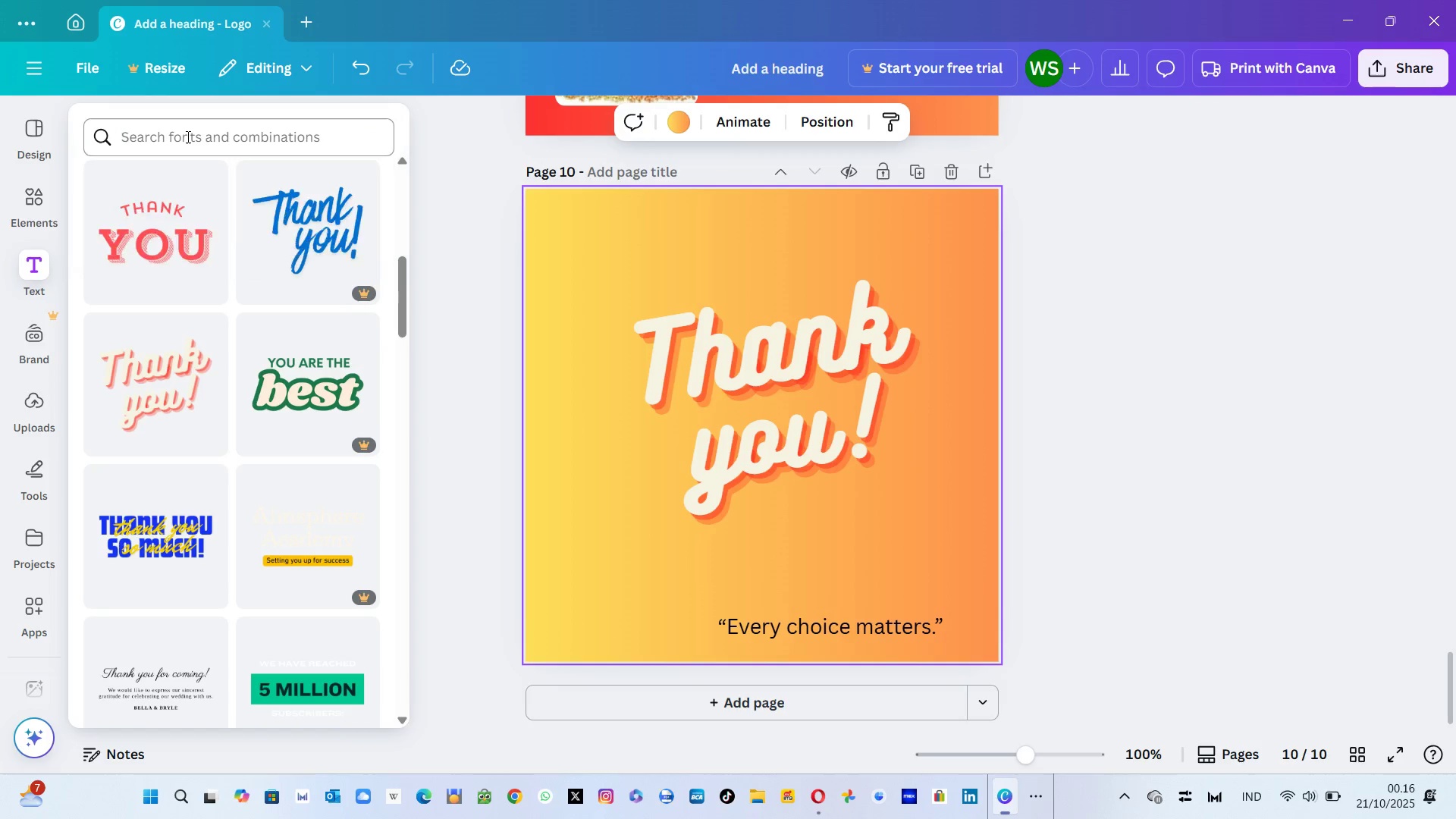 
key(Enter)
 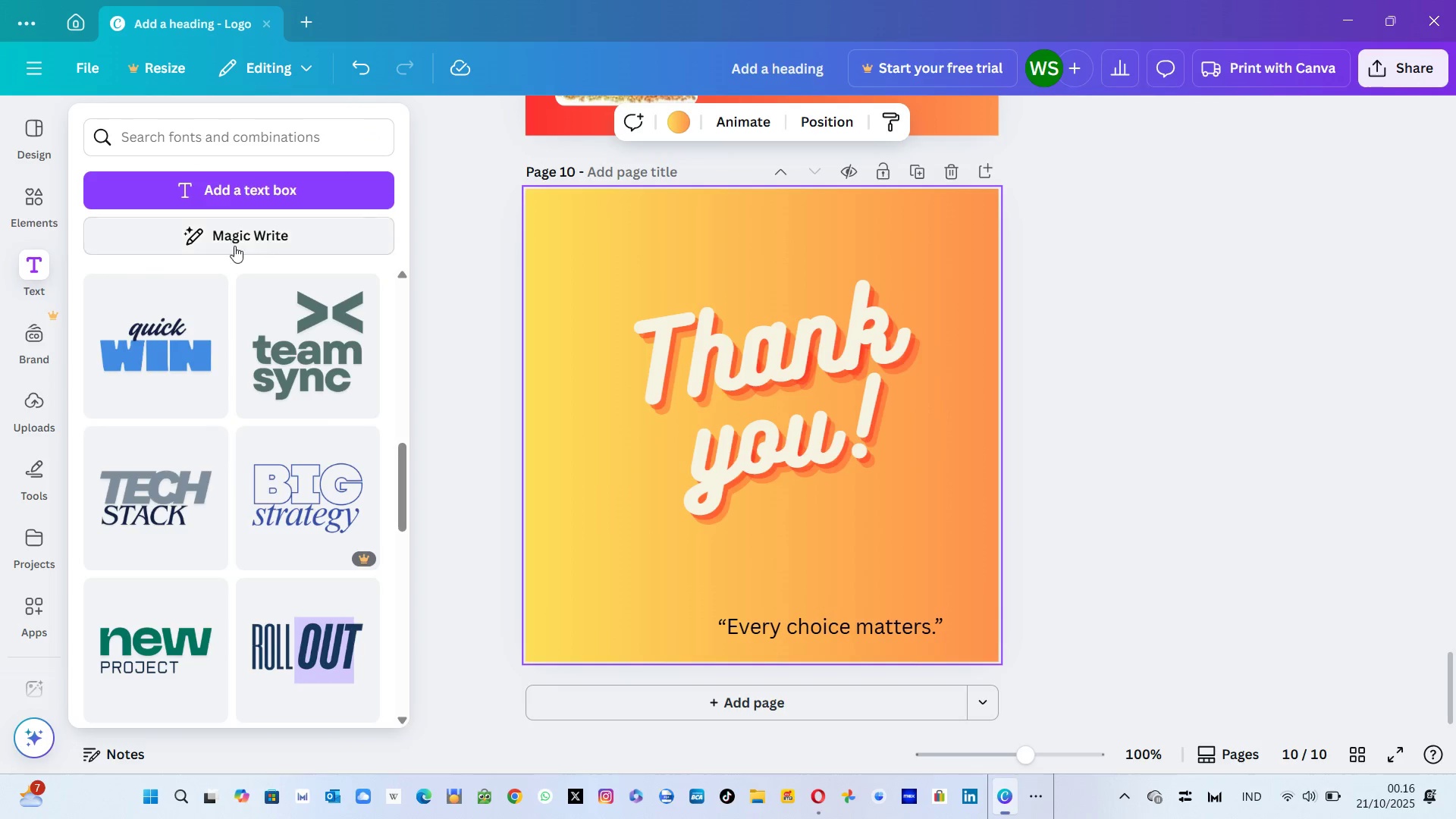 
left_click([235, 248])
 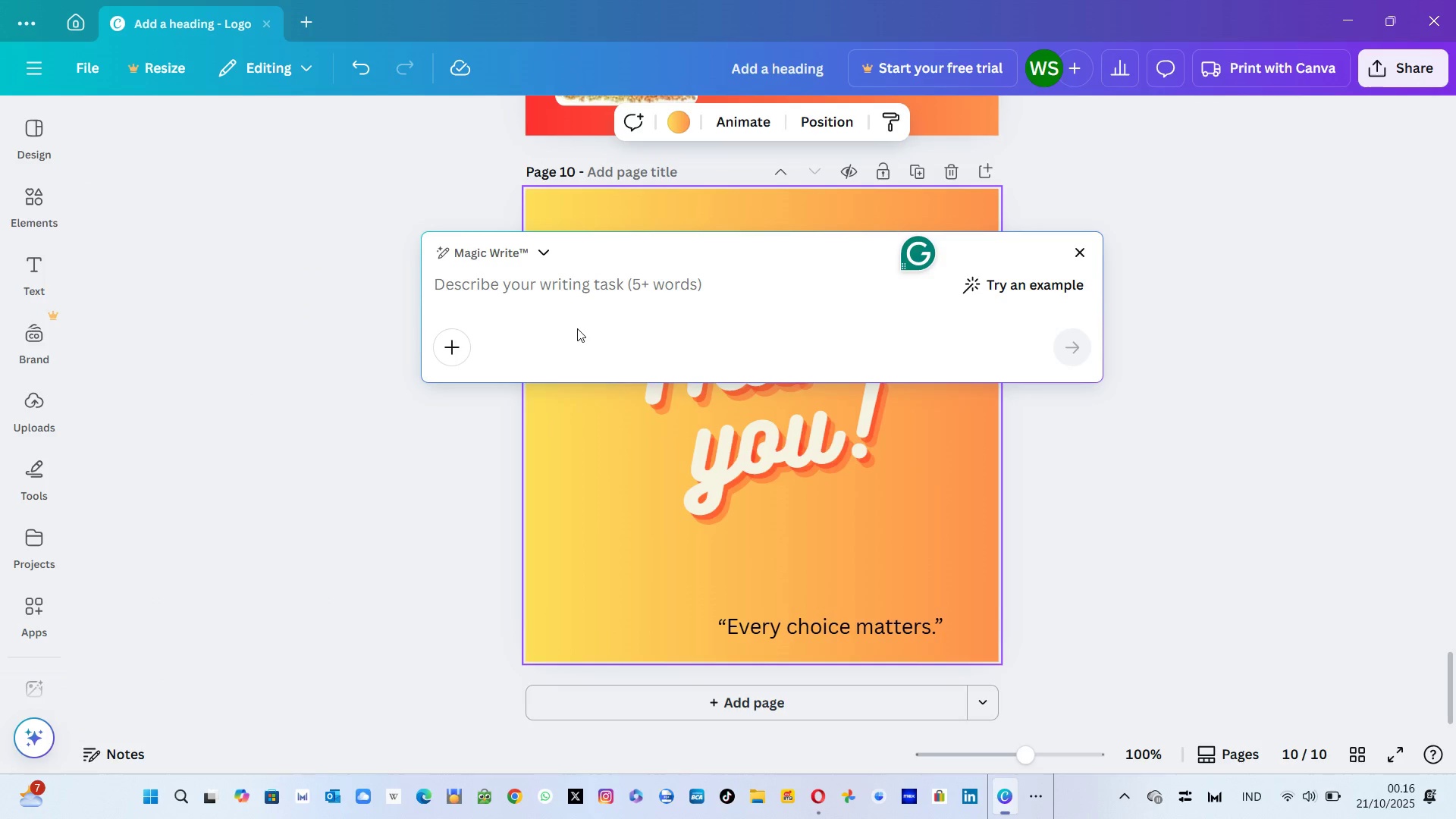 
left_click([533, 303])
 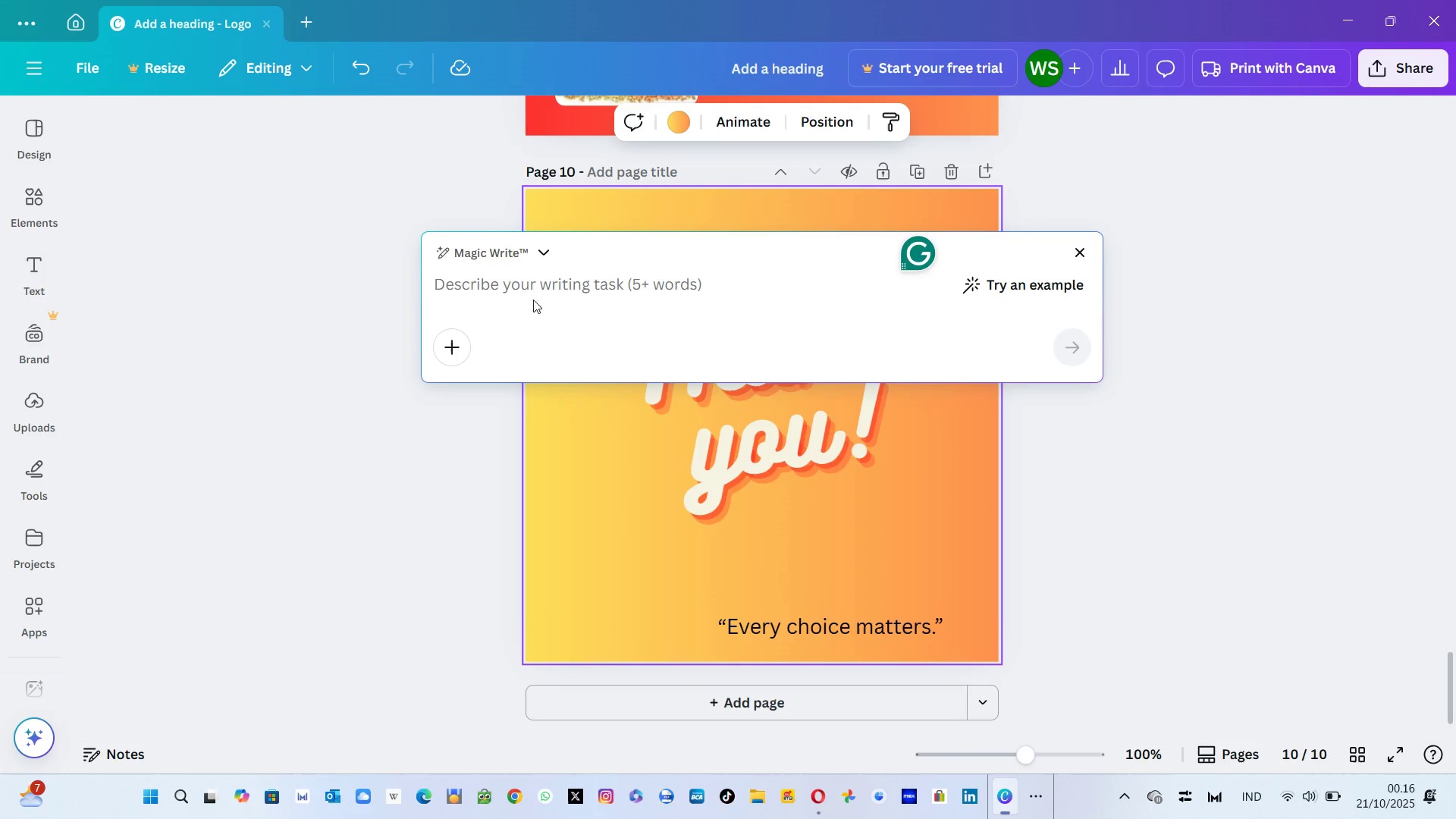 
left_click([522, 283])
 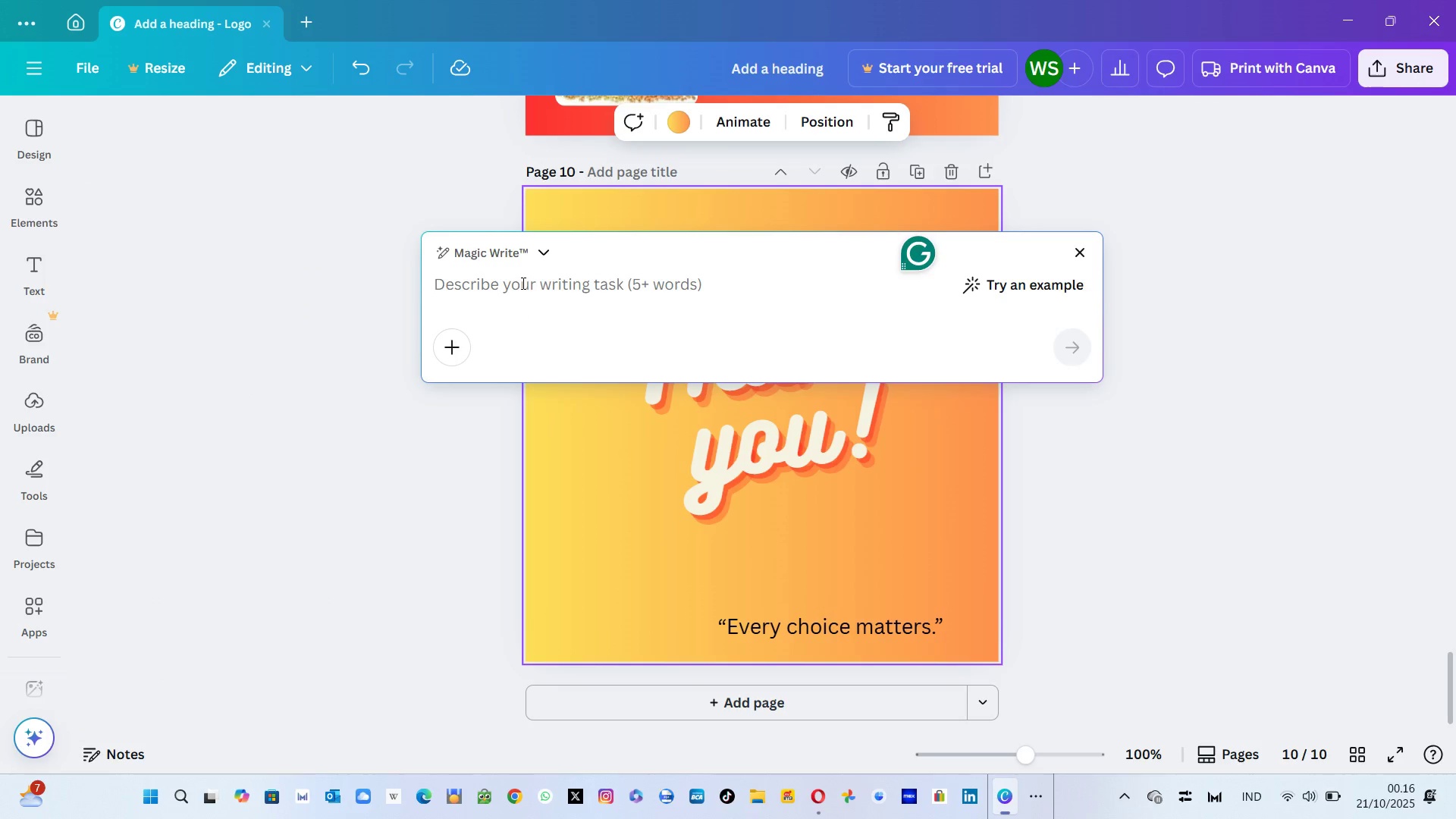 
type(email , media sosial)
 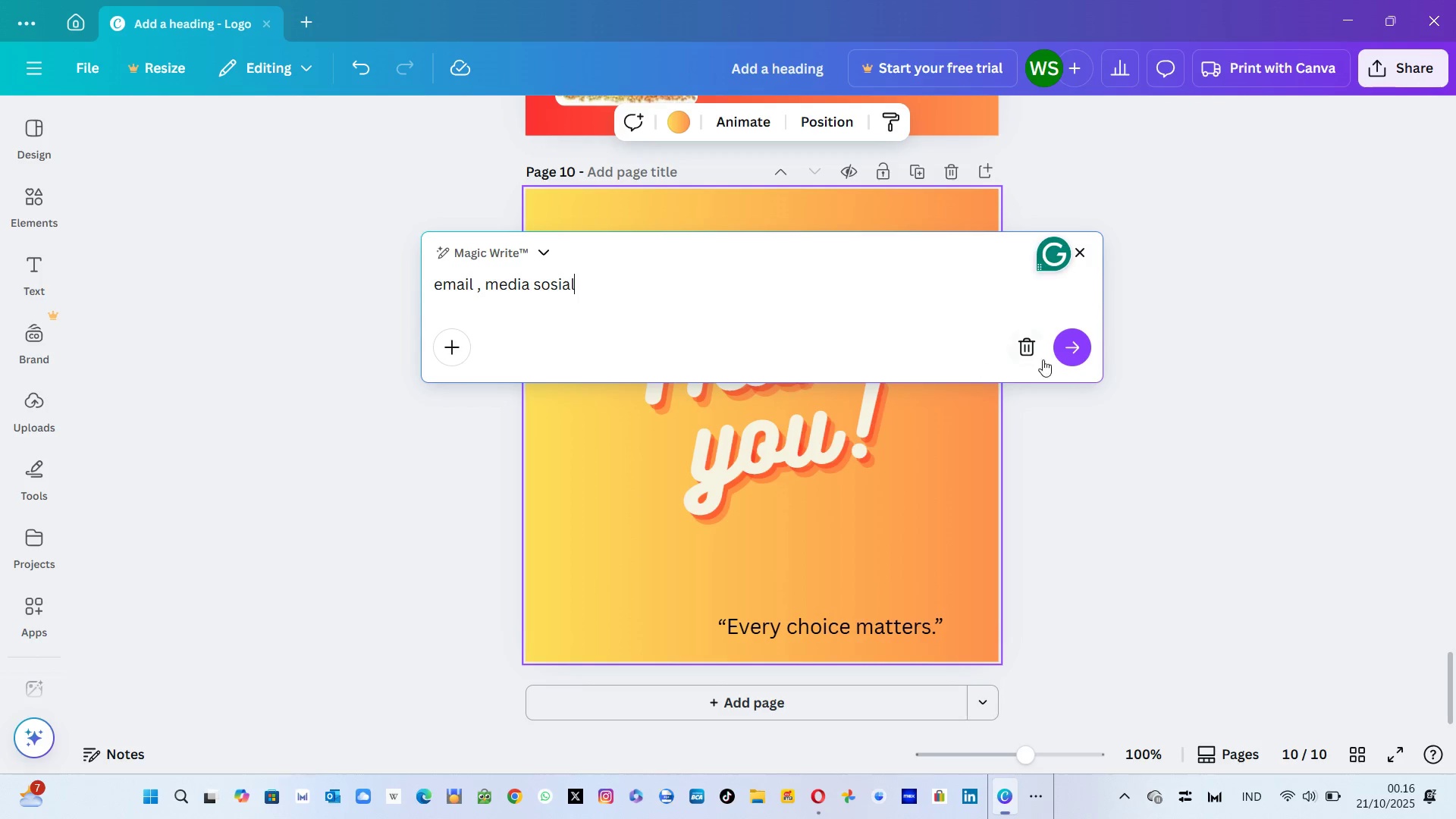 
left_click([1068, 353])
 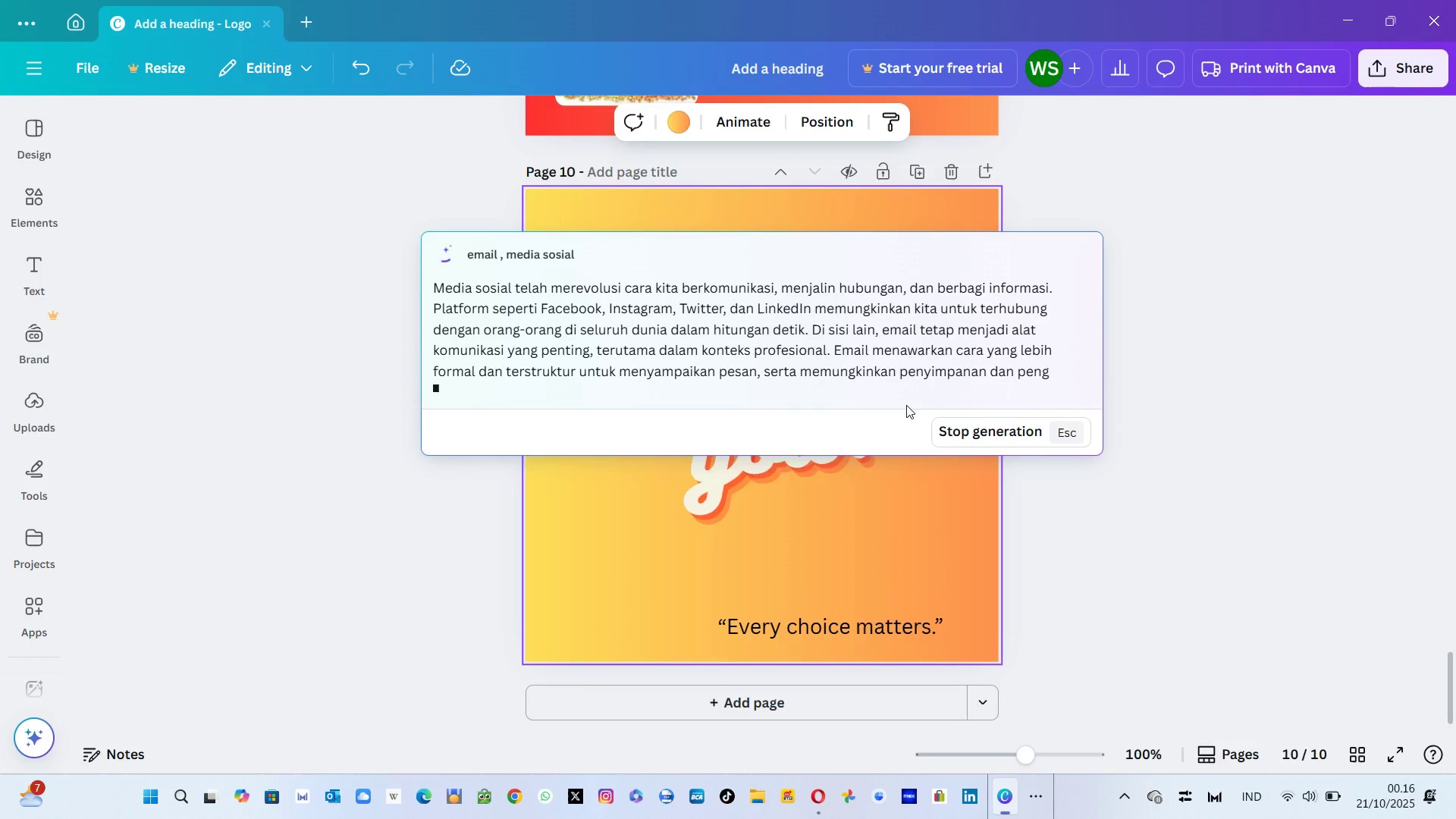 
left_click([1009, 472])
 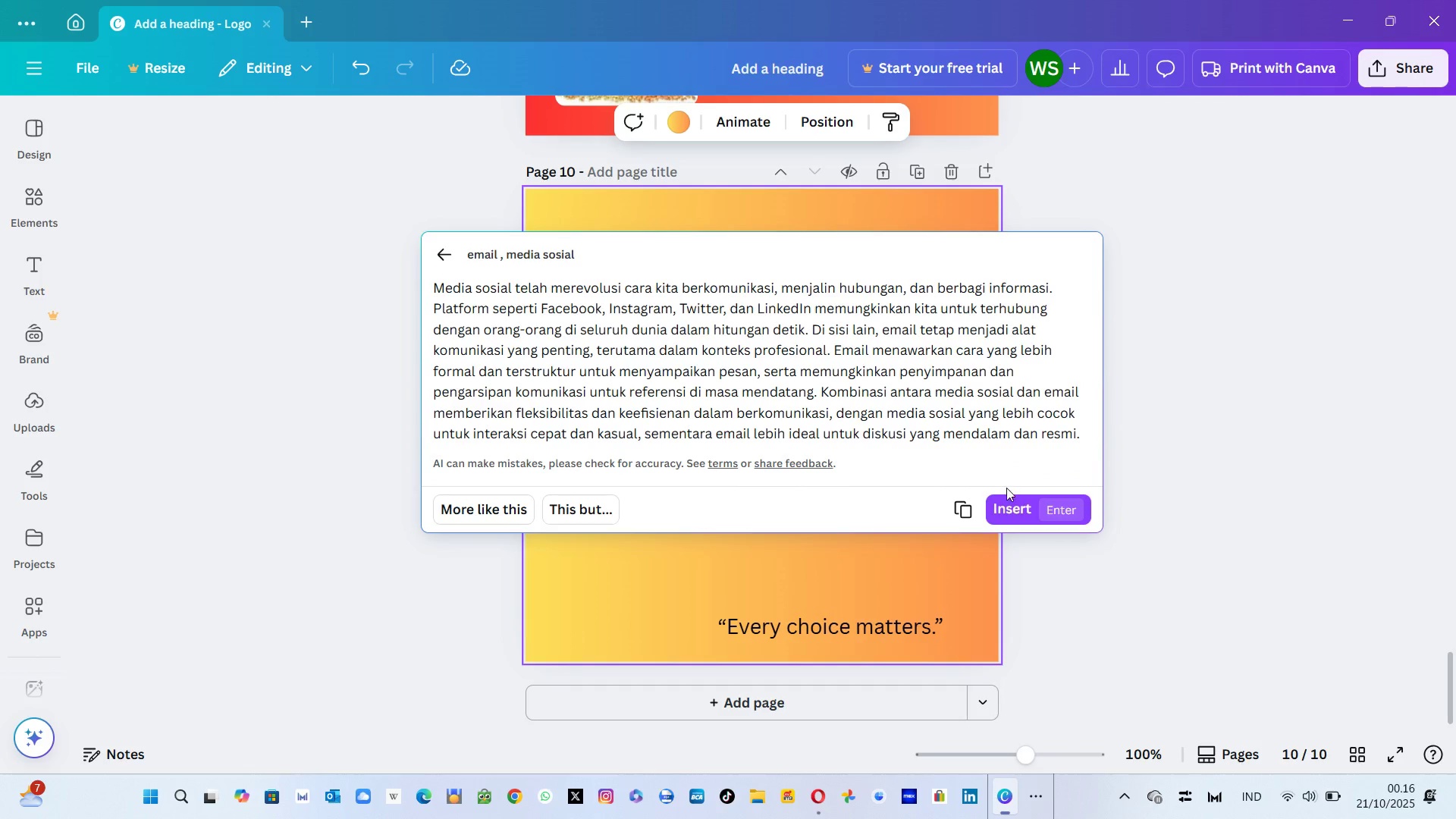 
left_click([1006, 488])
 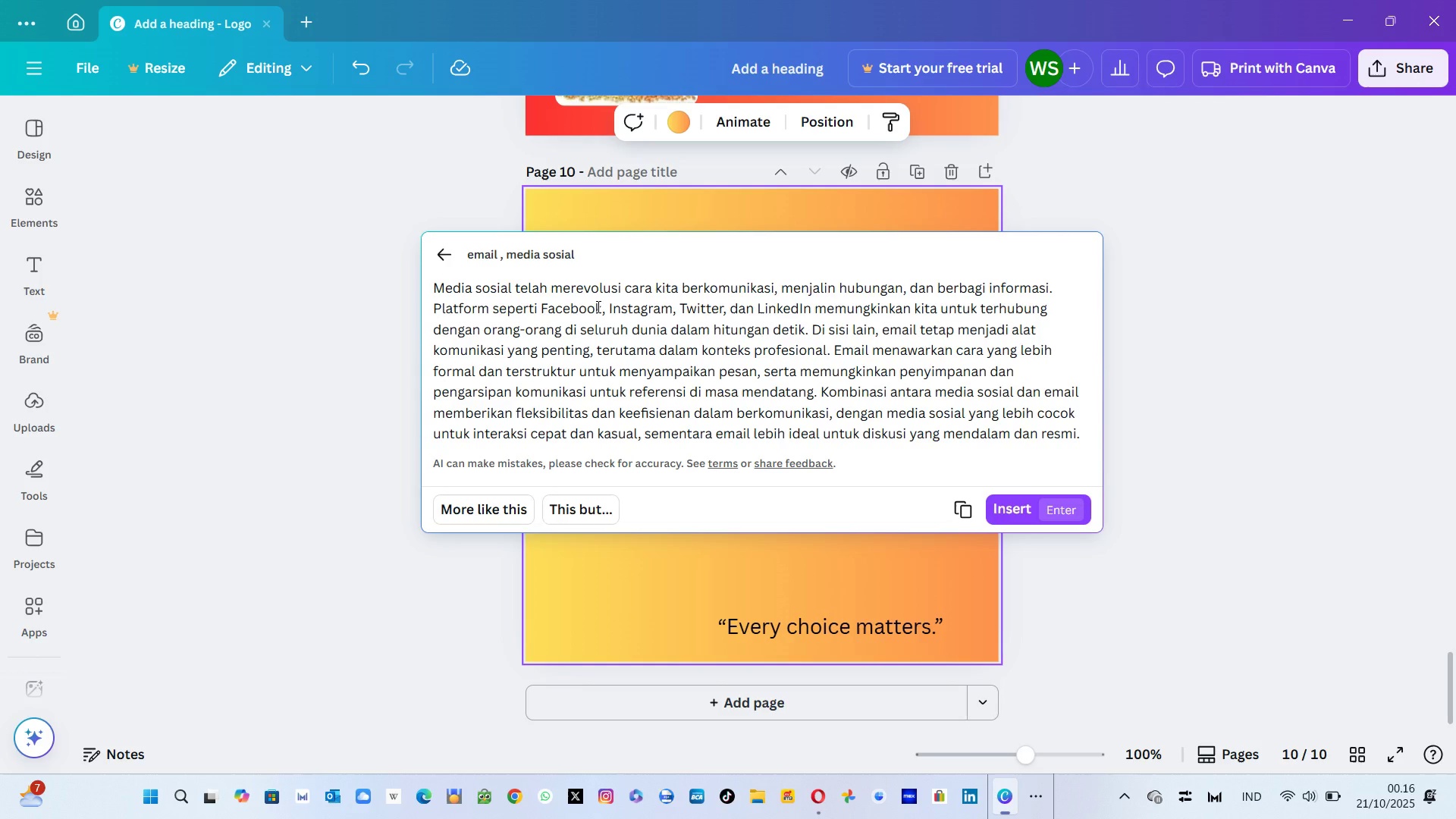 
left_click([431, 259])
 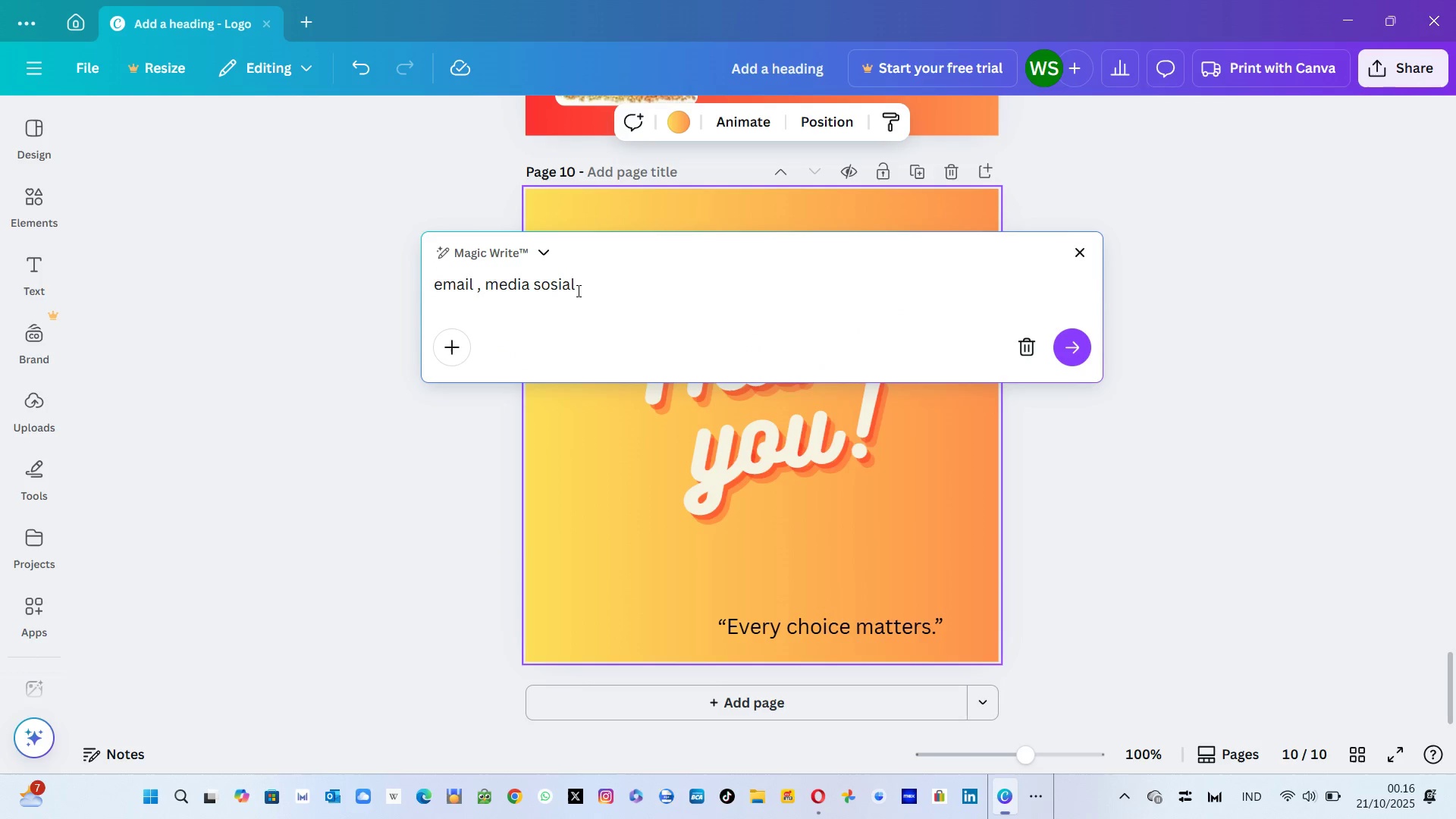 
left_click([582, 290])
 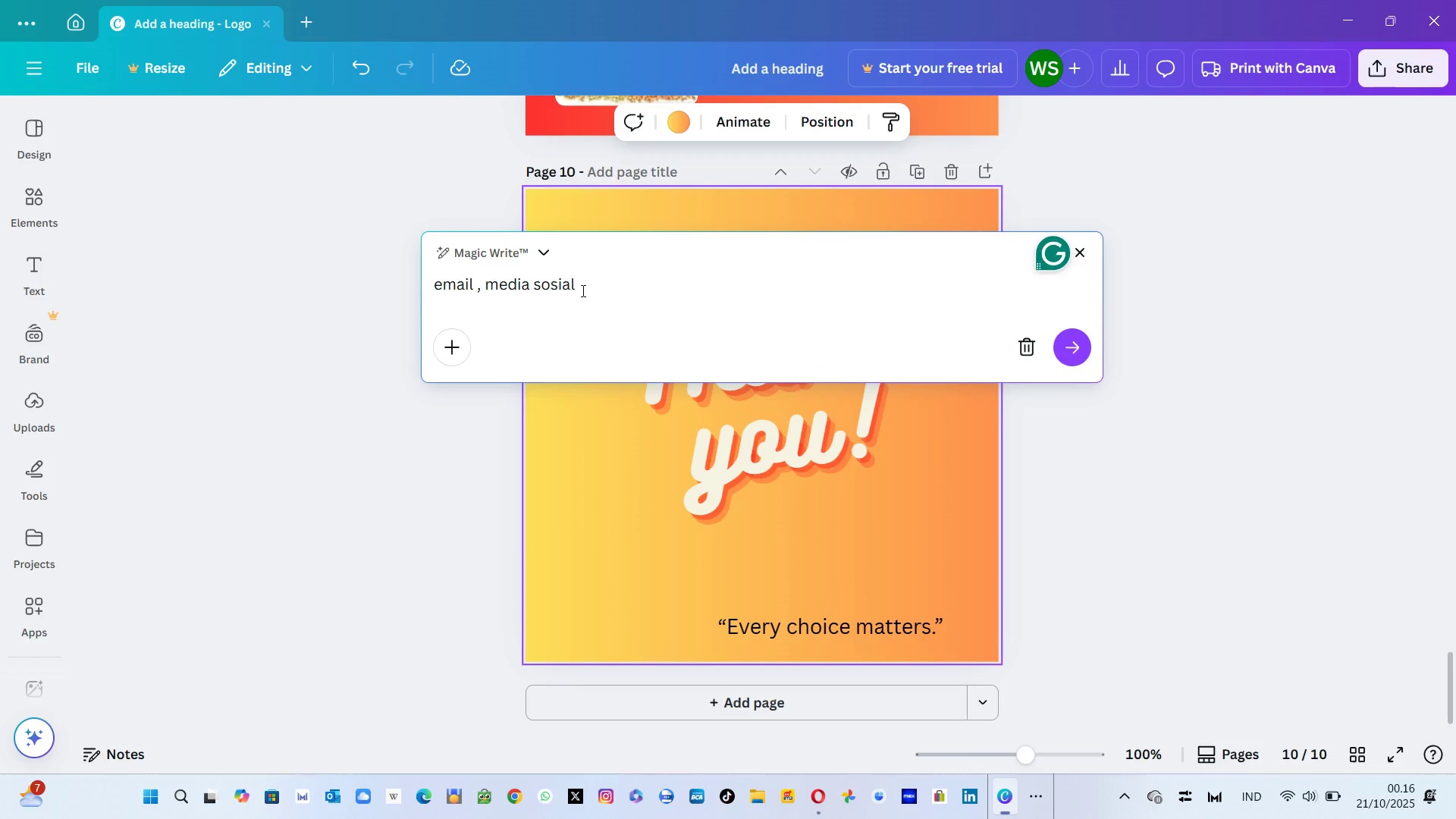 
hold_key(key=Backspace, duration=1.08)
 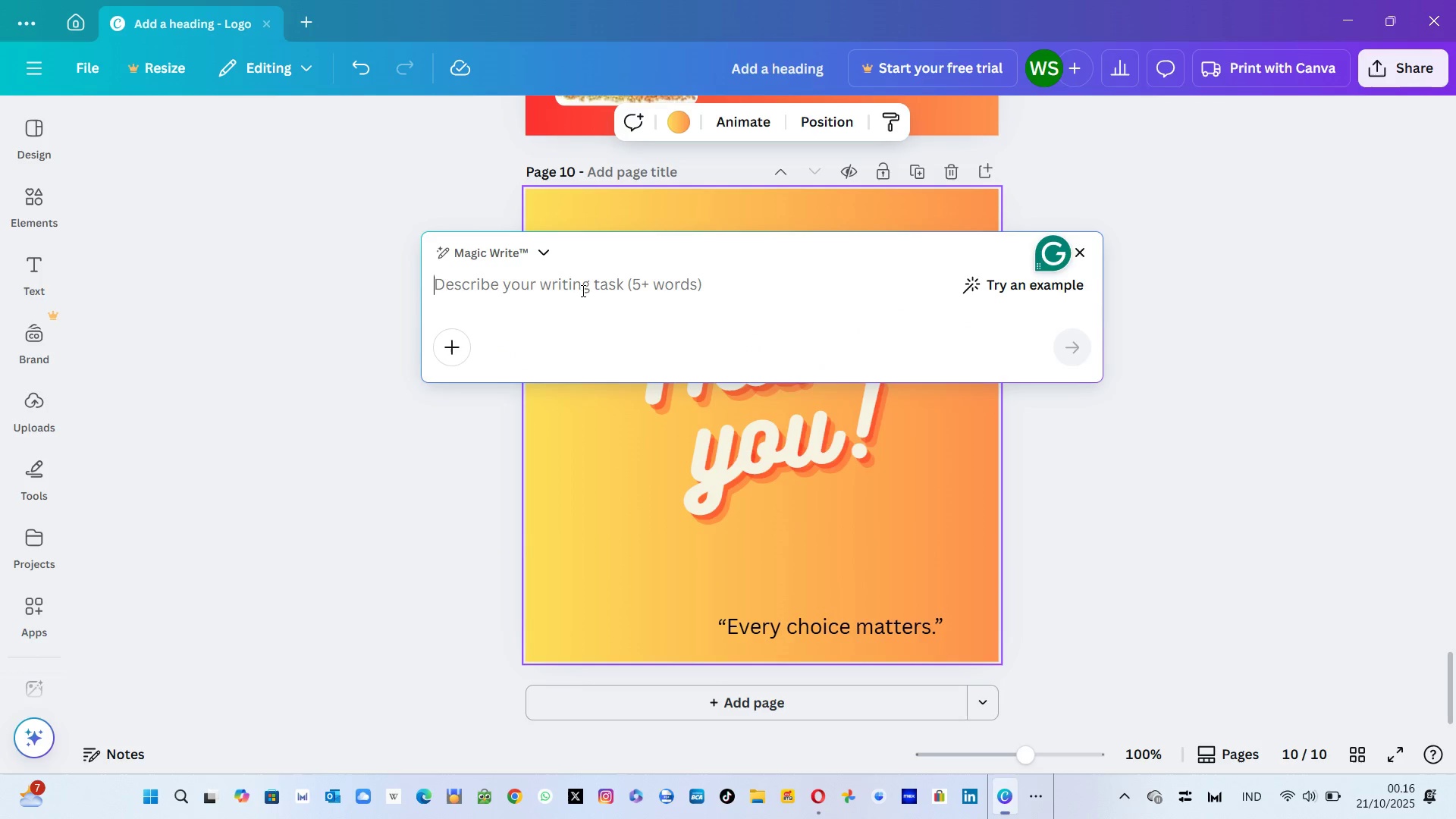 
type(kon)
key(Backspace)
key(Backspace)
key(Backspace)
type(Email )
 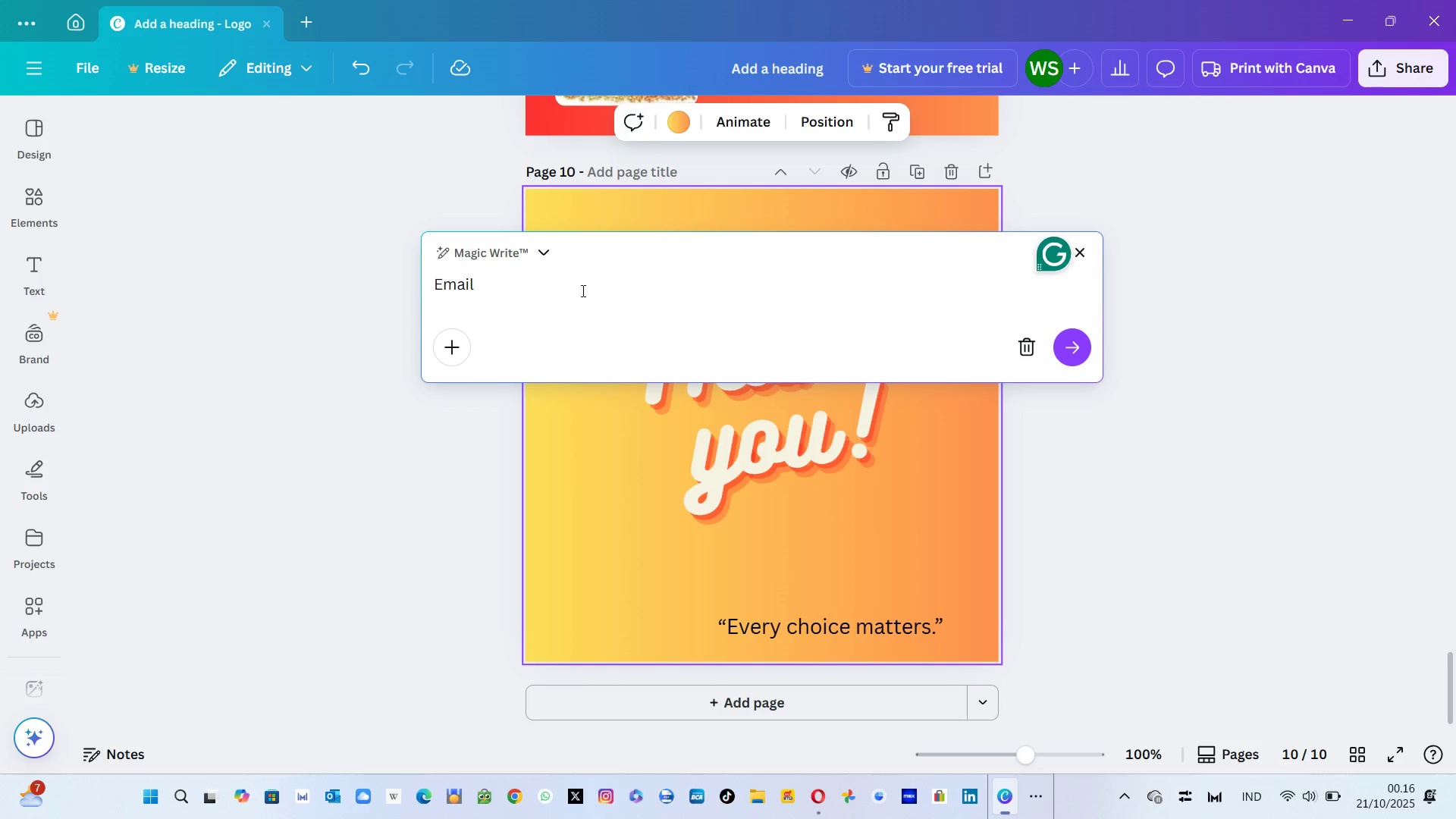 
key(Backspace)
key(Backspace)
key(Backspace)
key(Backspace)
key(Backspace)
key(Backspace)
type(Email Arti)
key(Backspace)
key(Backspace)
key(Backspace)
key(Backspace)
type(Ar)
key(Backspace)
key(Backspace)
key(Backspace)
key(Backspace)
type(l acak gmail)
 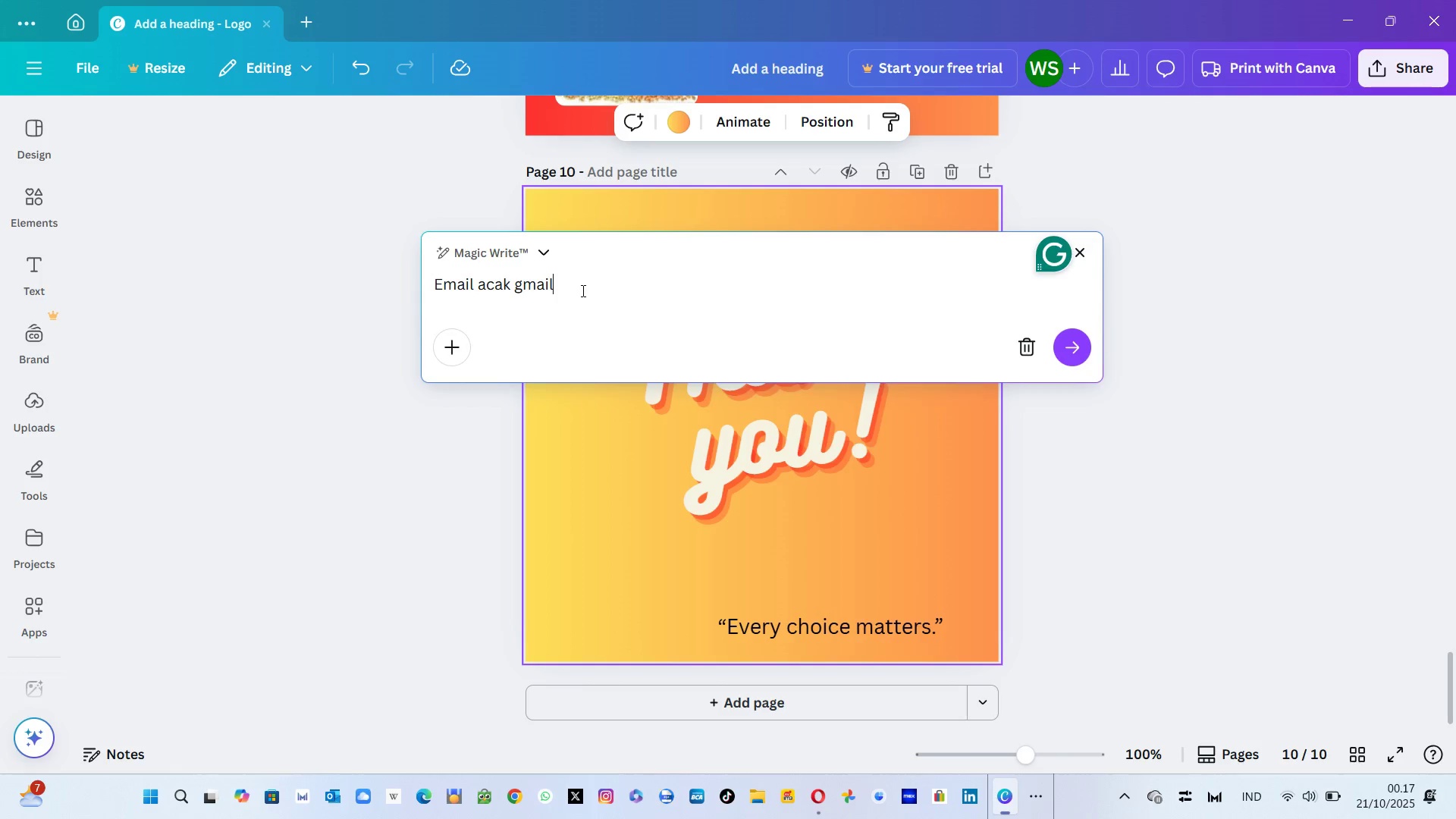 
 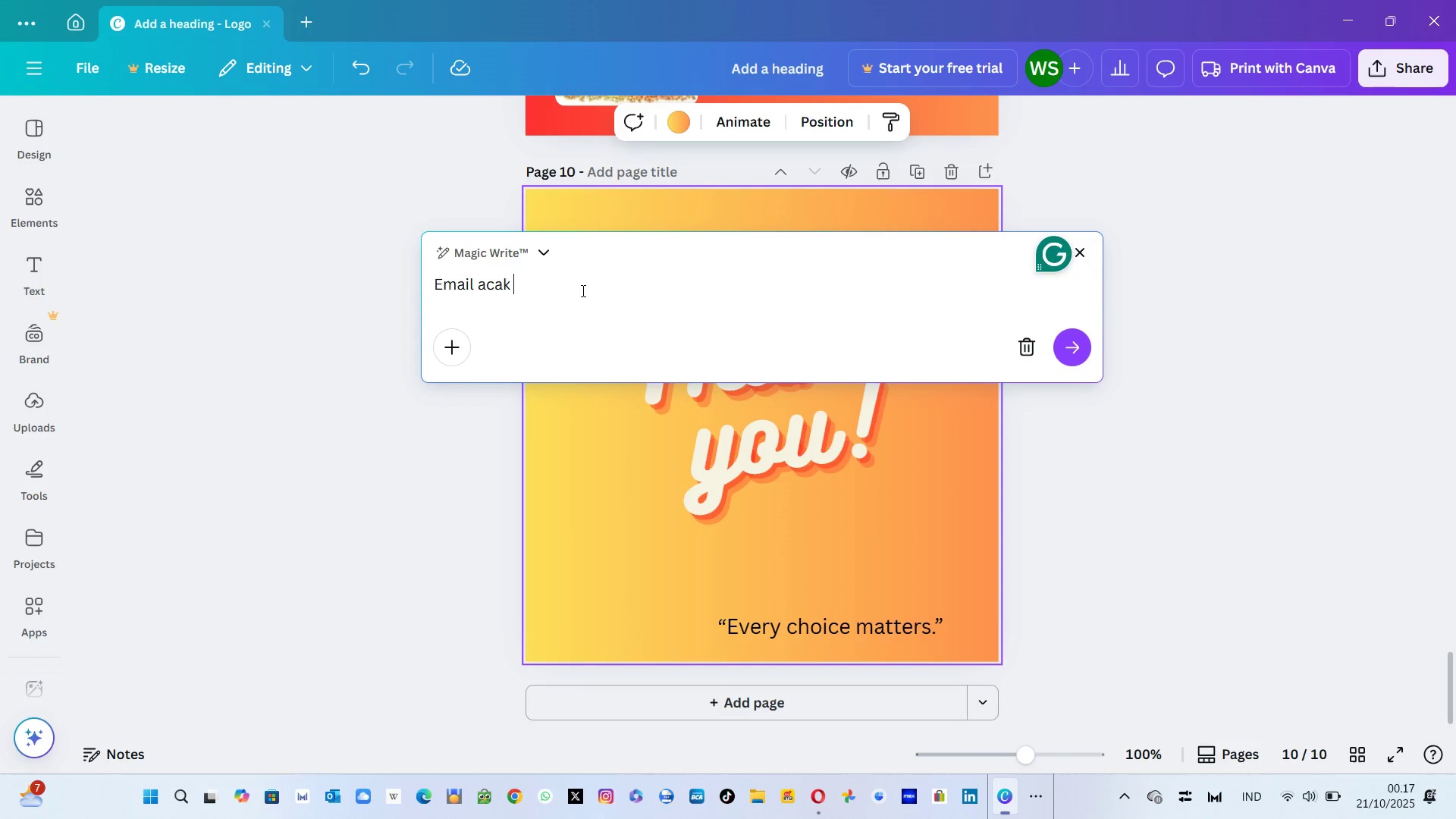 
key(Enter)
 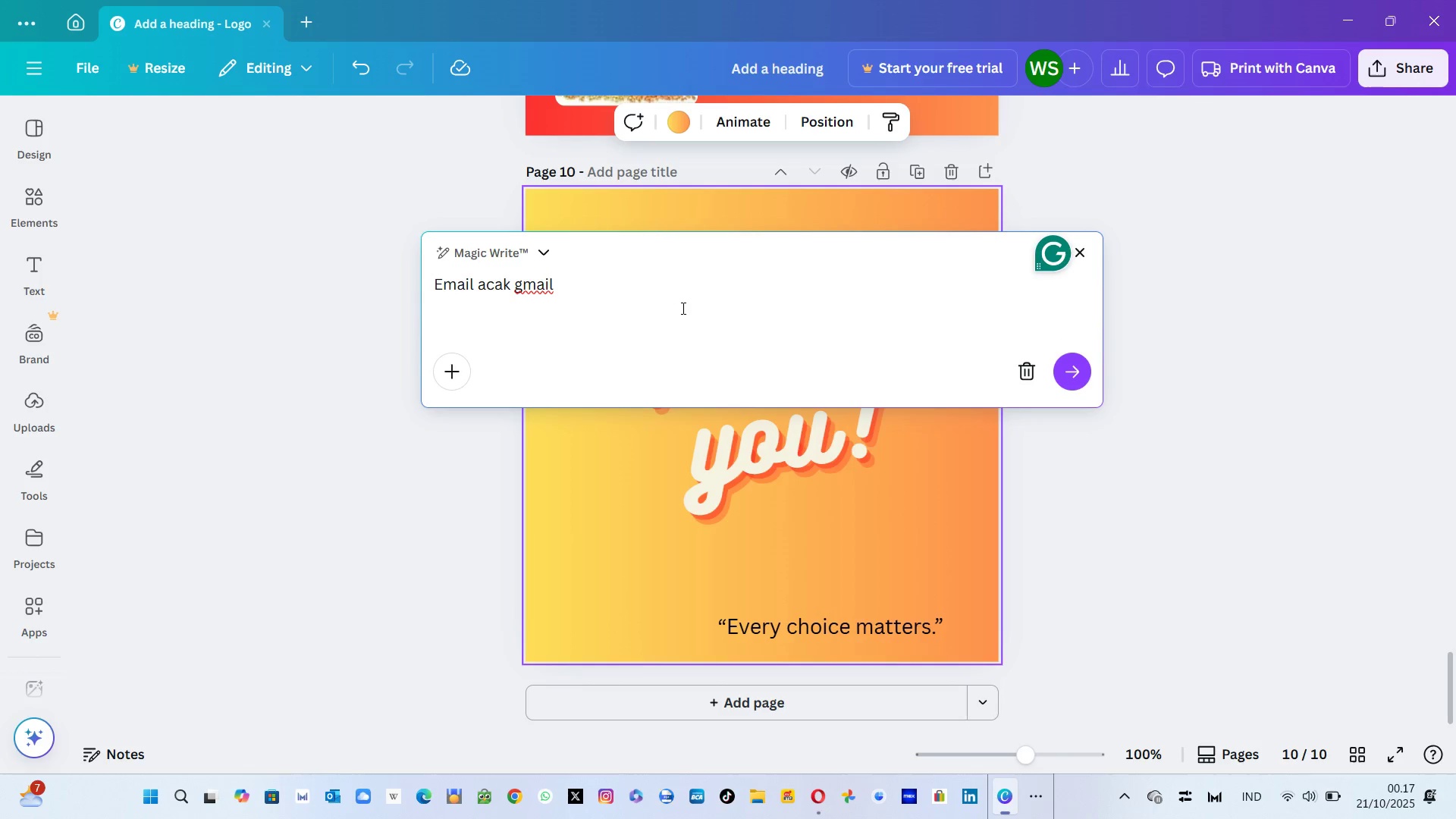 
left_click([682, 308])
 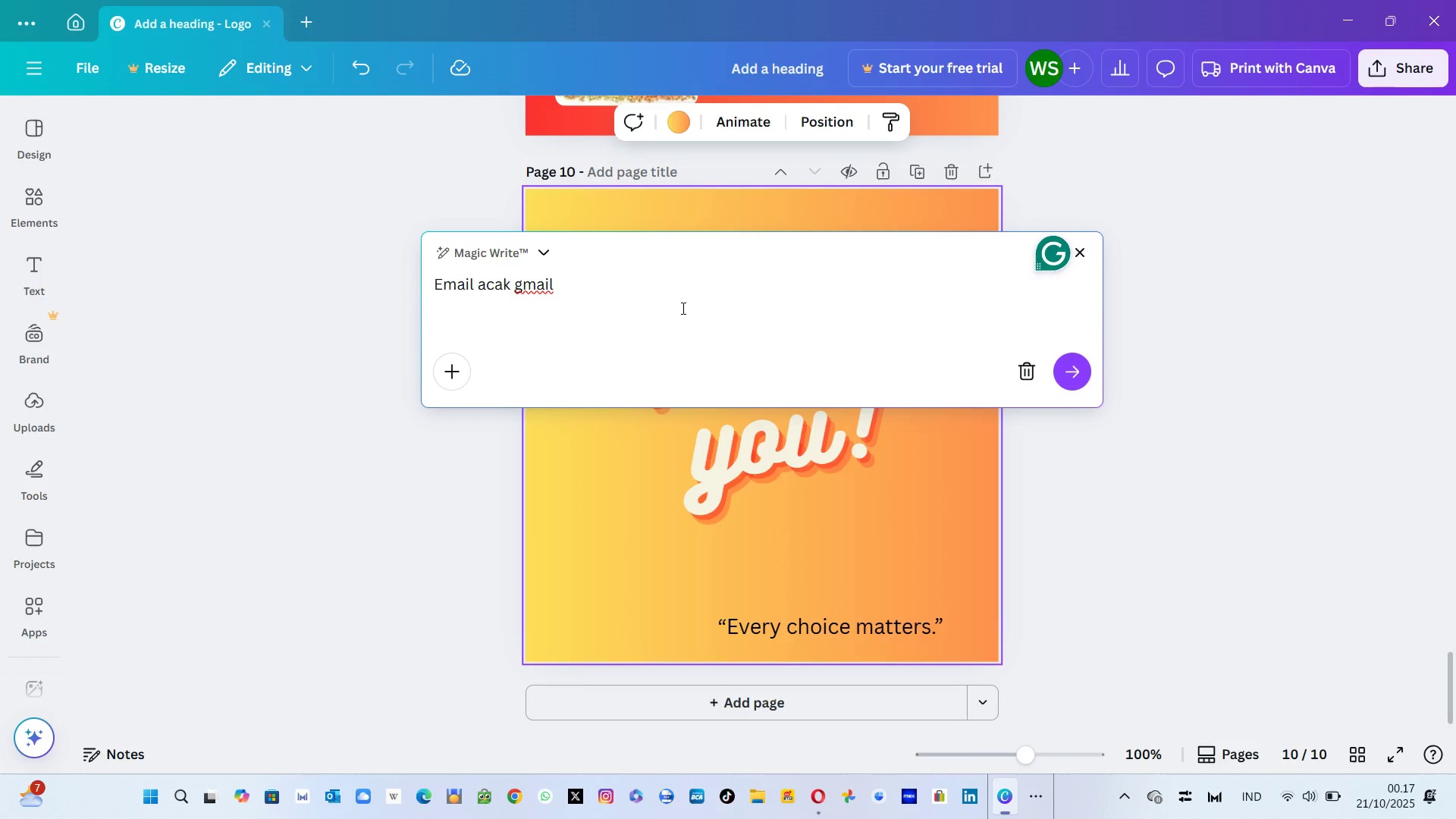 
left_click([649, 293])
 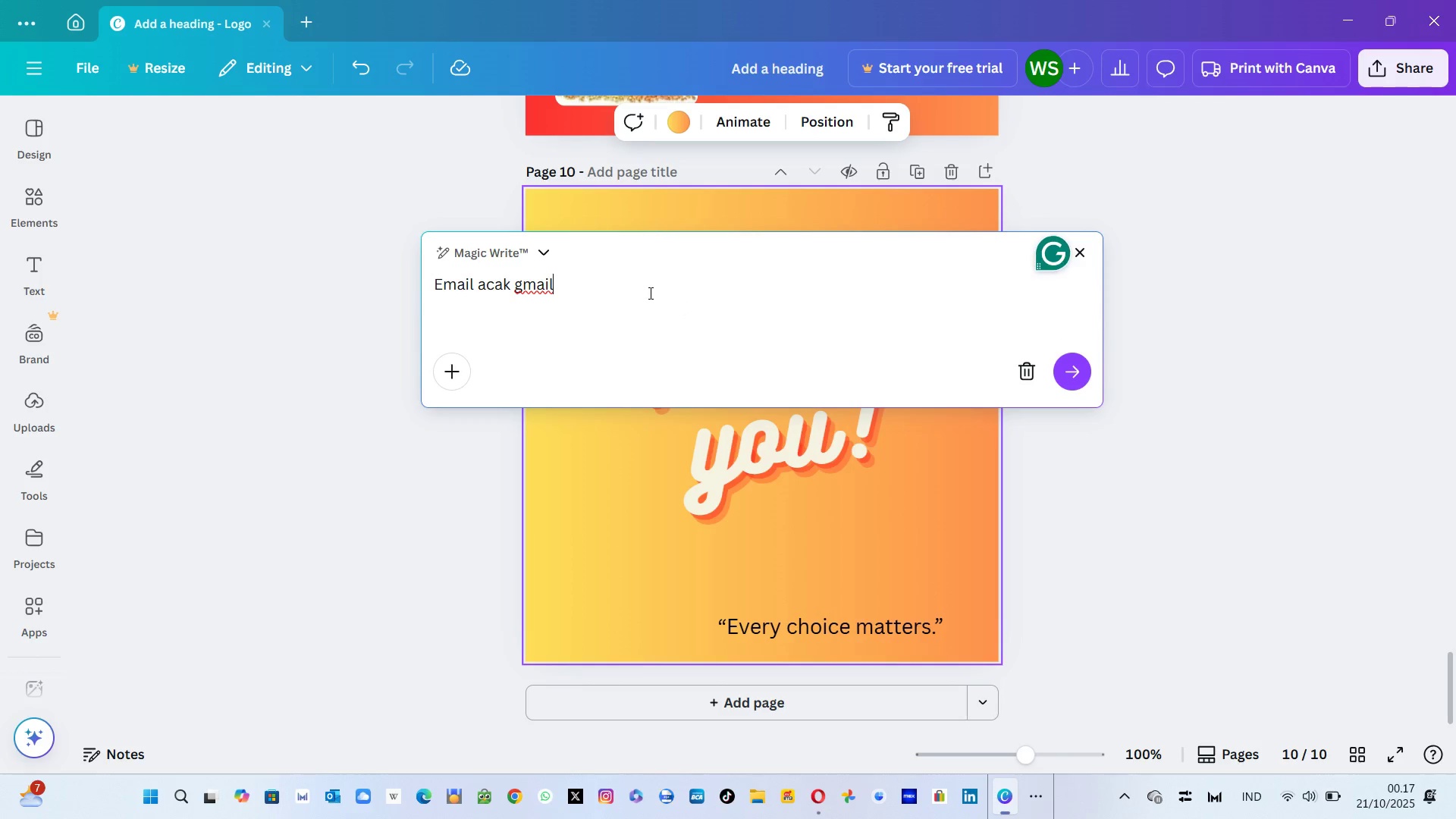 
type( dan )
key(Backspace)
key(Backspace)
key(Backspace)
key(Backspace)
key(Backspace)
type(.com dan website )
key(Backspace)
type( juga)
 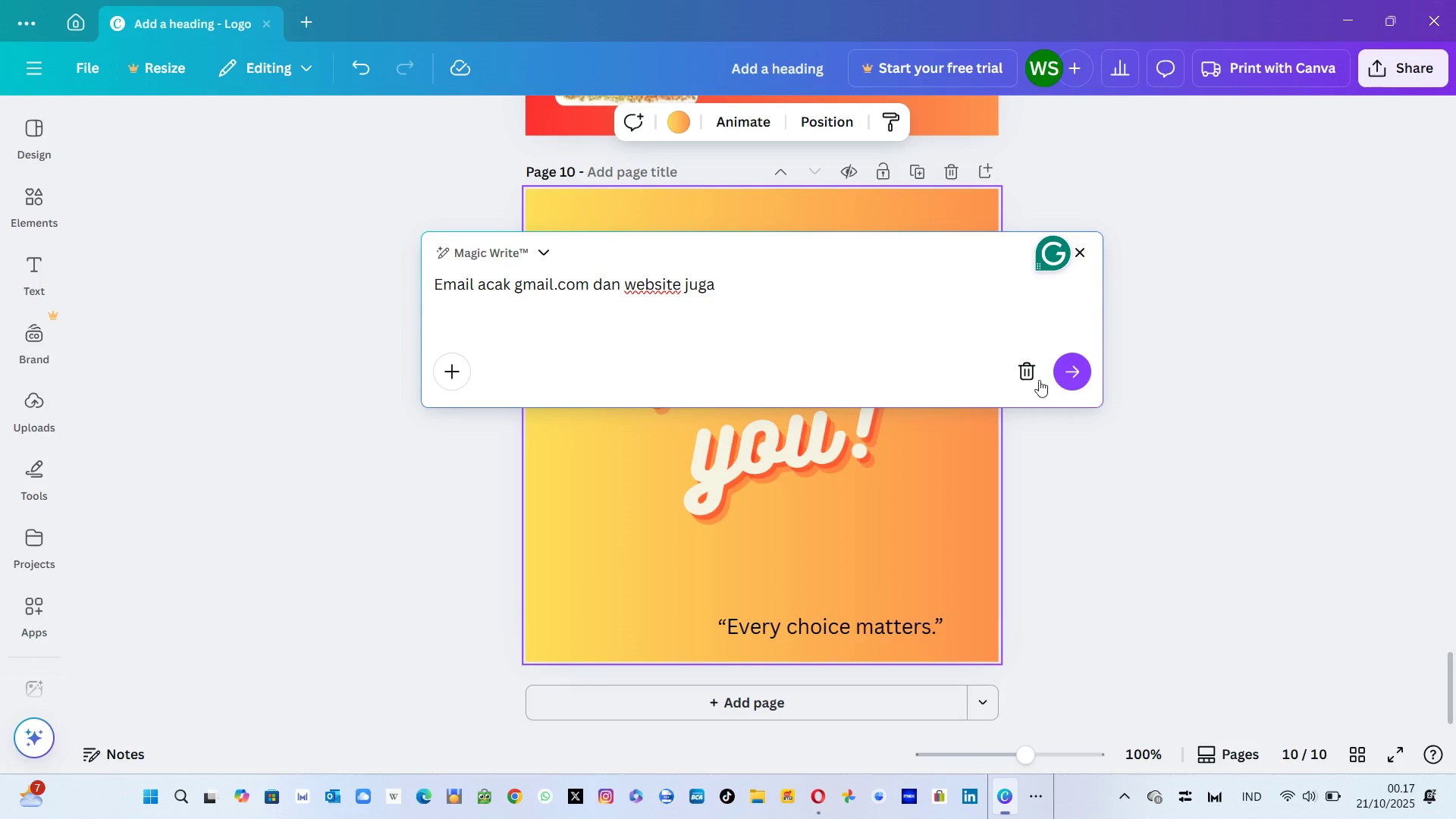 
left_click([1056, 377])
 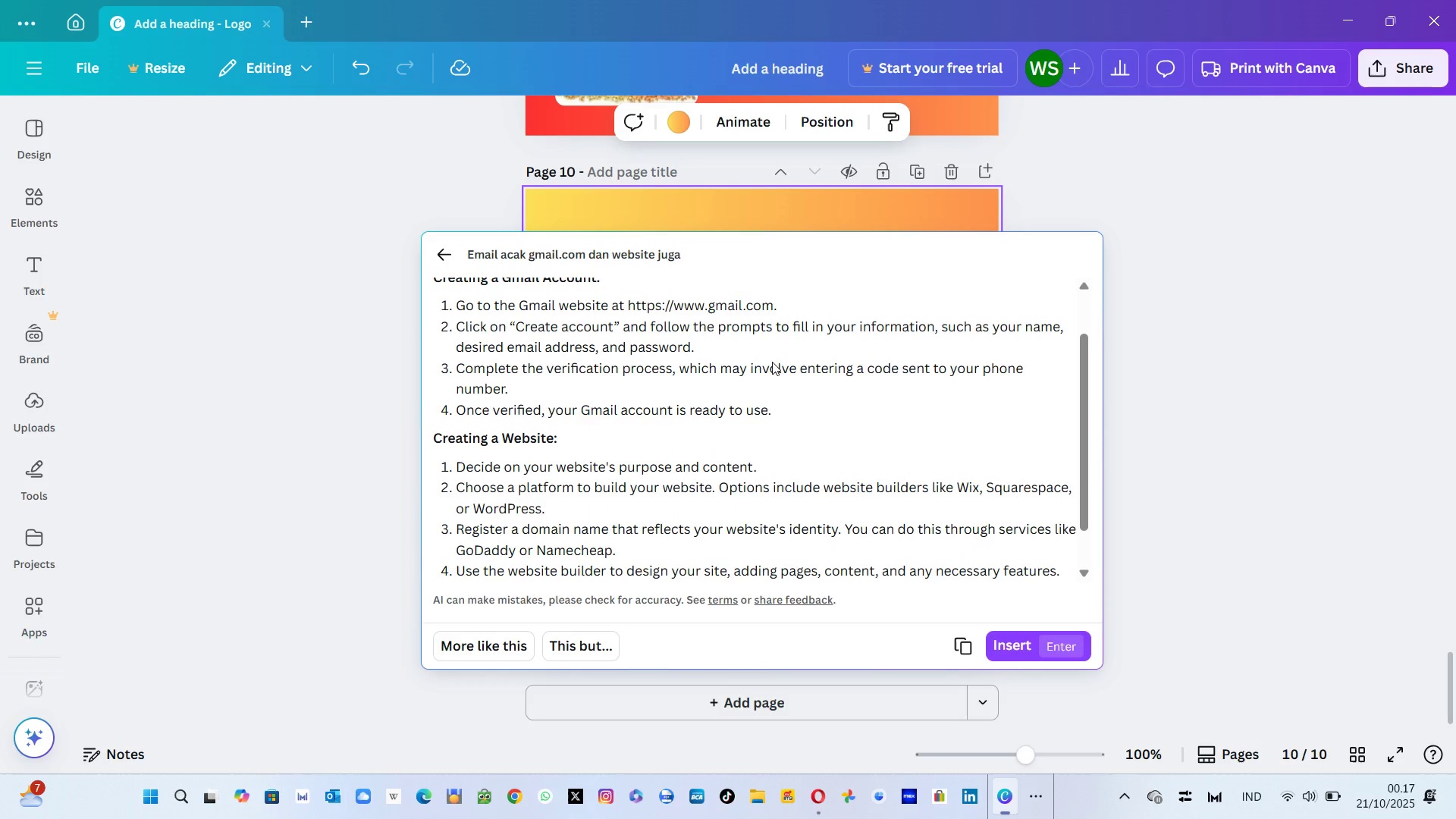 
wait(19.59)
 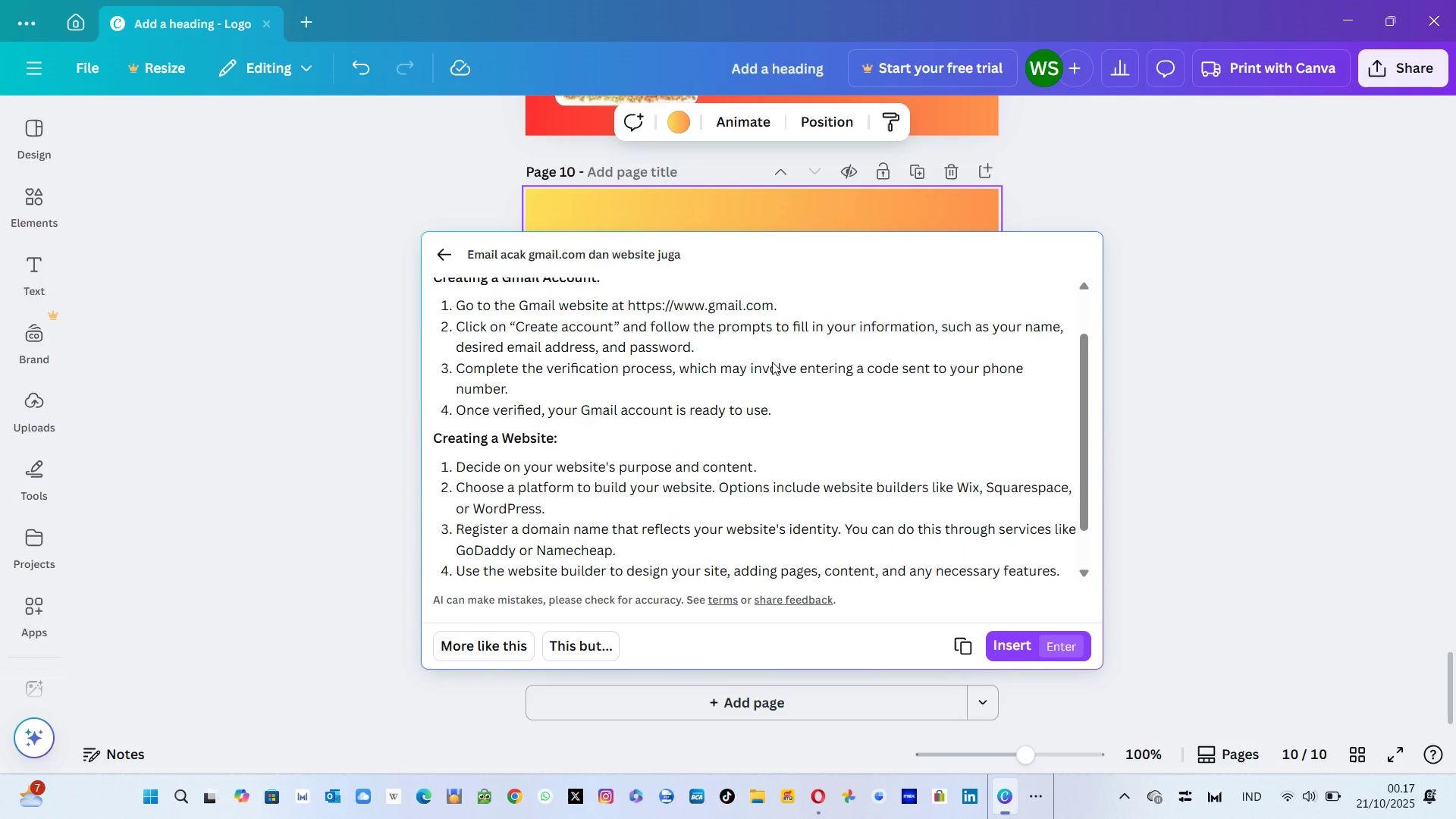 
left_click([1161, 421])
 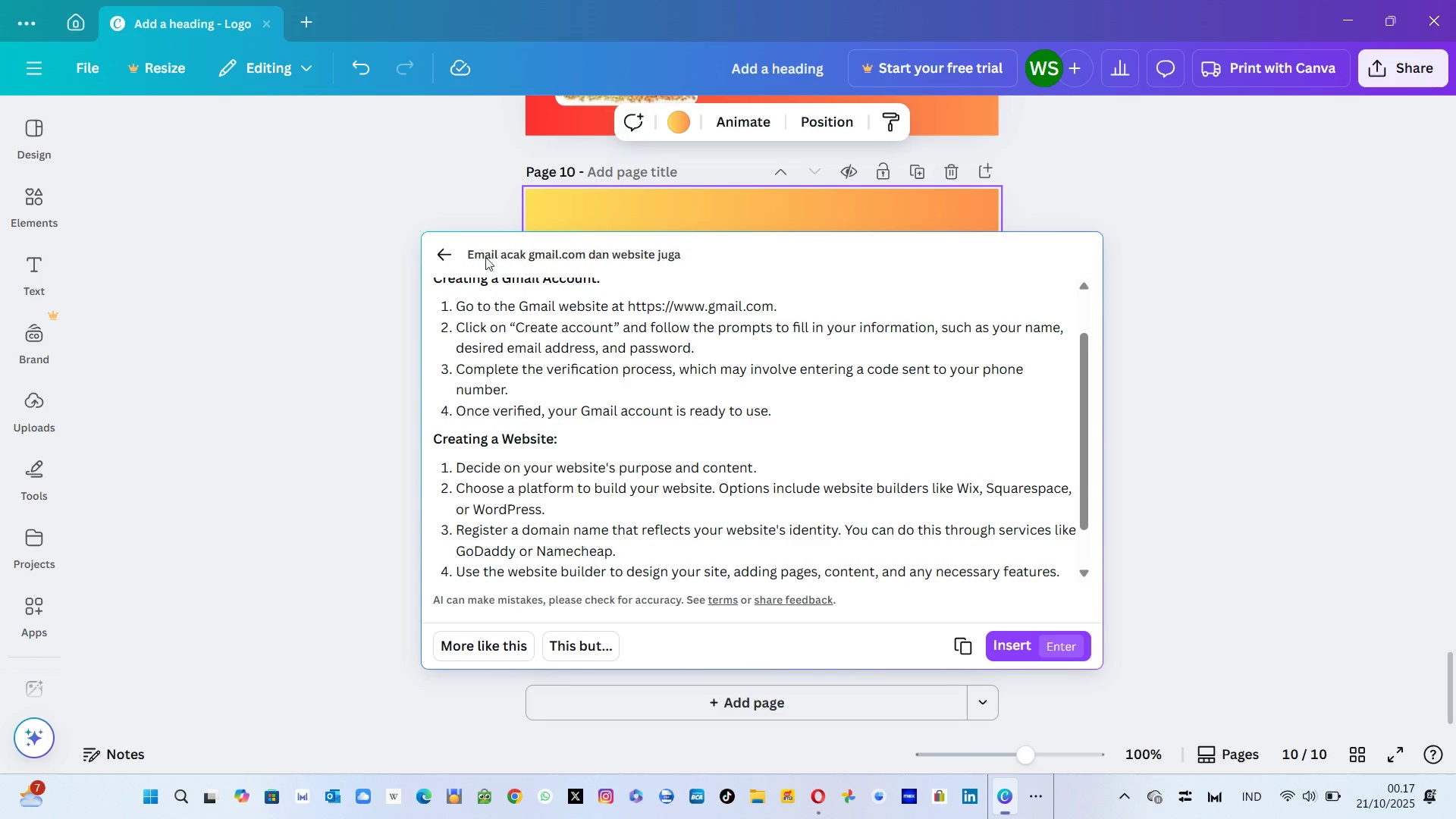 
left_click([441, 251])
 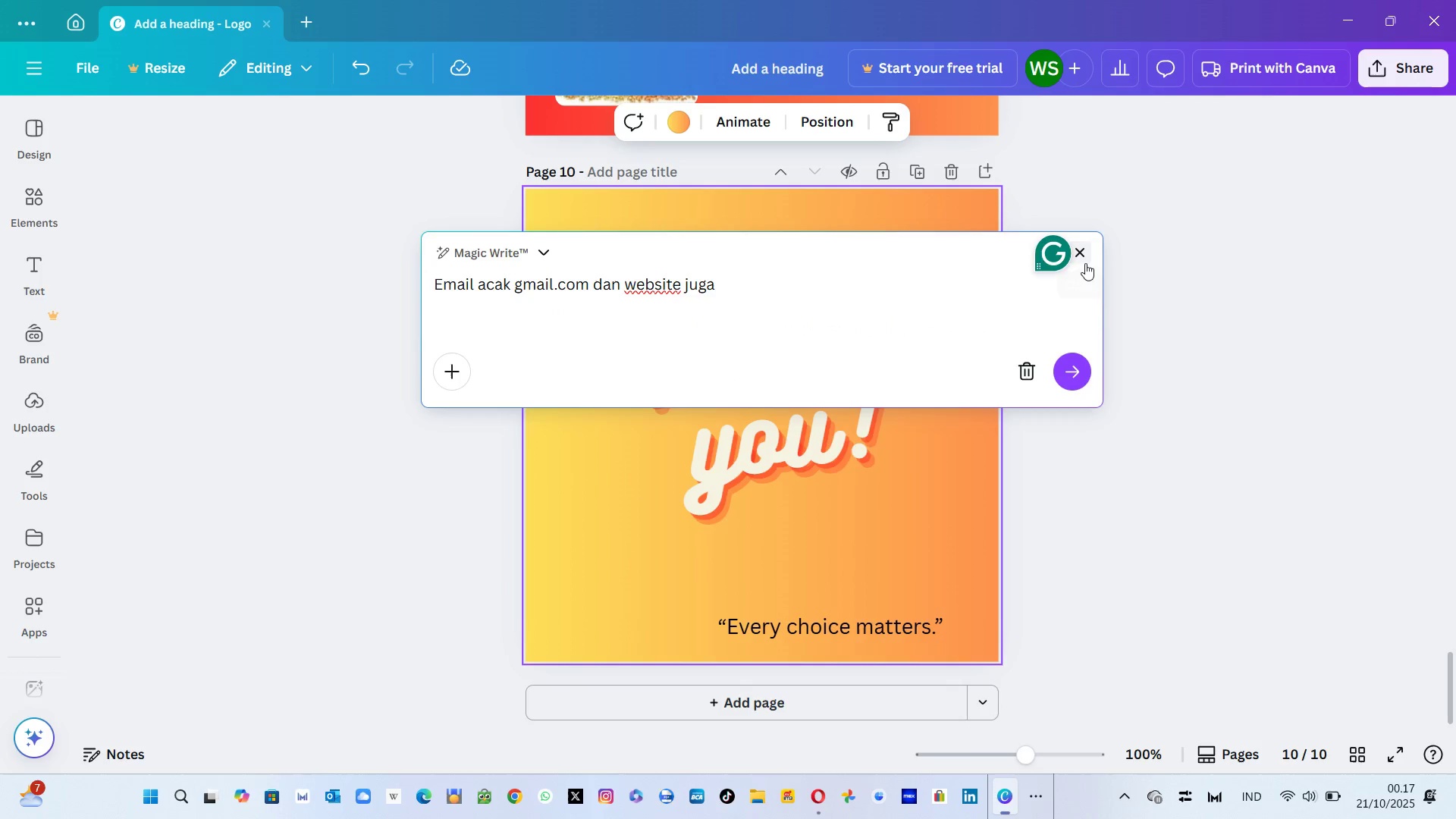 
left_click([1085, 263])
 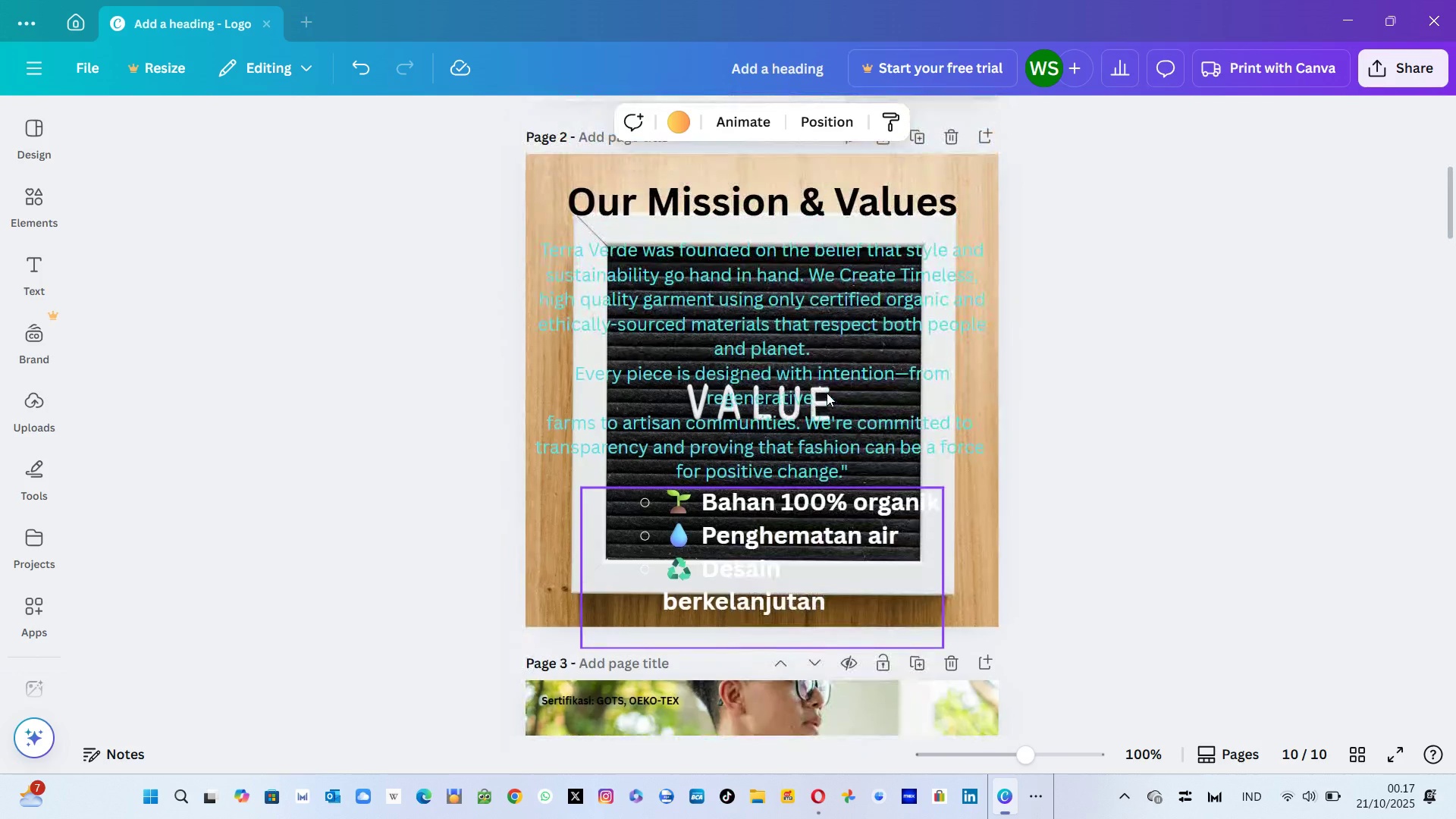 
wait(8.9)
 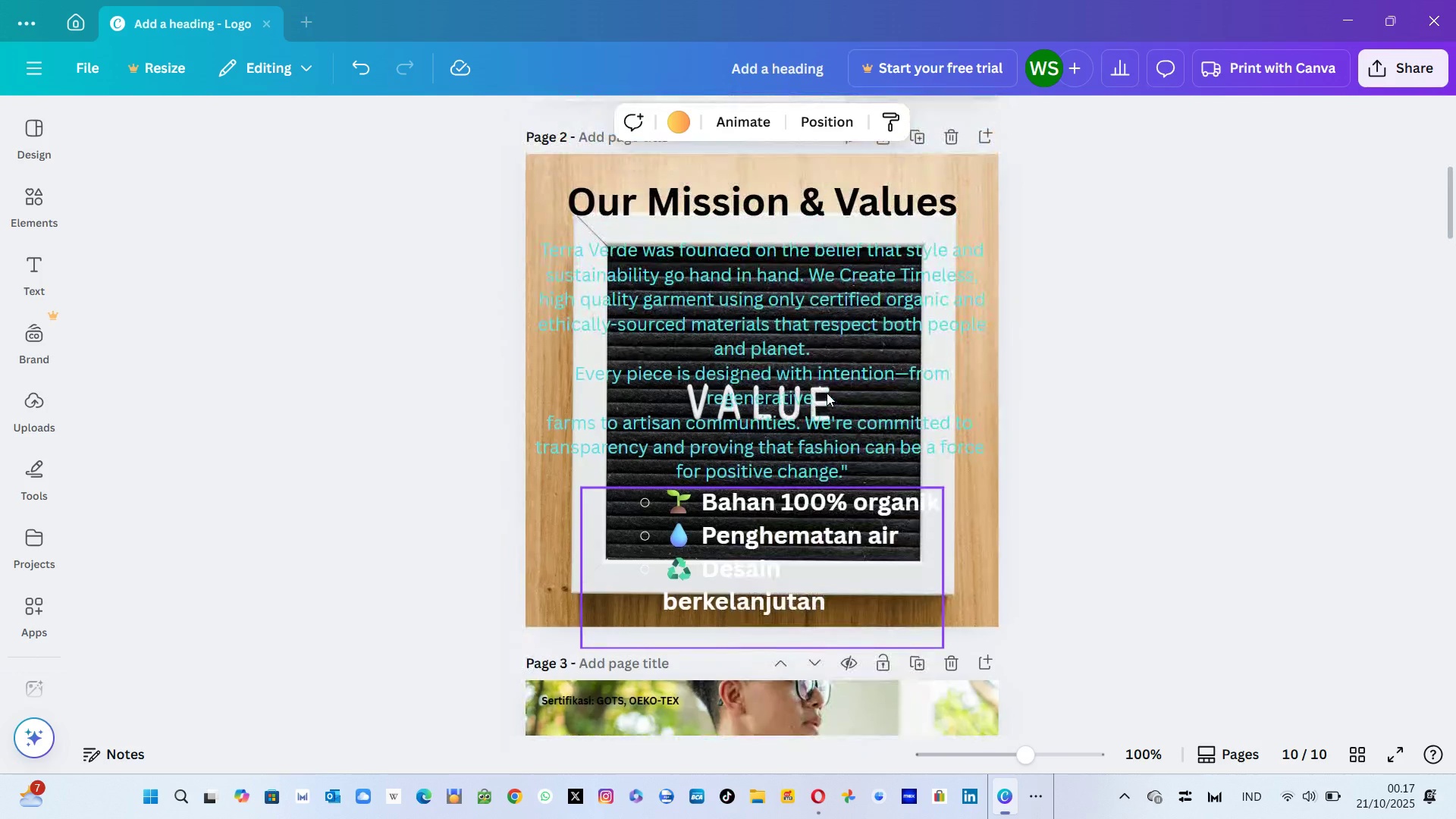 
left_click([620, 555])
 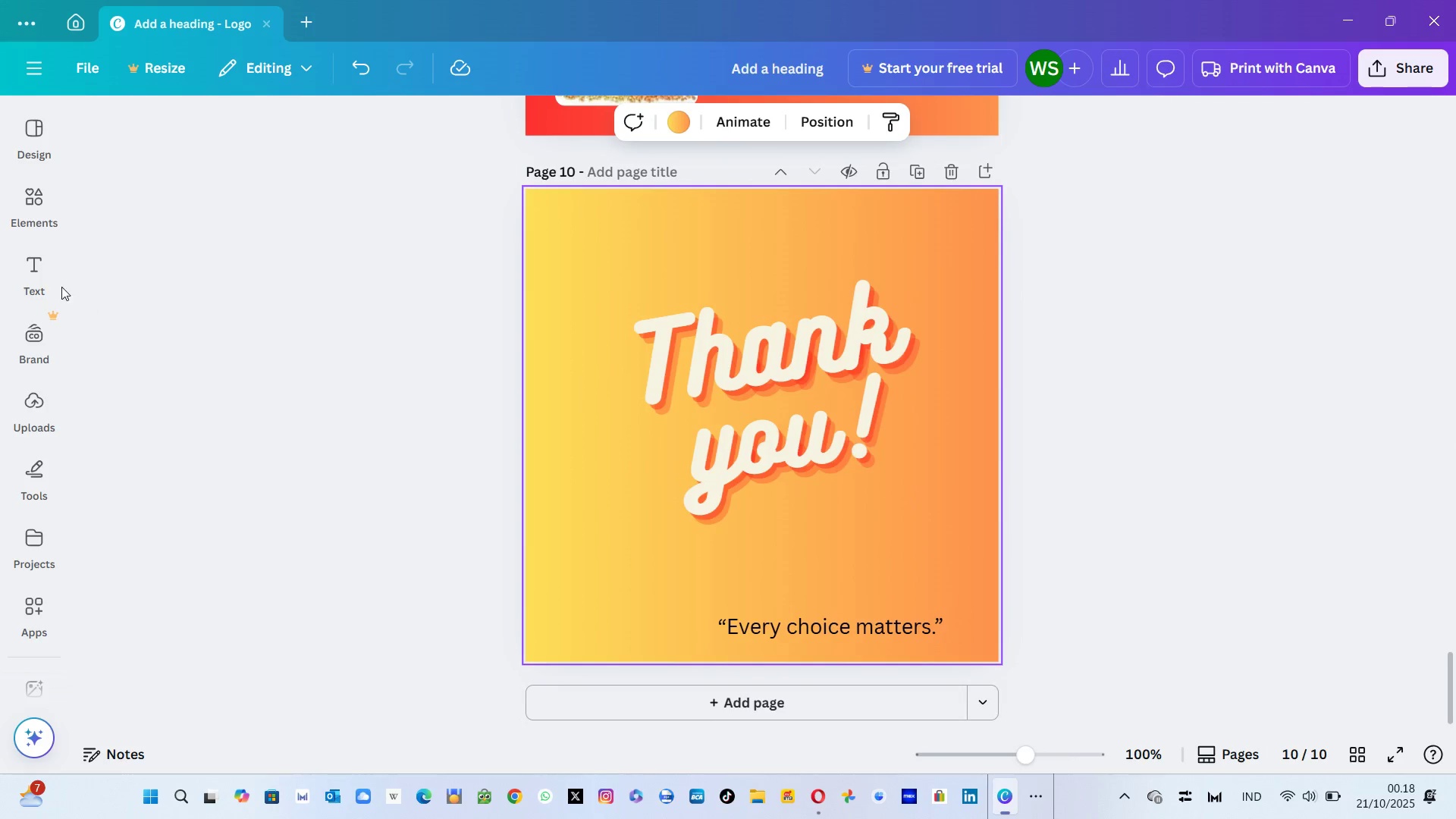 
left_click([44, 274])
 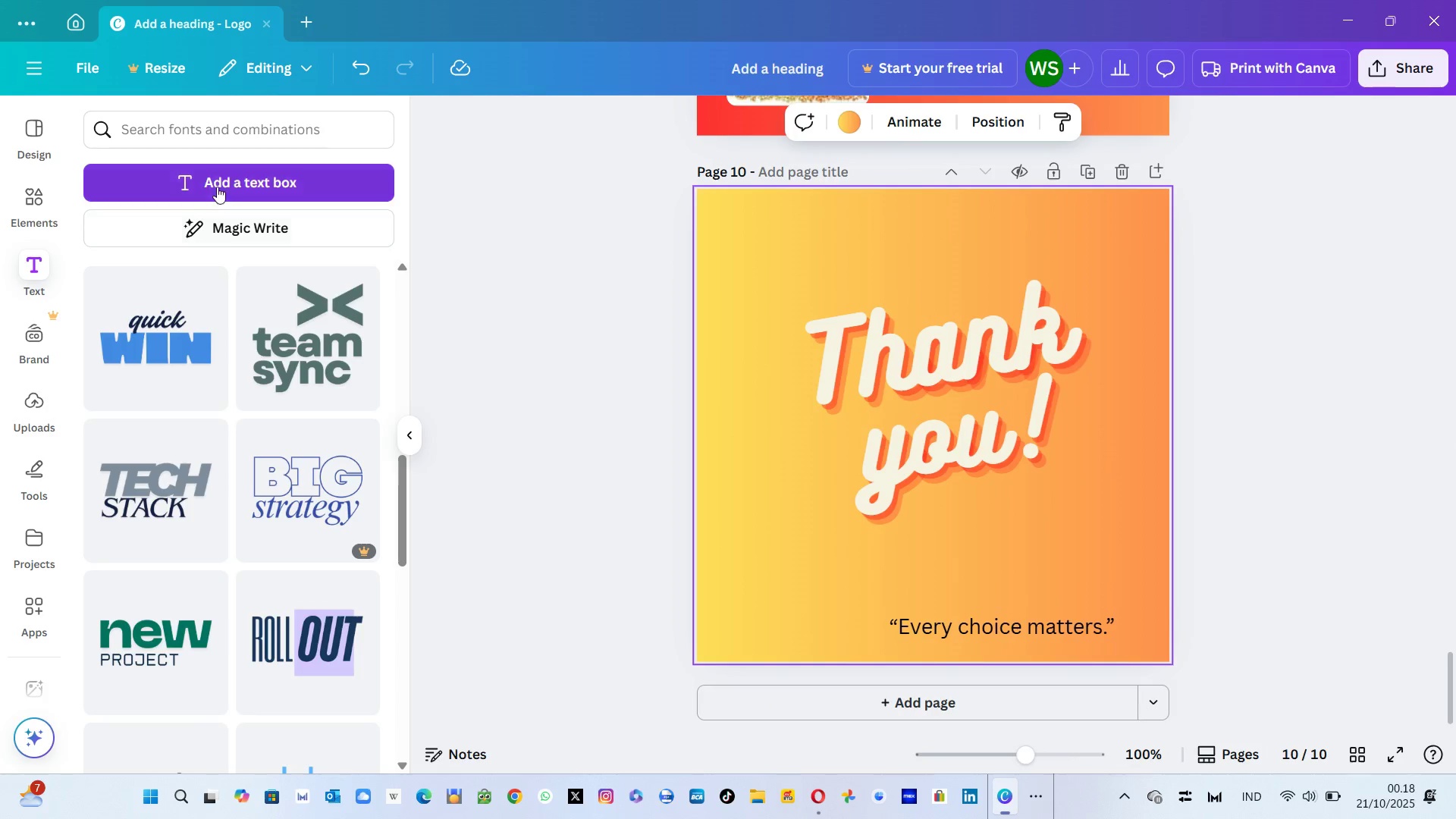 
left_click([217, 187])
 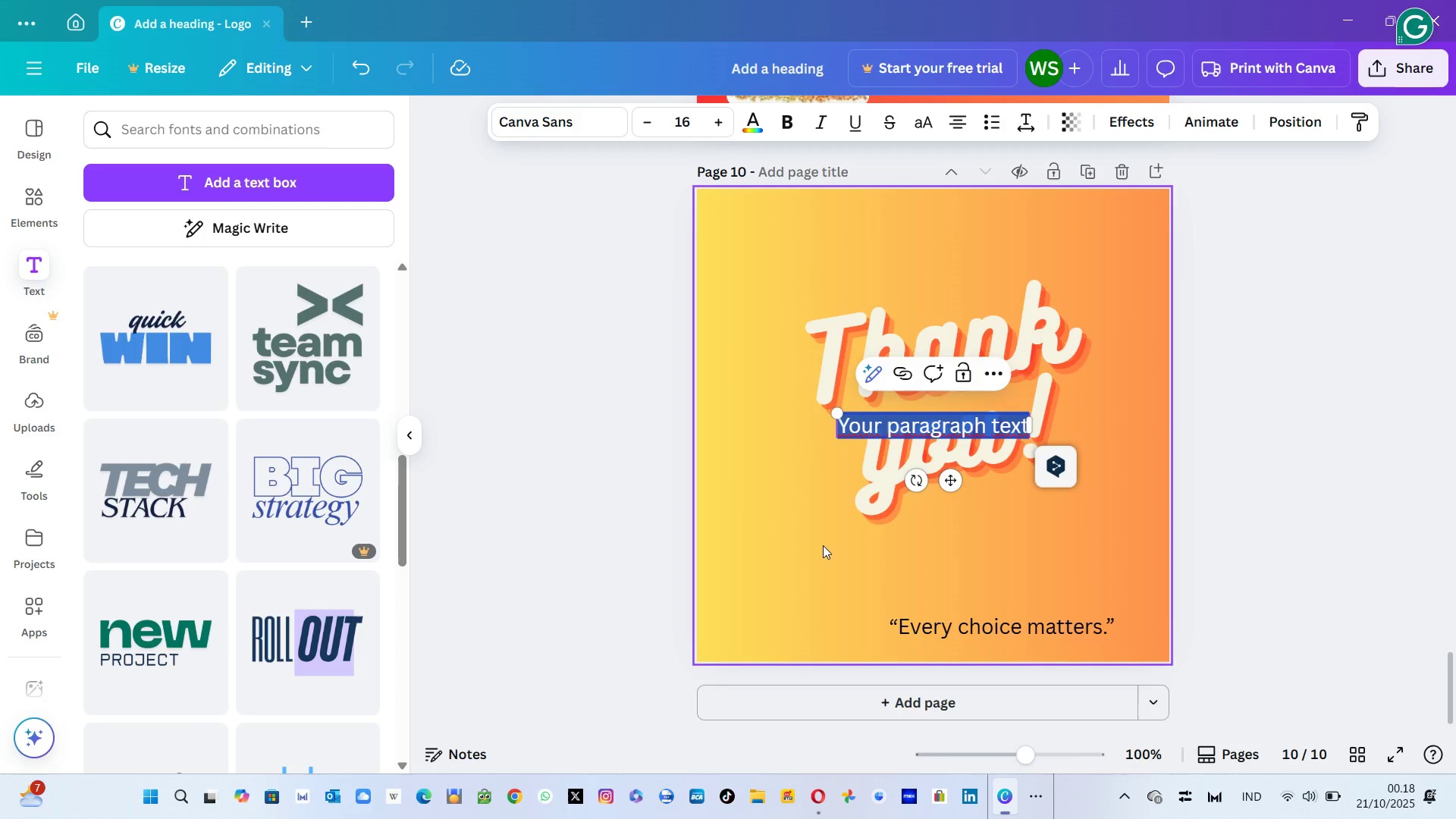 
left_click([795, 557])
 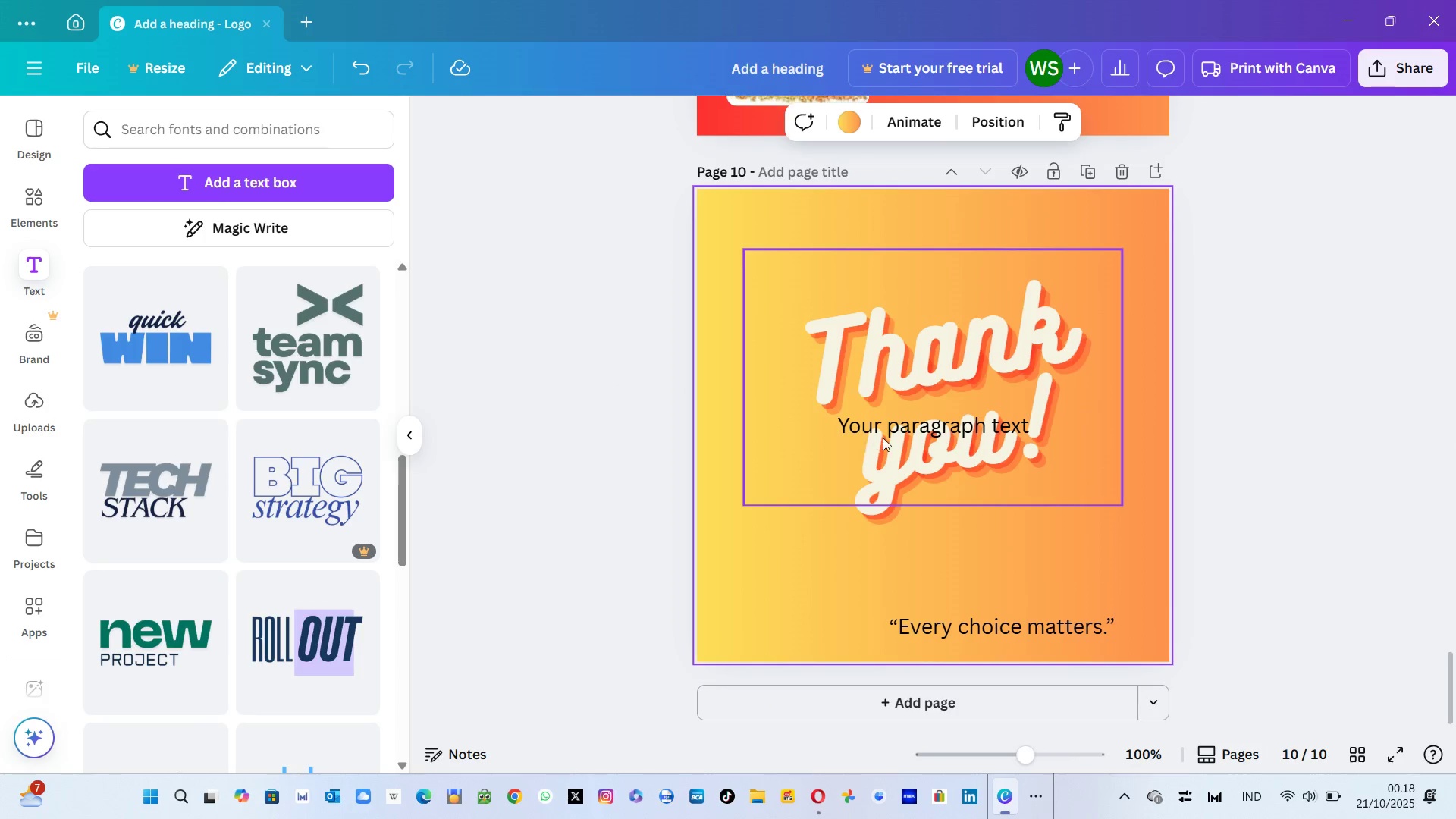 
left_click([901, 420])
 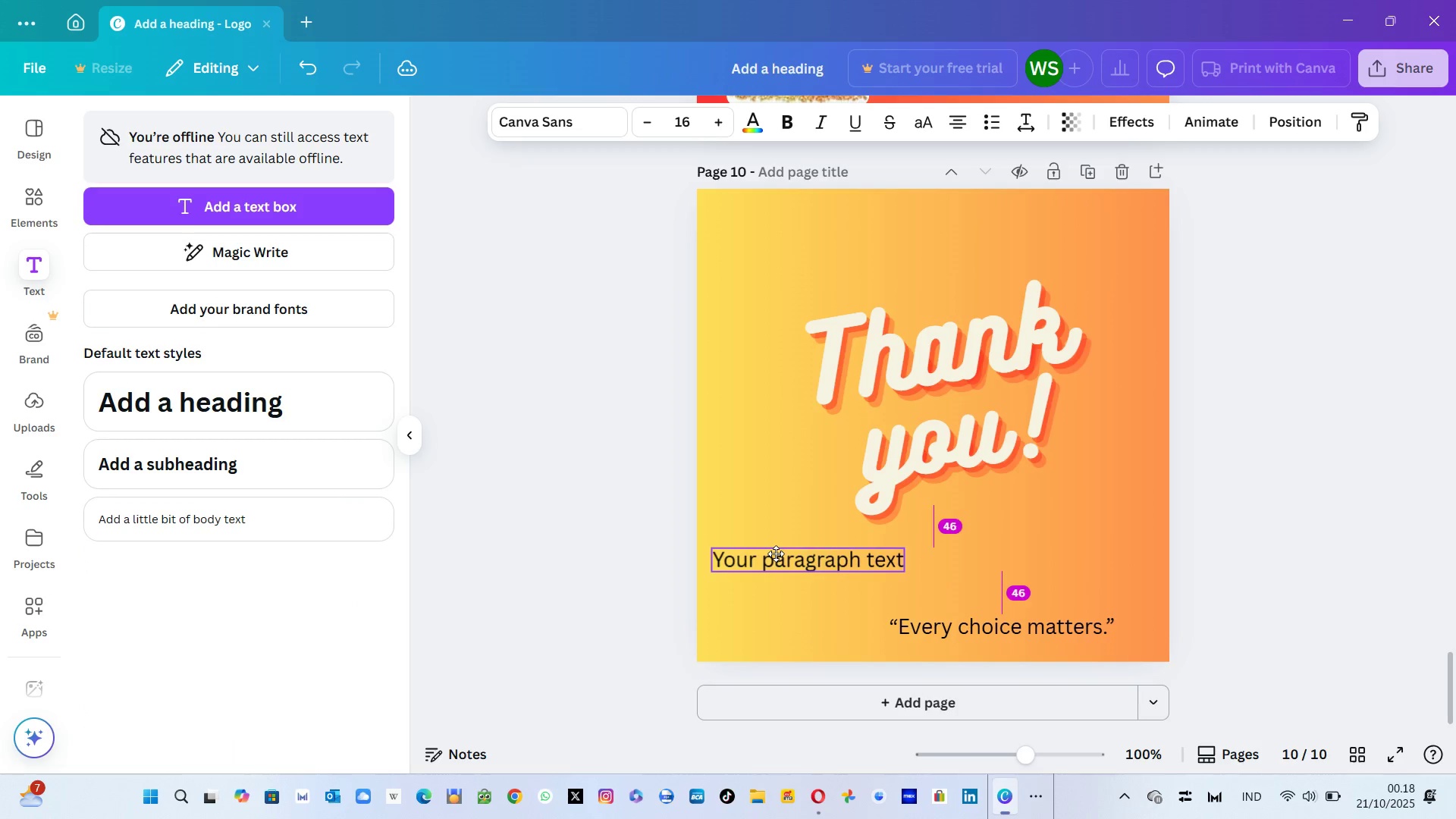 
wait(7.46)
 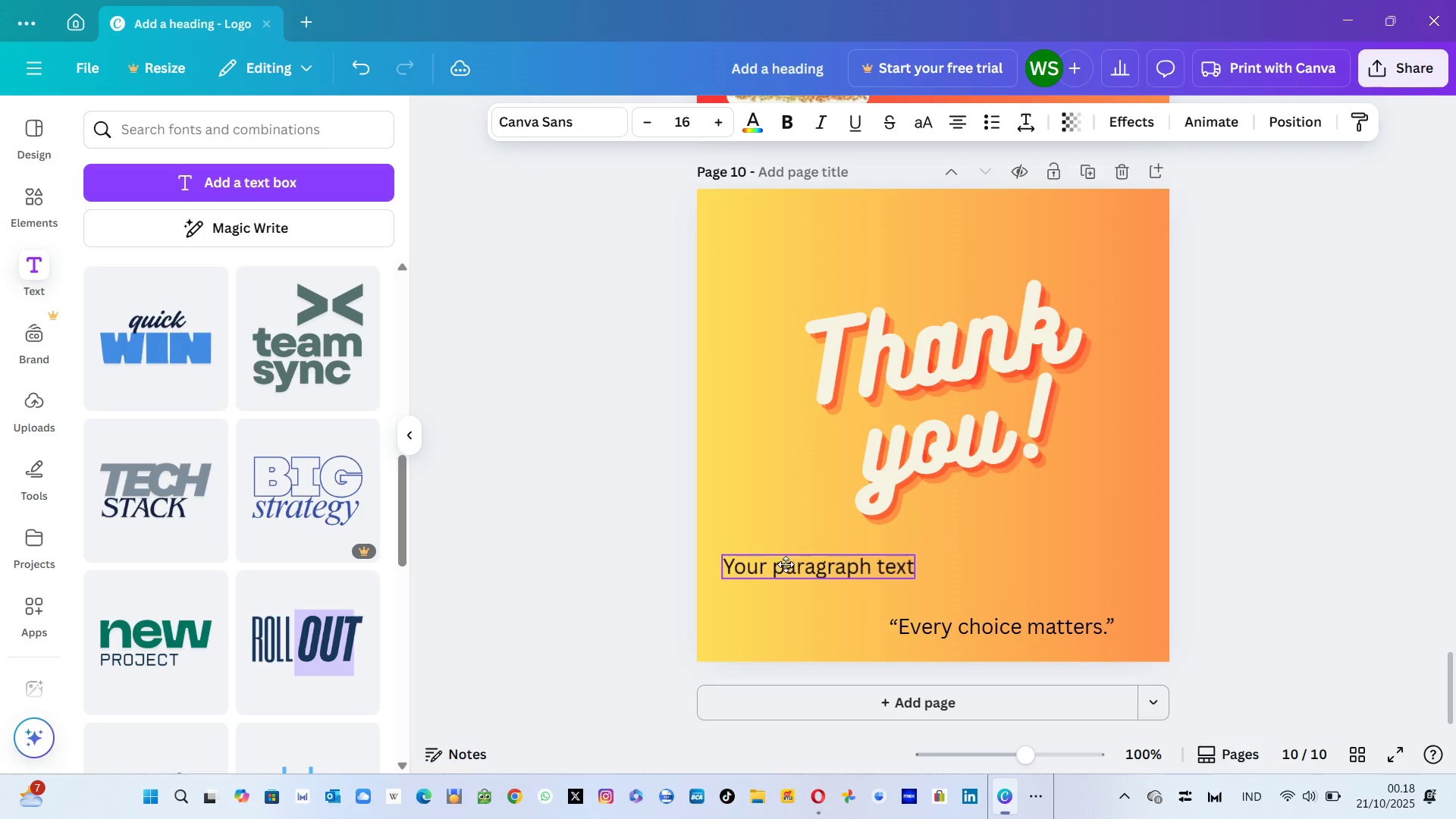 
mouse_move([792, 217])
 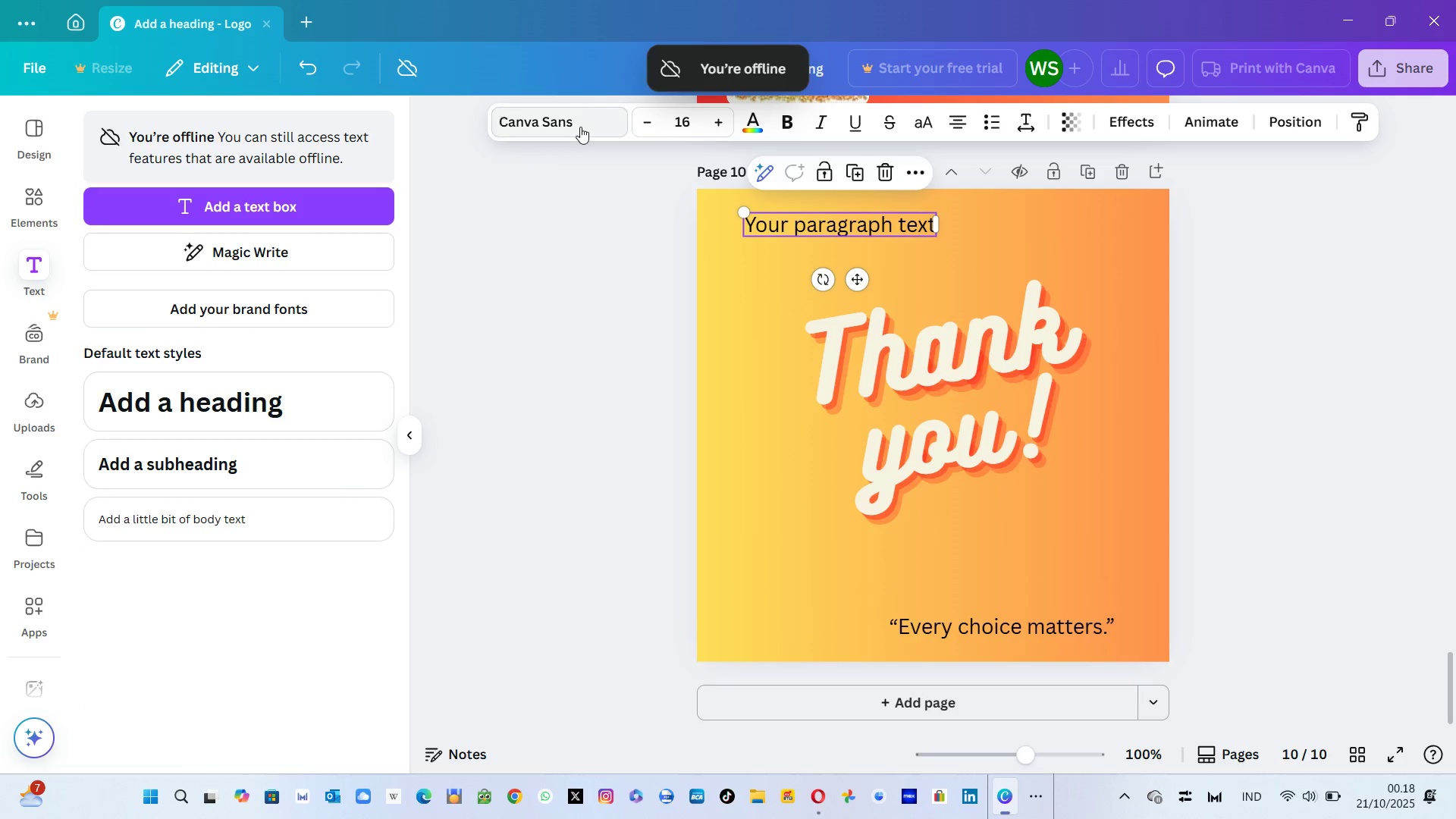 
left_click([580, 127])
 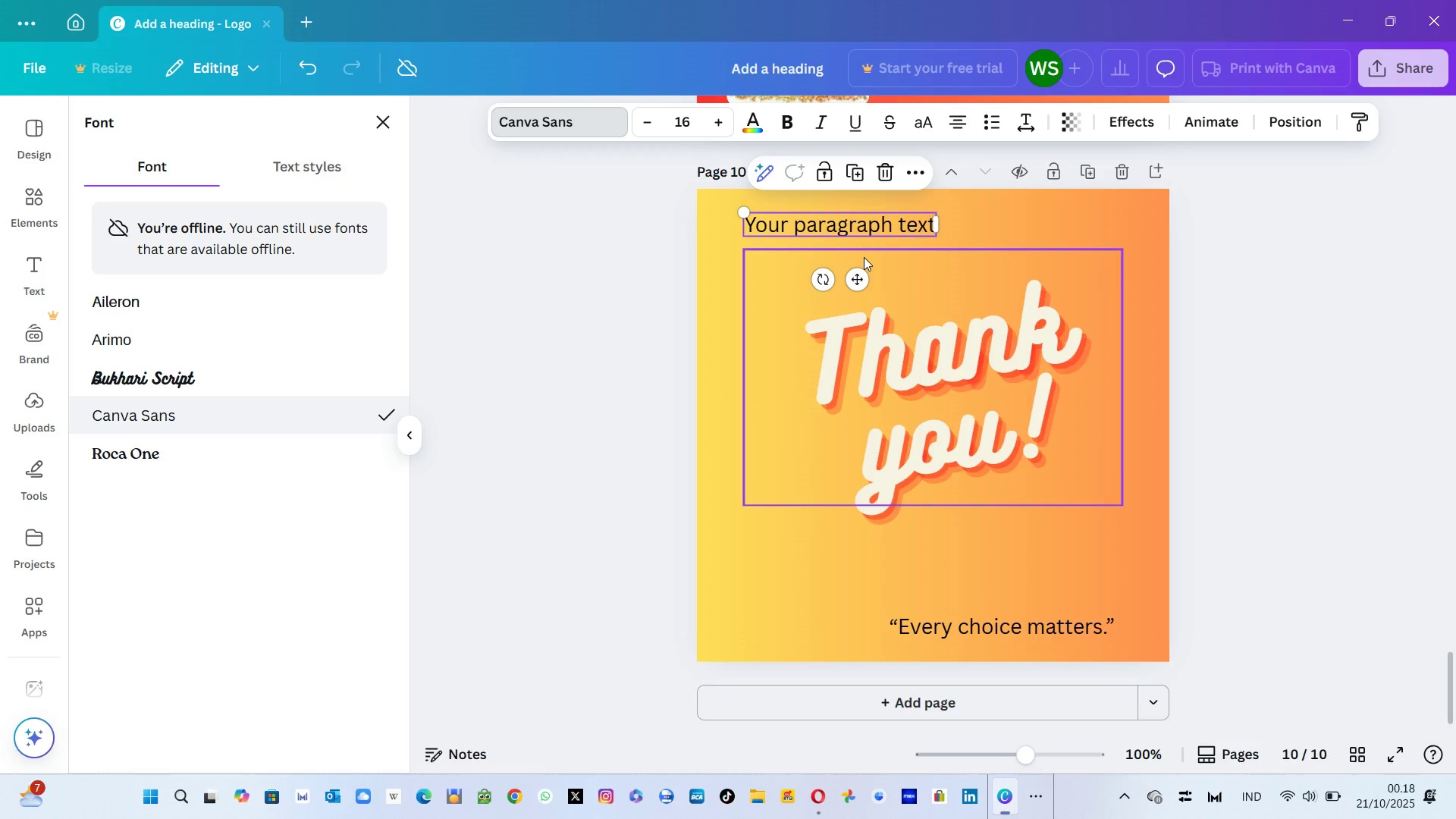 
left_click([869, 223])
 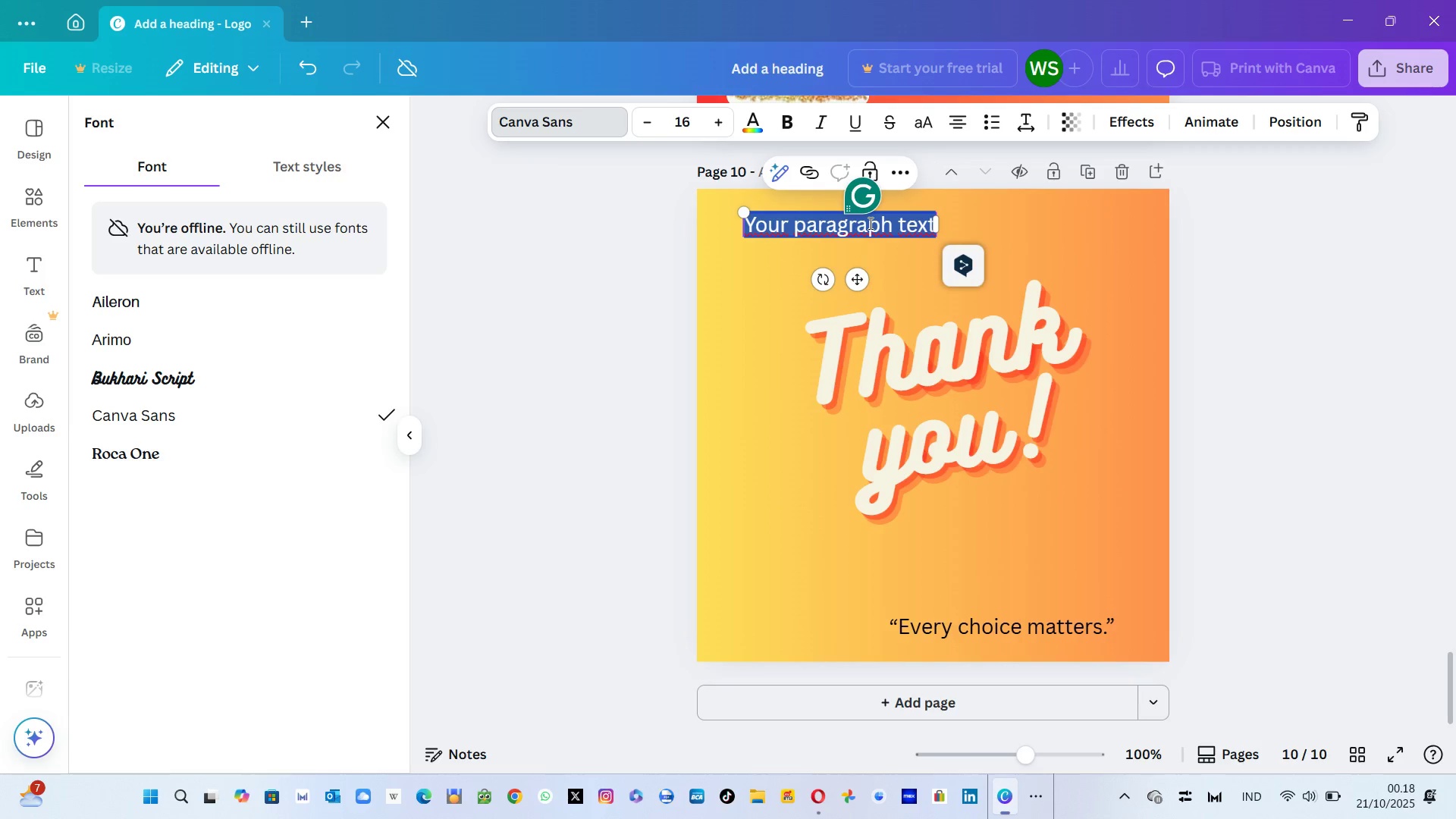 
double_click([869, 223])
 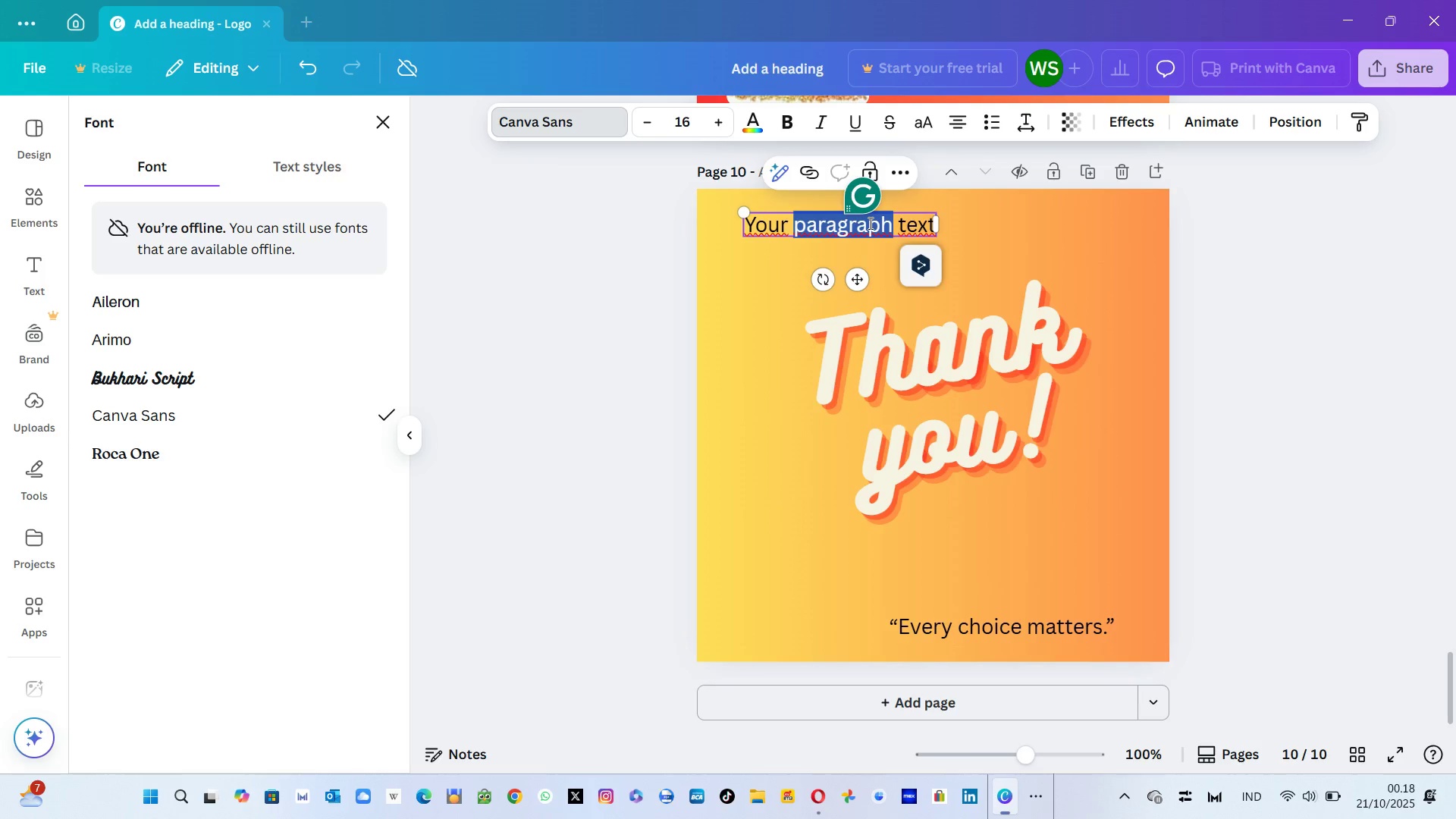 
key(Backspace)
key(Backspace)
key(Backspace)
key(Backspace)
key(Backspace)
key(Backspace)
type(Terra )
key(Backspace)
type(V)
key(Backspace)
key(Backspace)
key(Backspace)
type(V)
 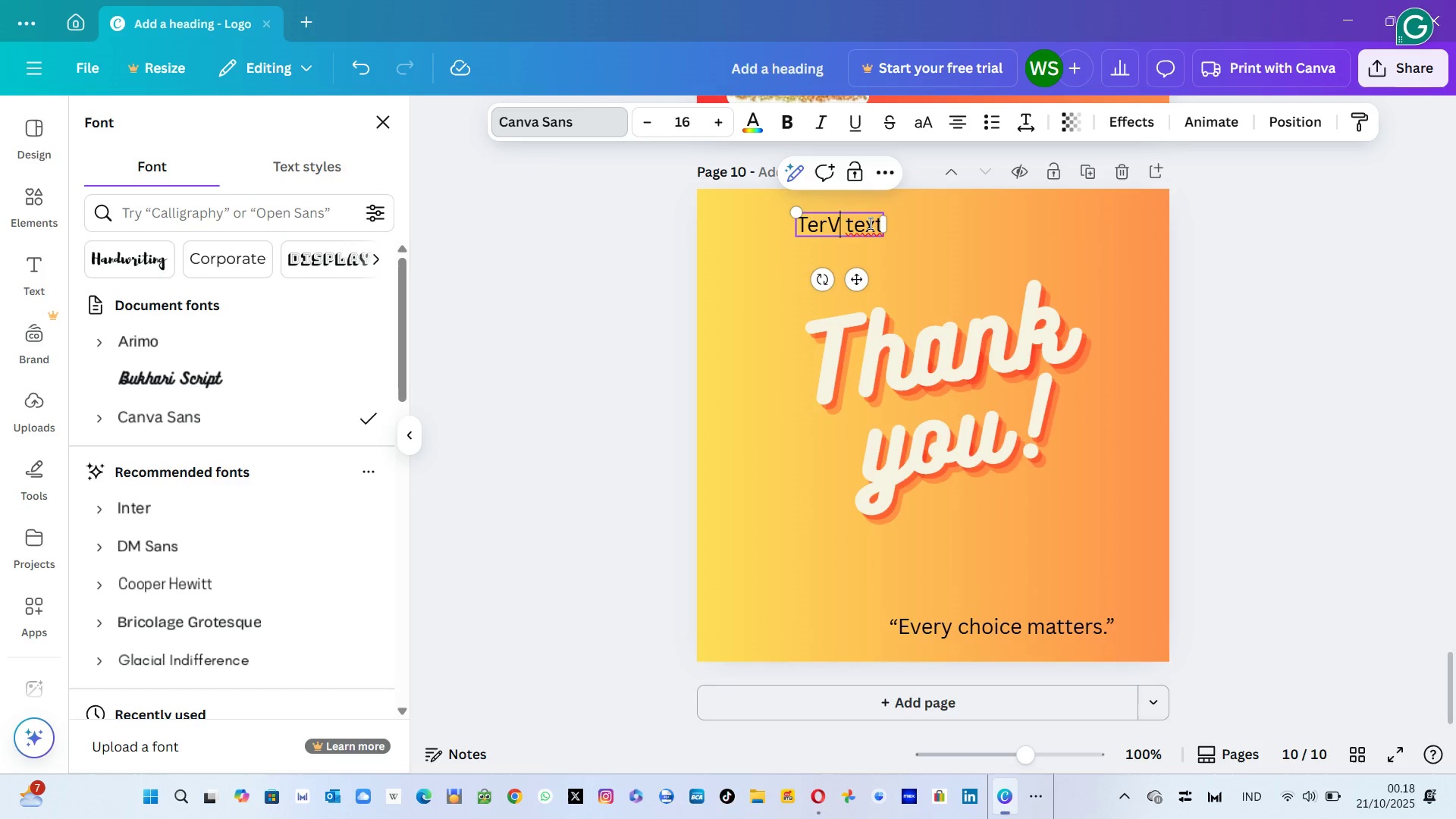 
wait(7.29)
 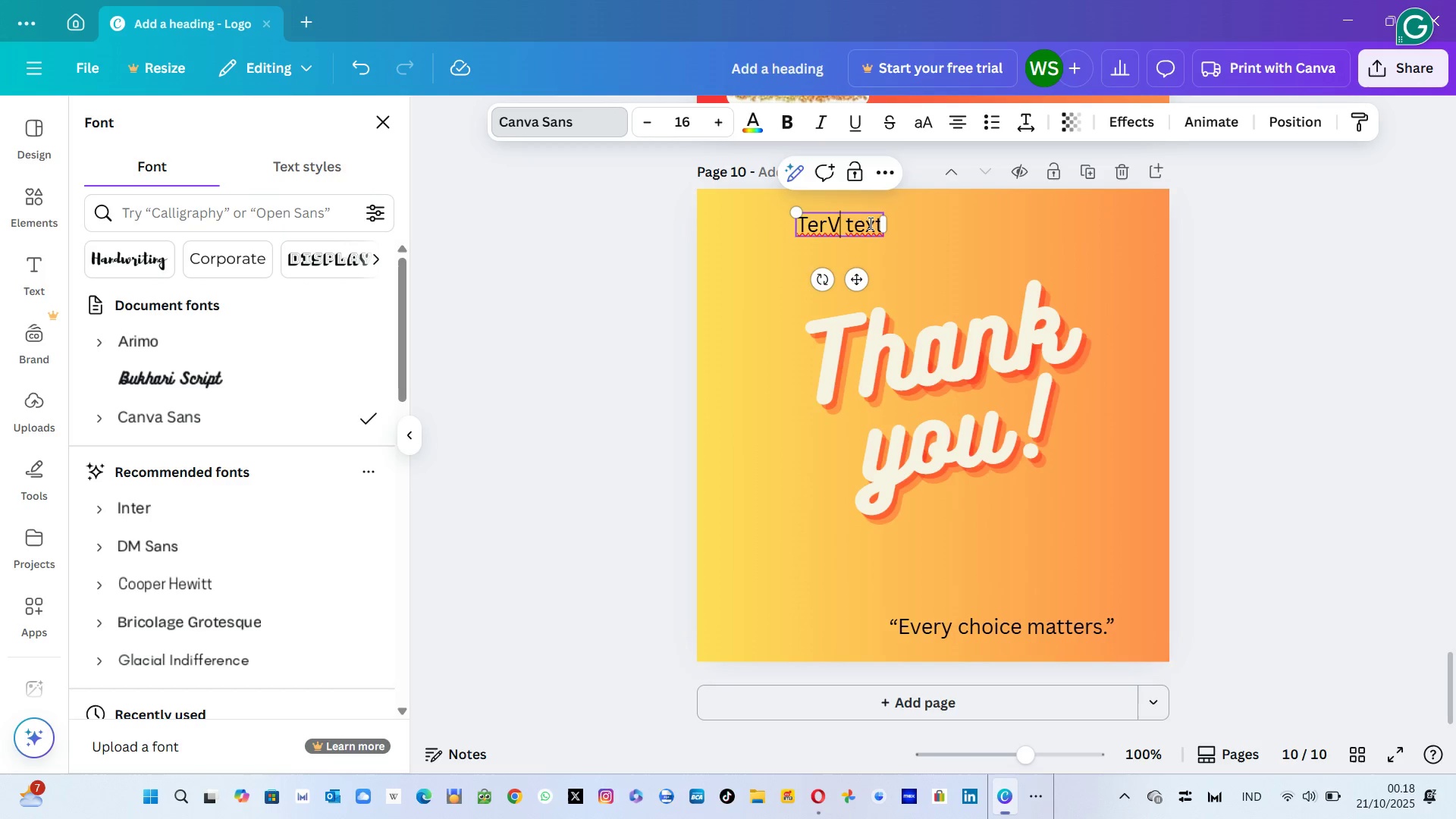 
key(Backspace)
key(Backspace)
type(rVer )
key(Backspace)
type(d )
key(Backspace)
key(Backspace)
 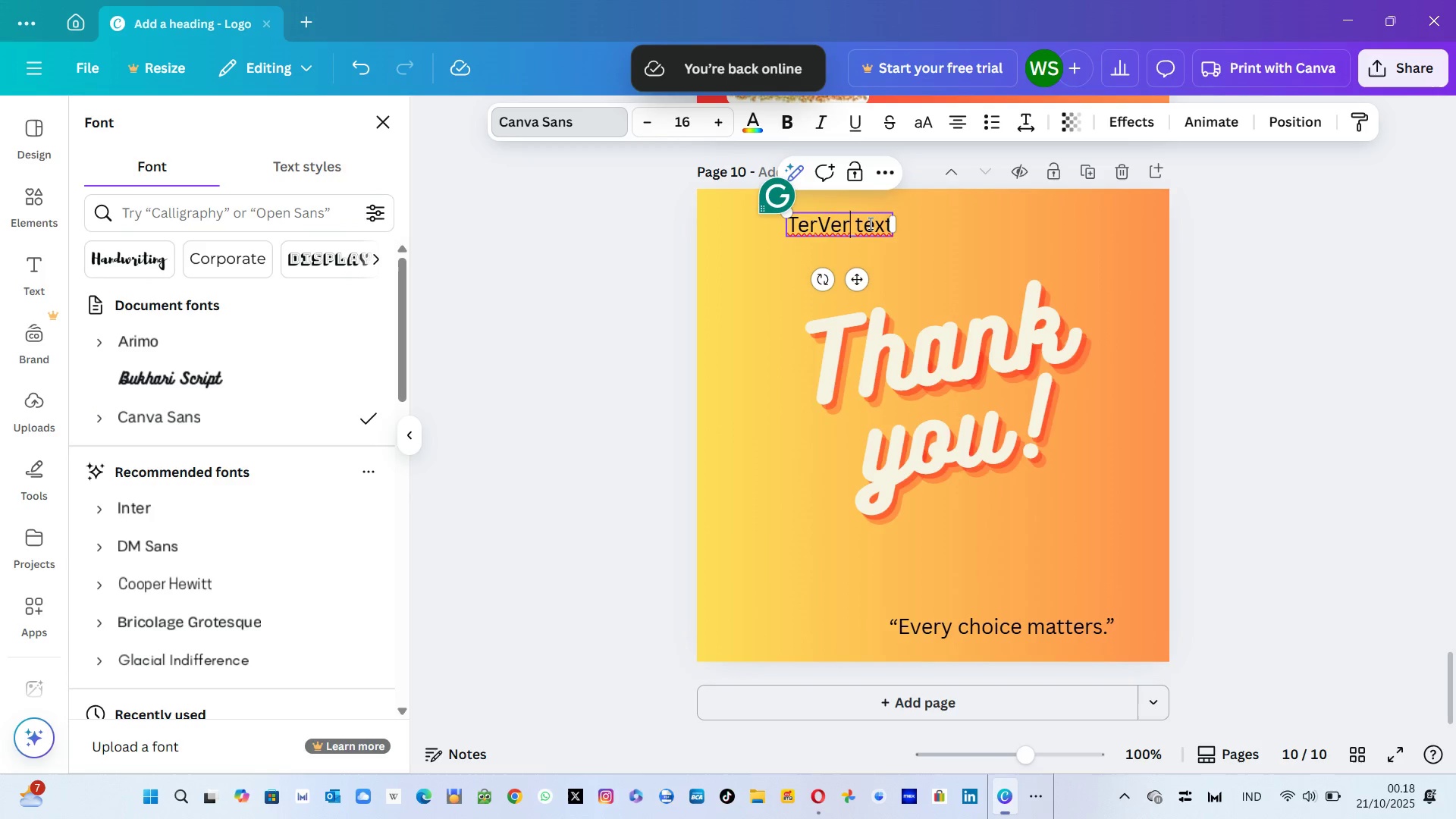 
wait(5.67)
 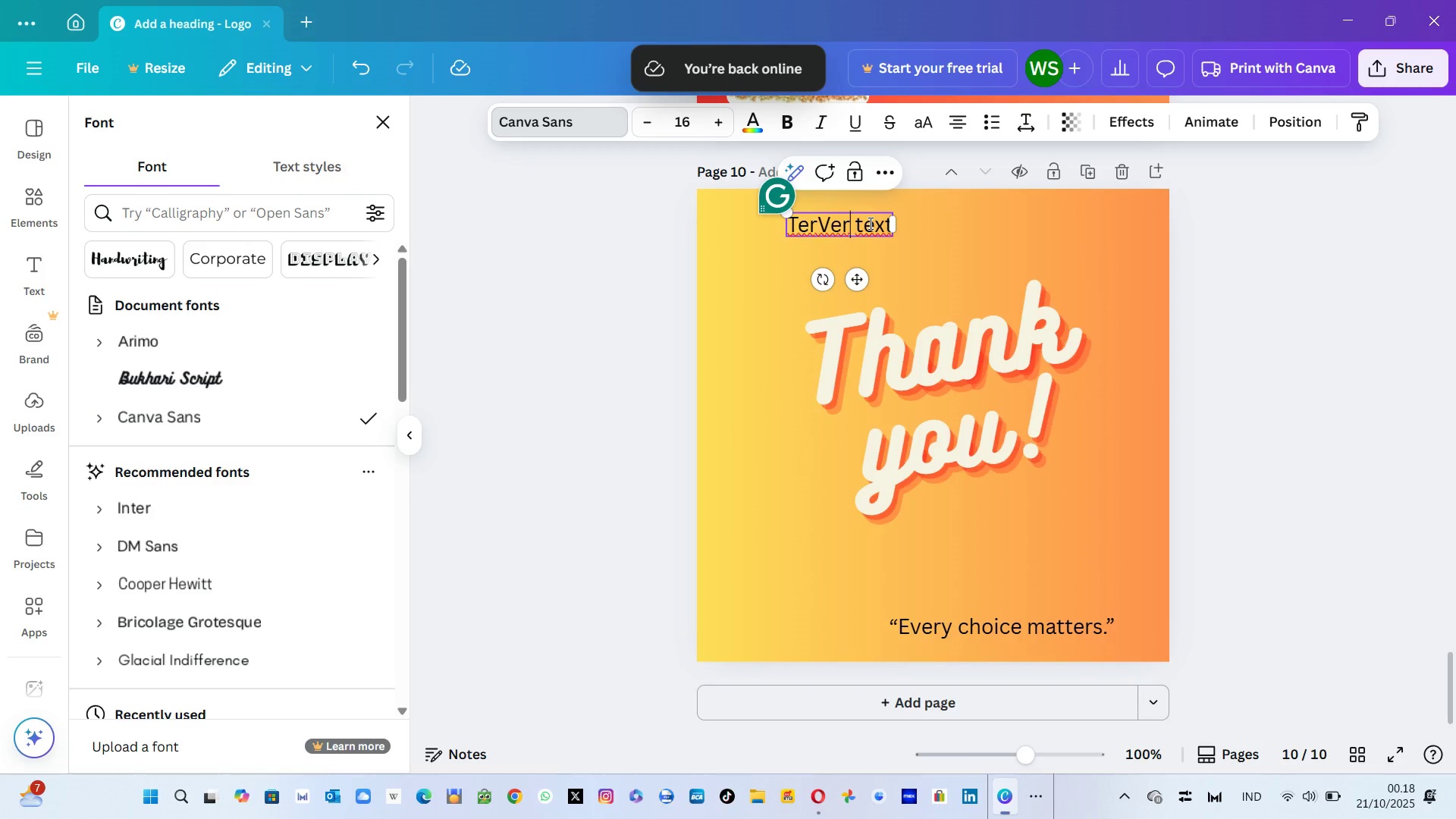 
key(D)
 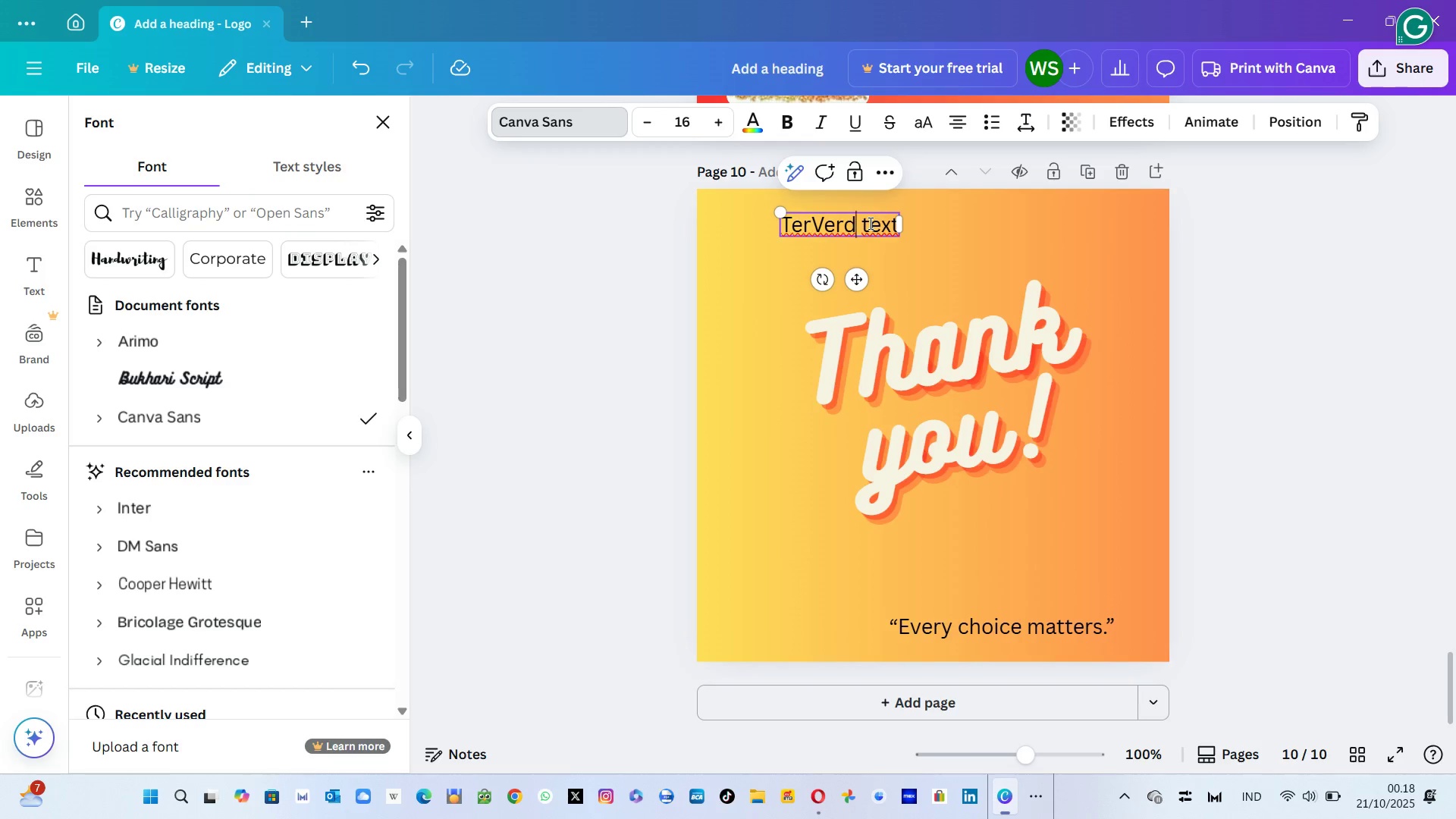 
key(ArrowRight)
 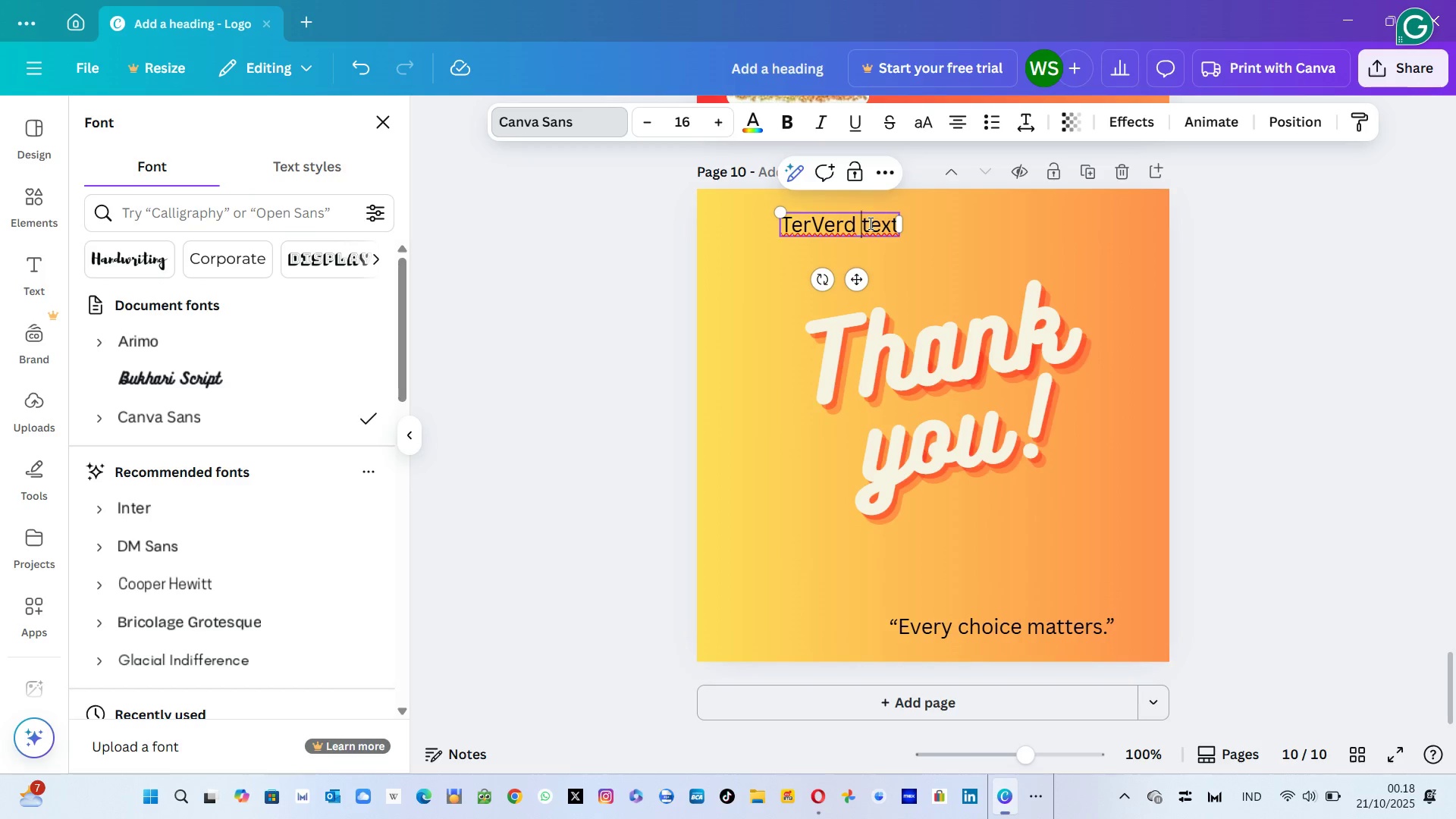 
key(ArrowRight)
 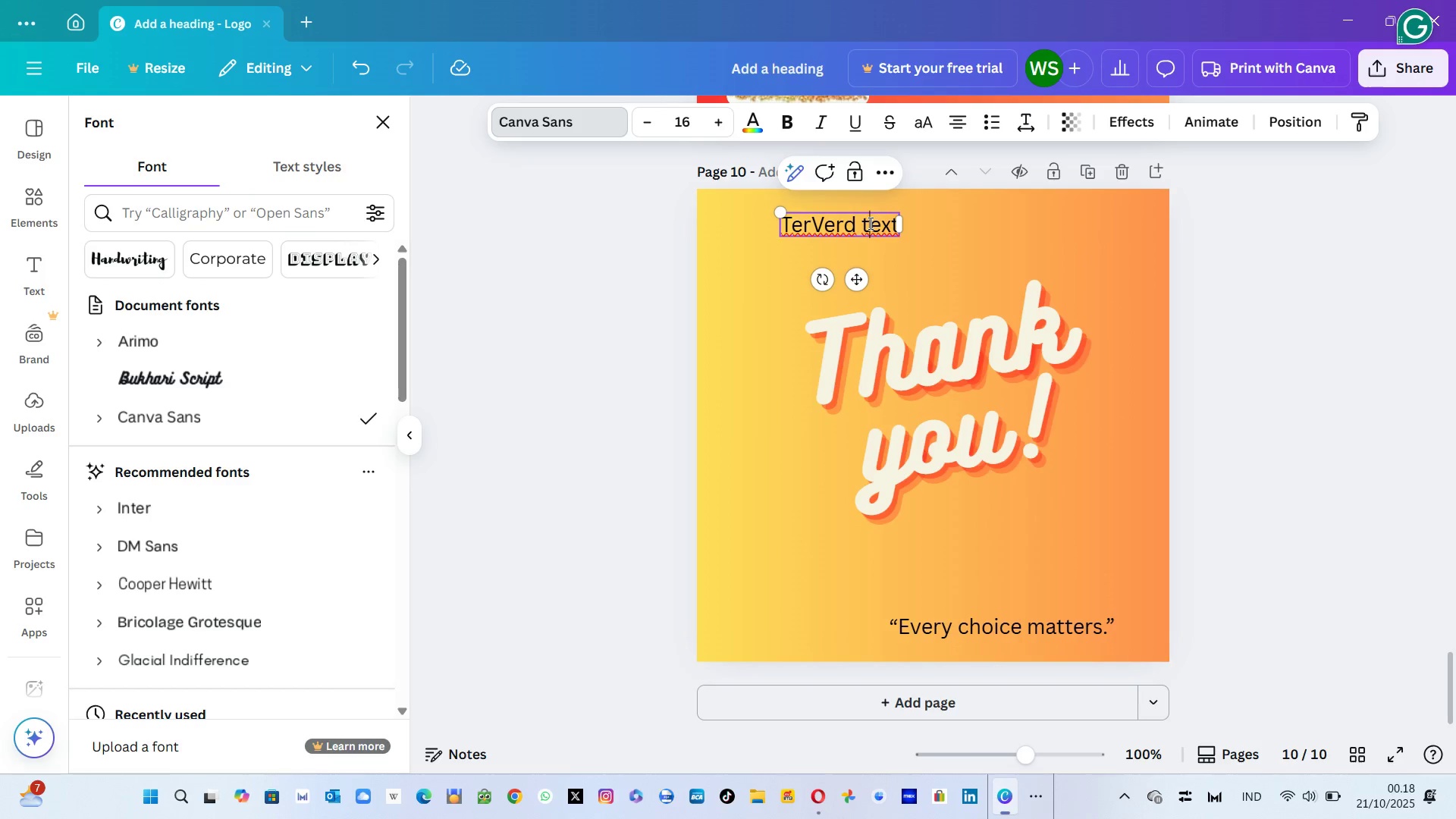 
hold_key(key=ArrowRight, duration=0.49)
 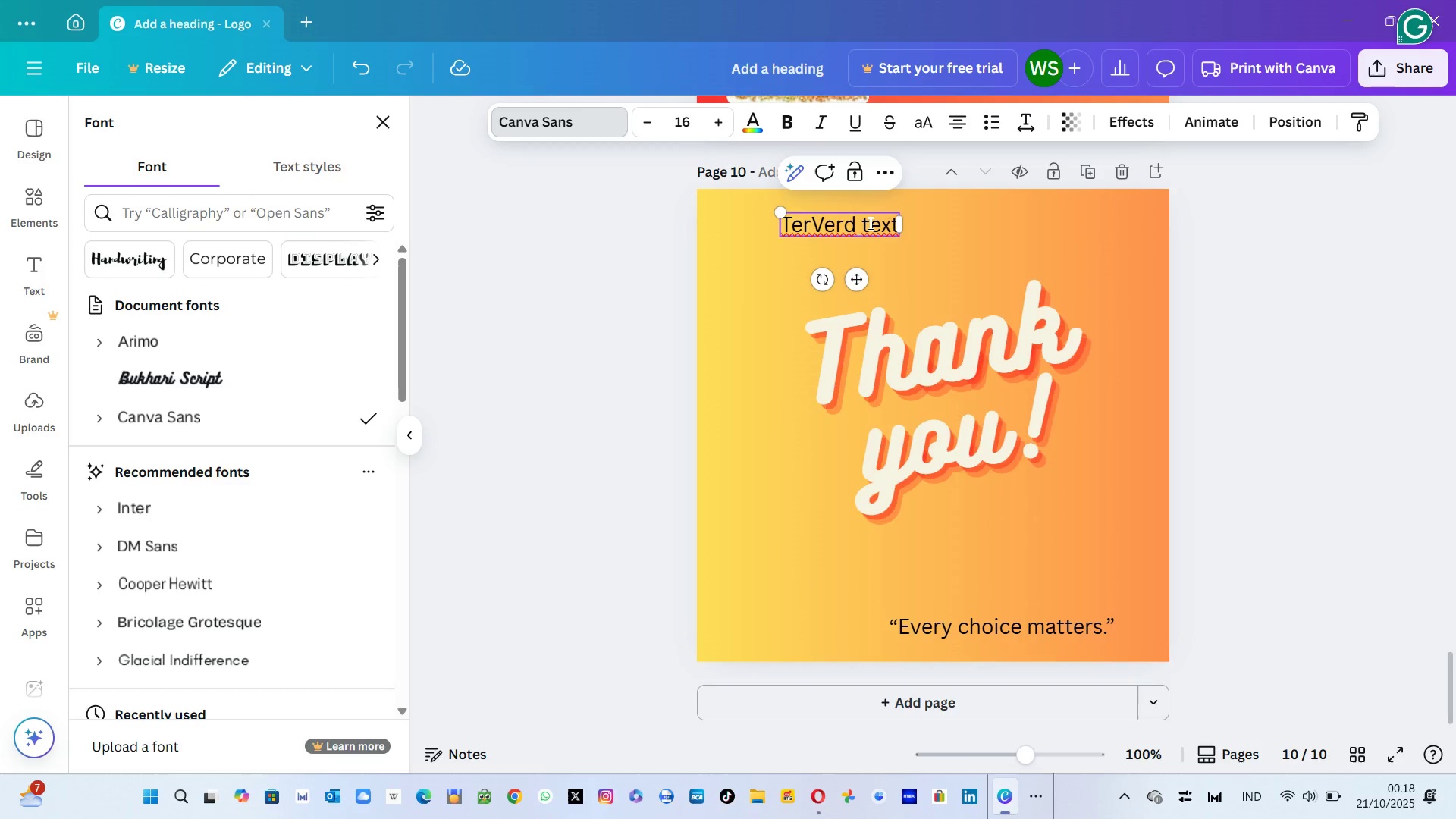 
key(ArrowRight)
 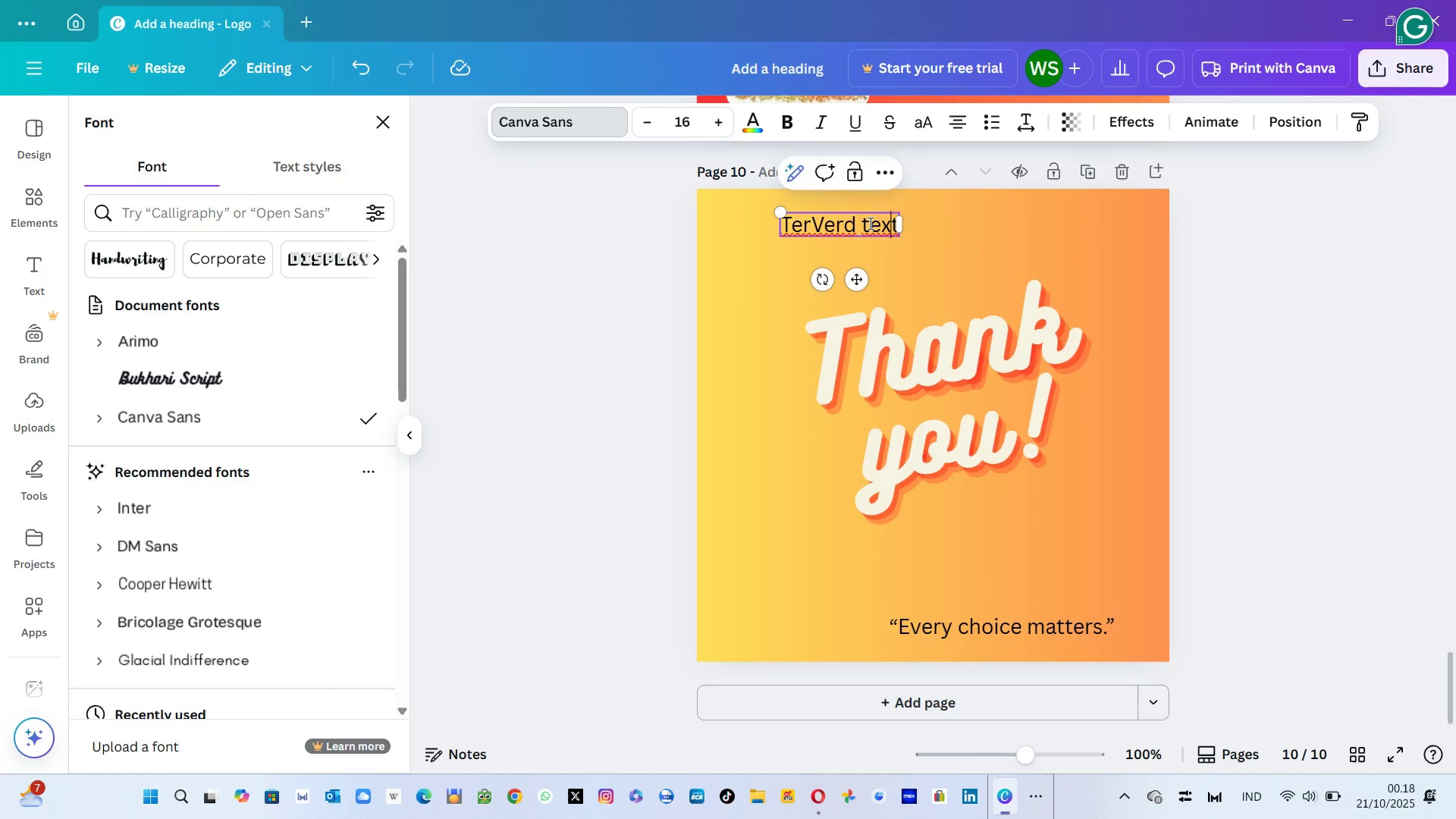 
key(ArrowRight)
 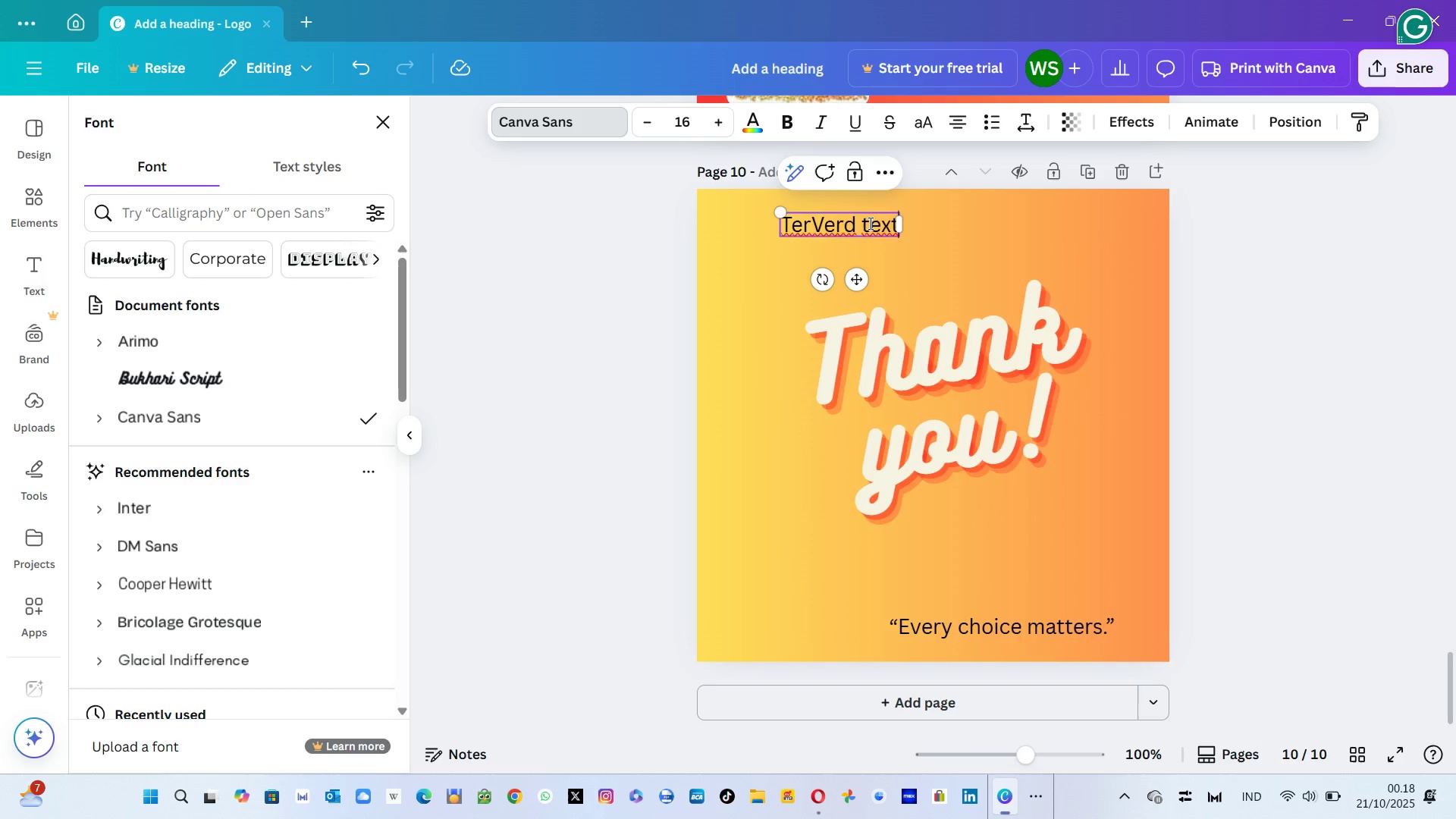 
key(Backspace)
 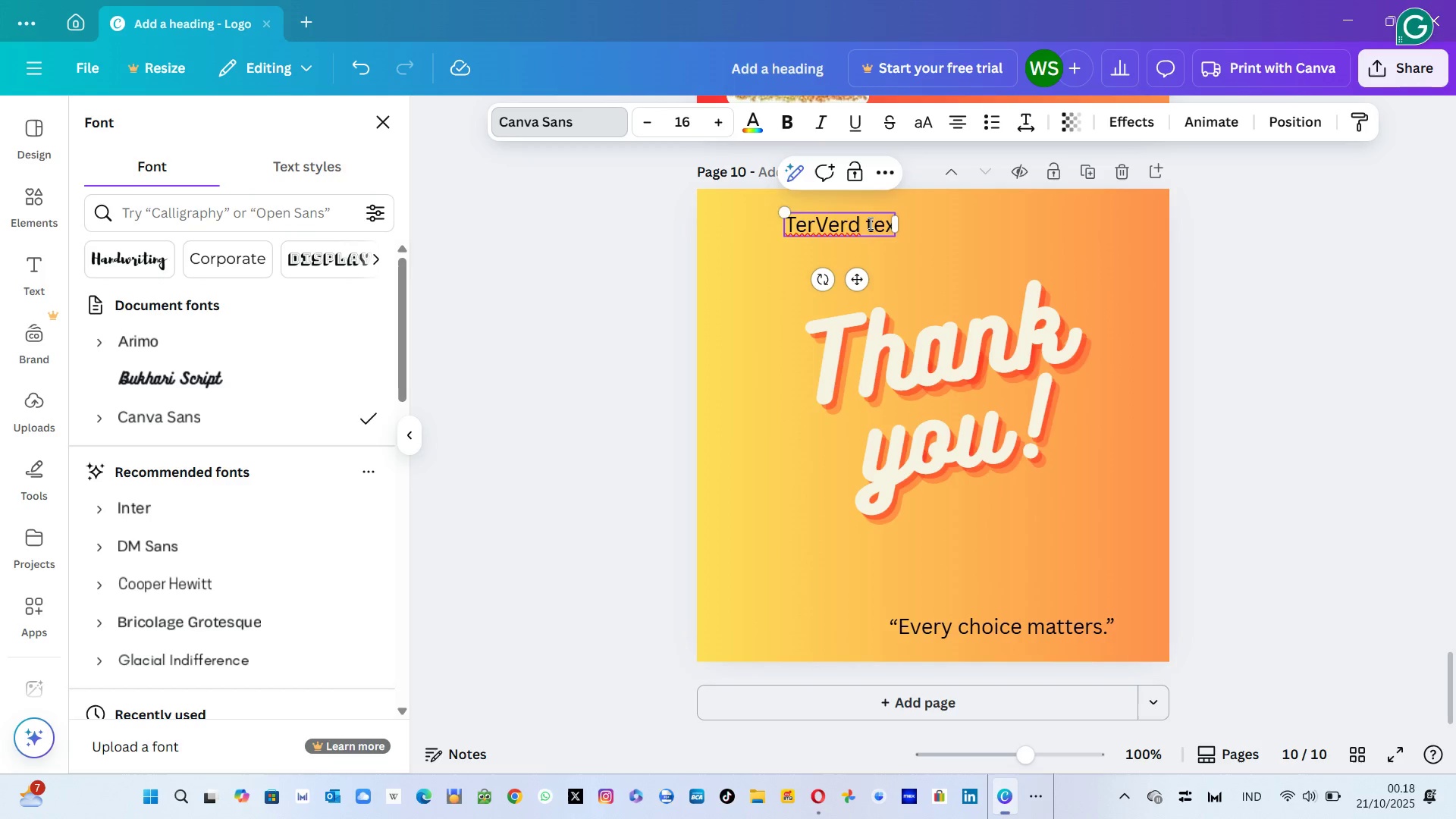 
key(Backspace)
 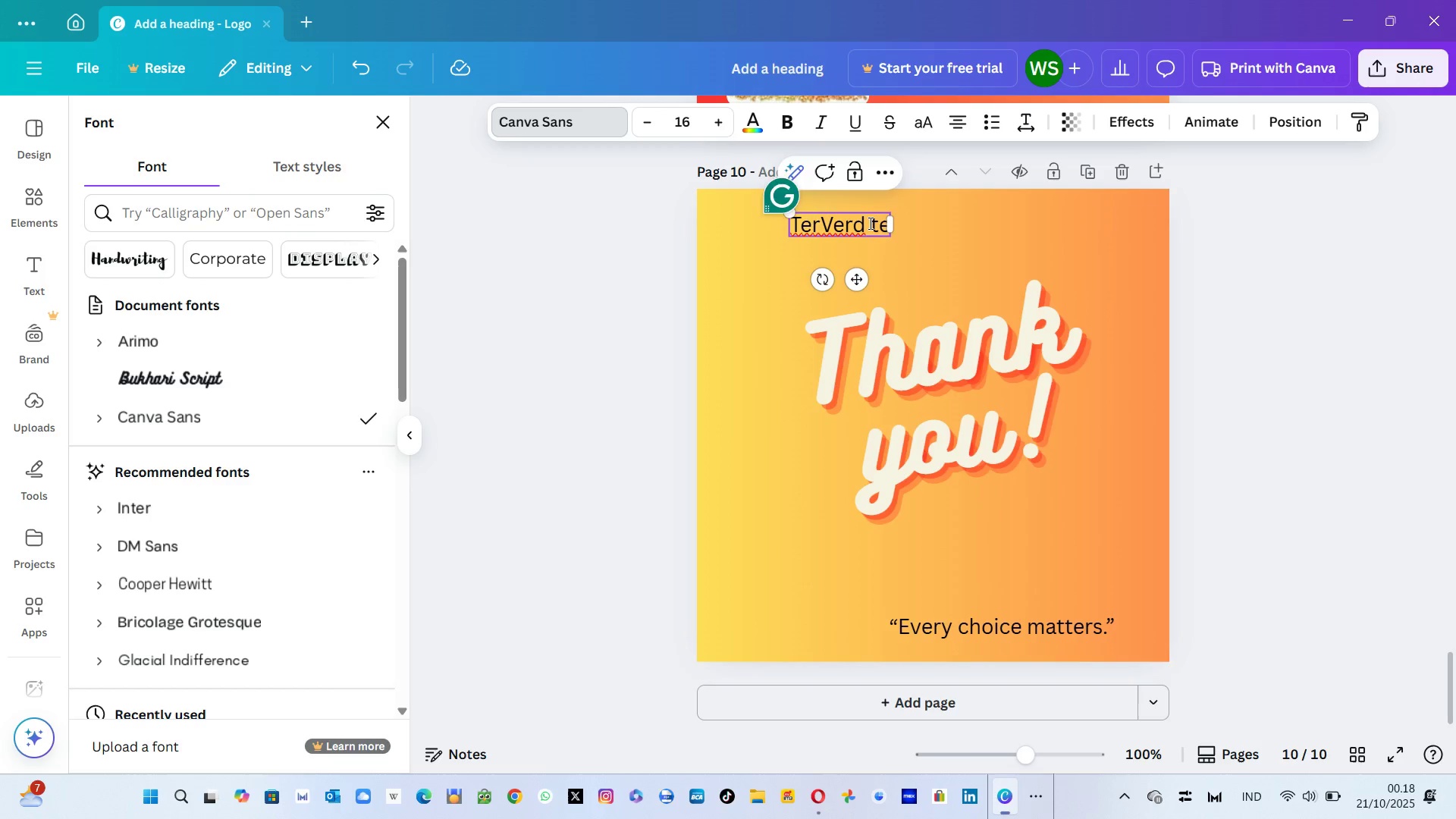 
key(Backspace)
 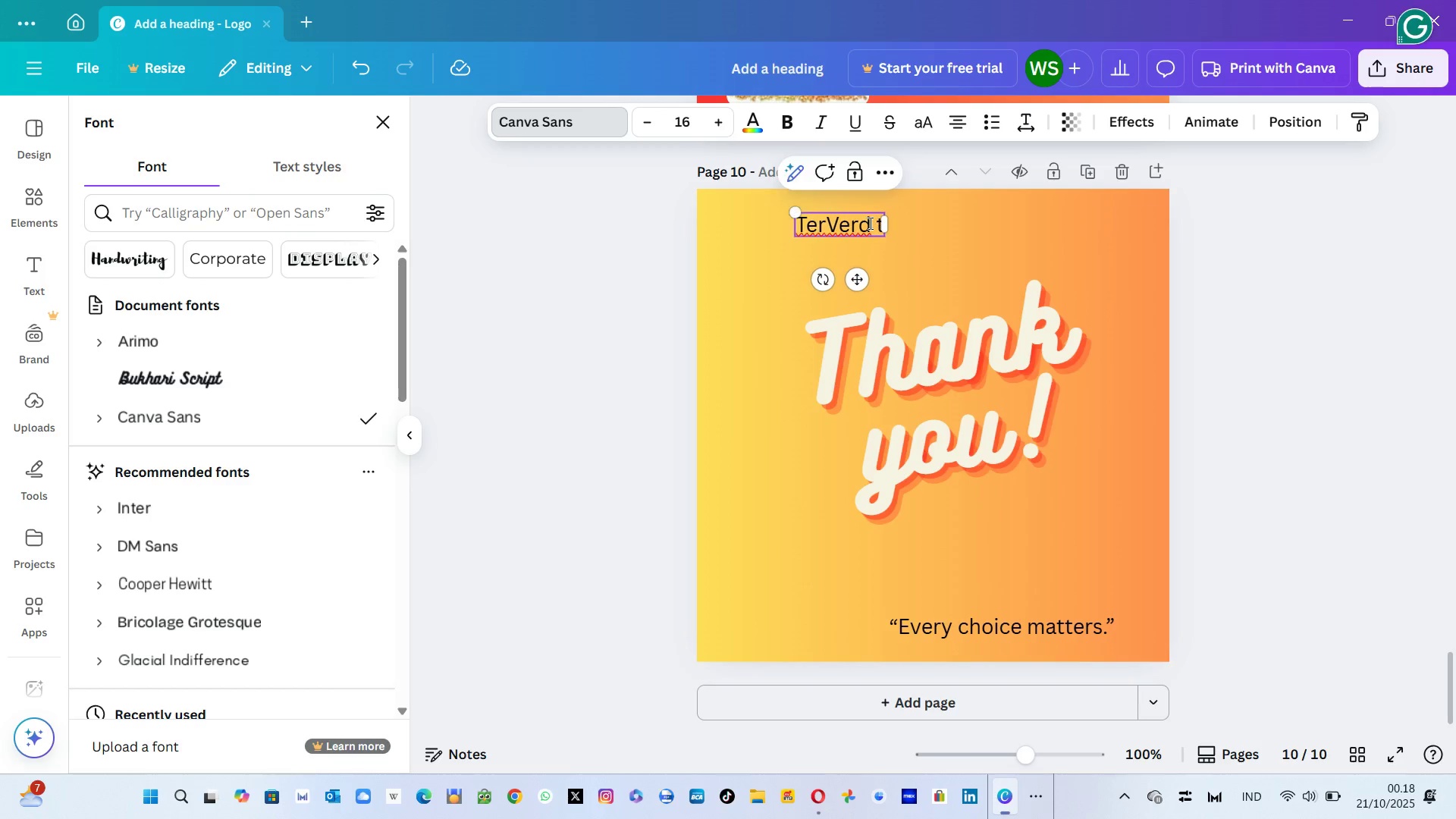 
key(Backspace)
 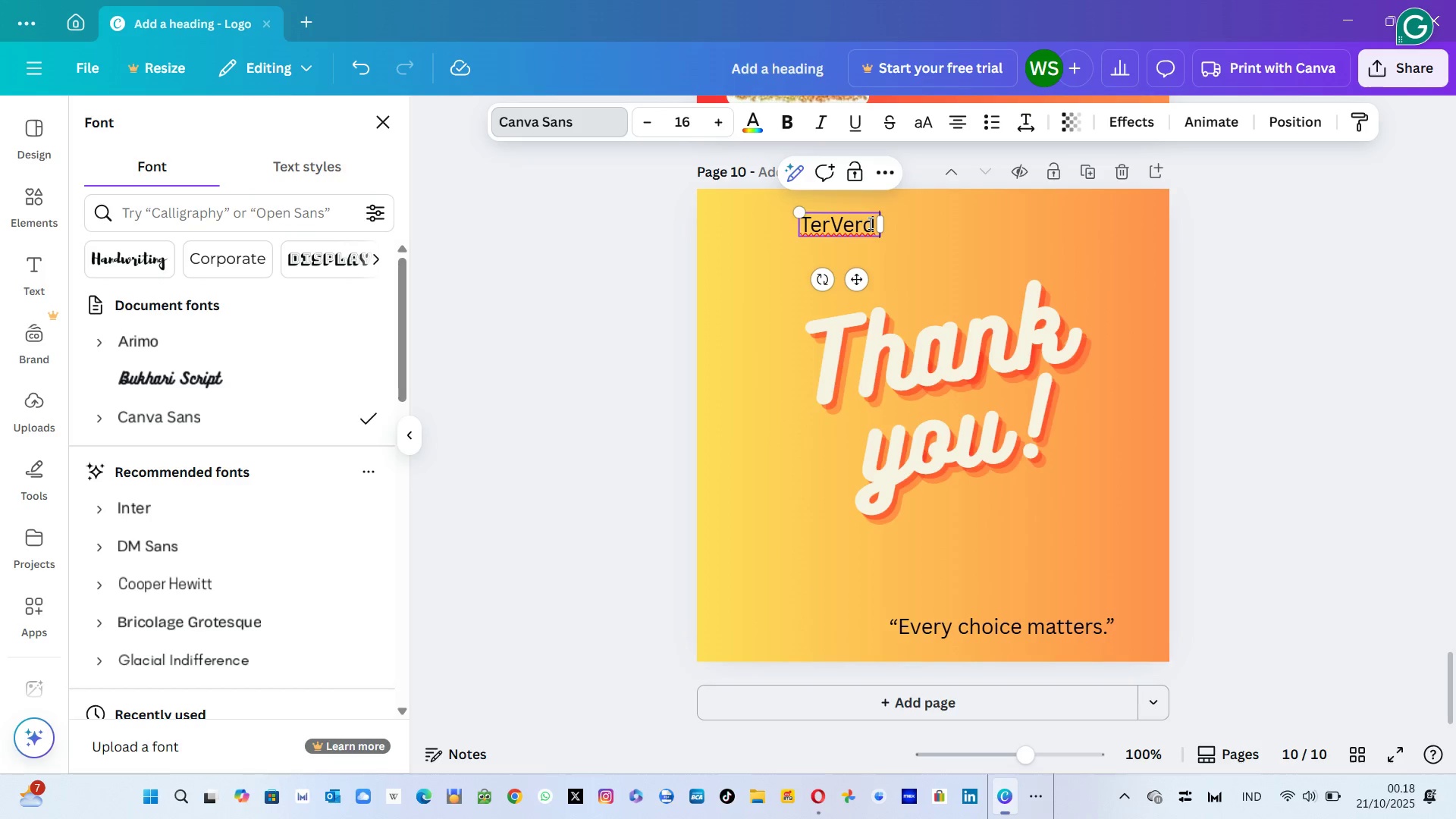 
key(Shift+ShiftLeft)
 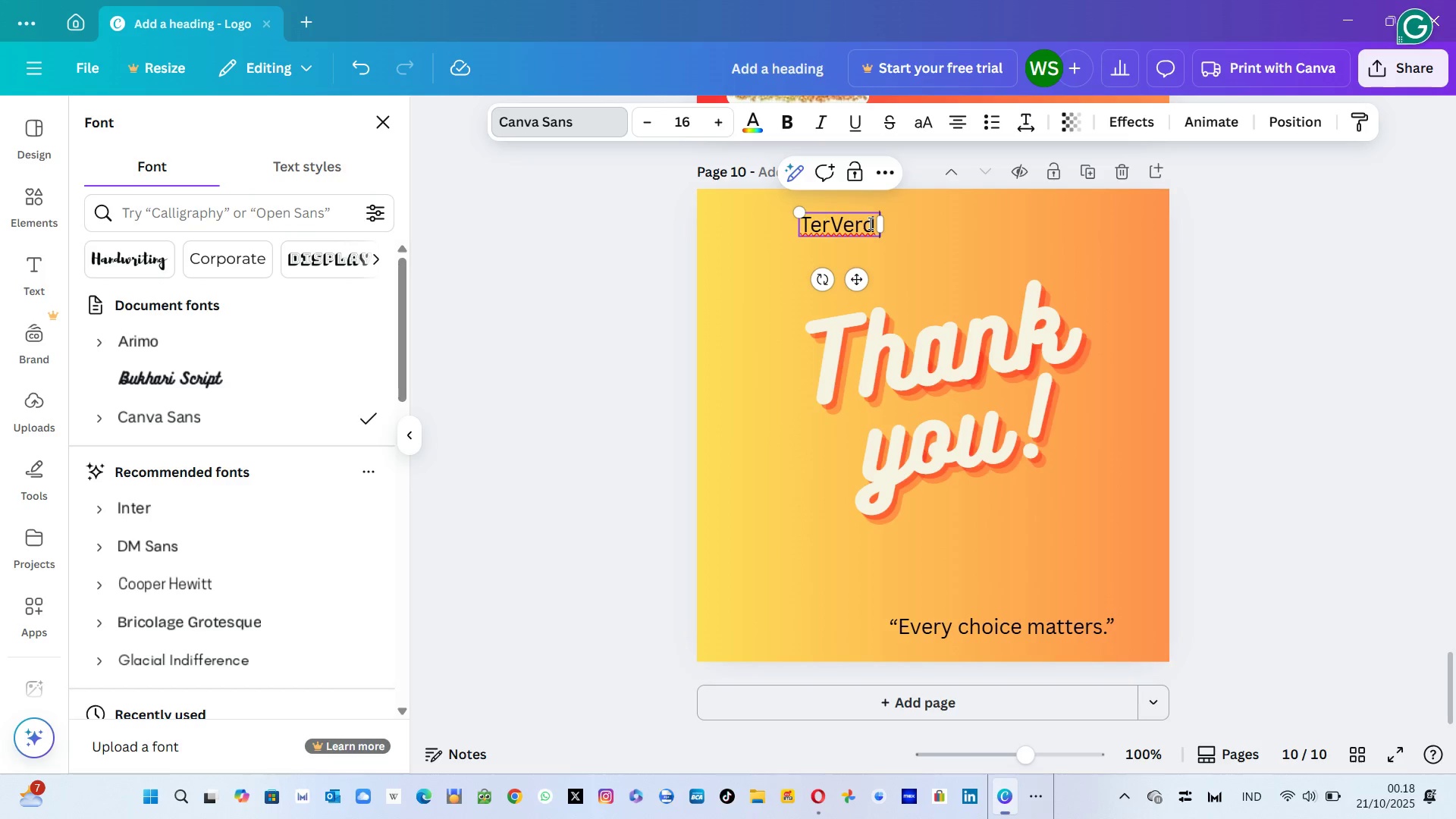 
key(Shift+2)
 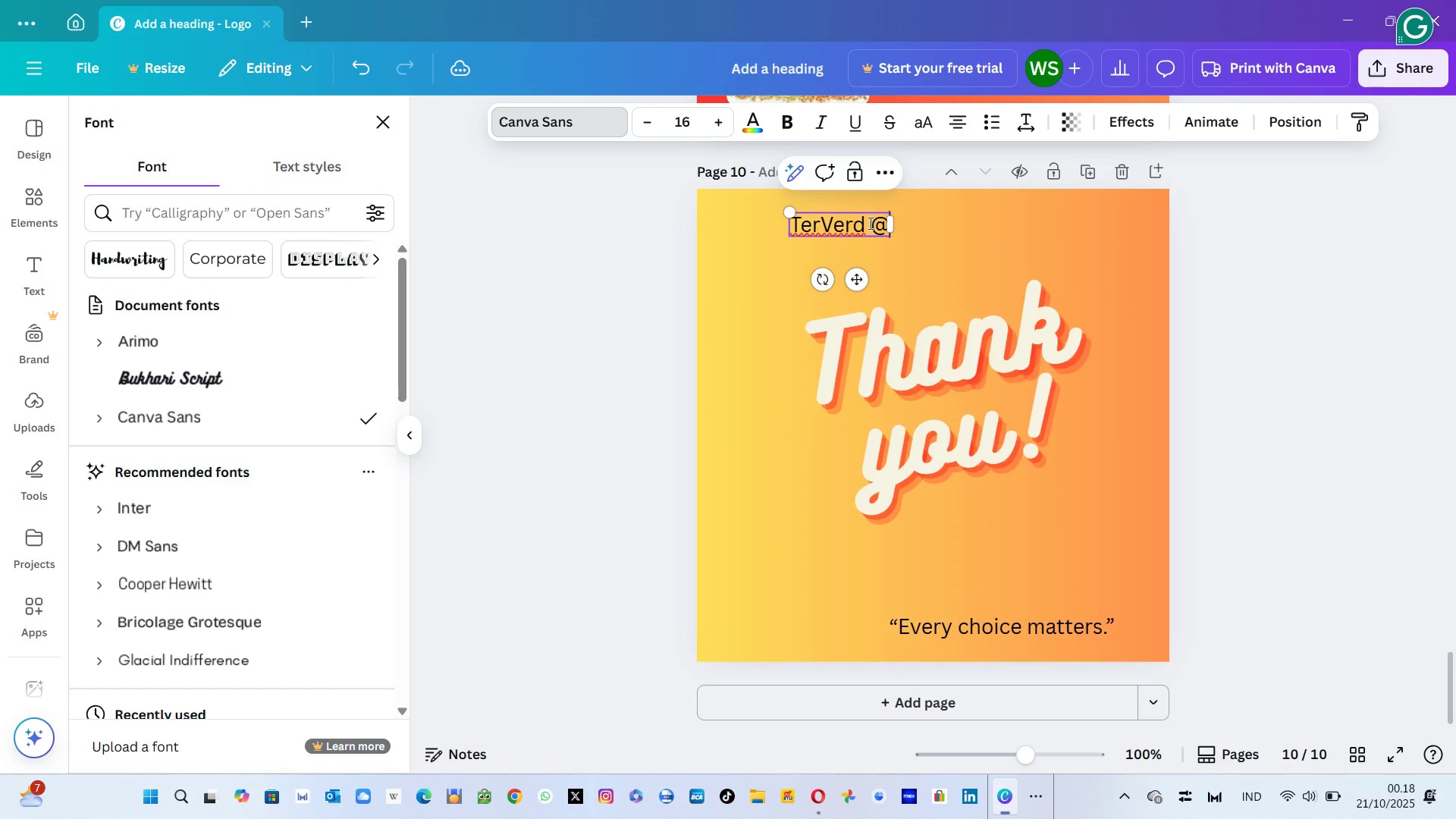 
key(Backspace)
 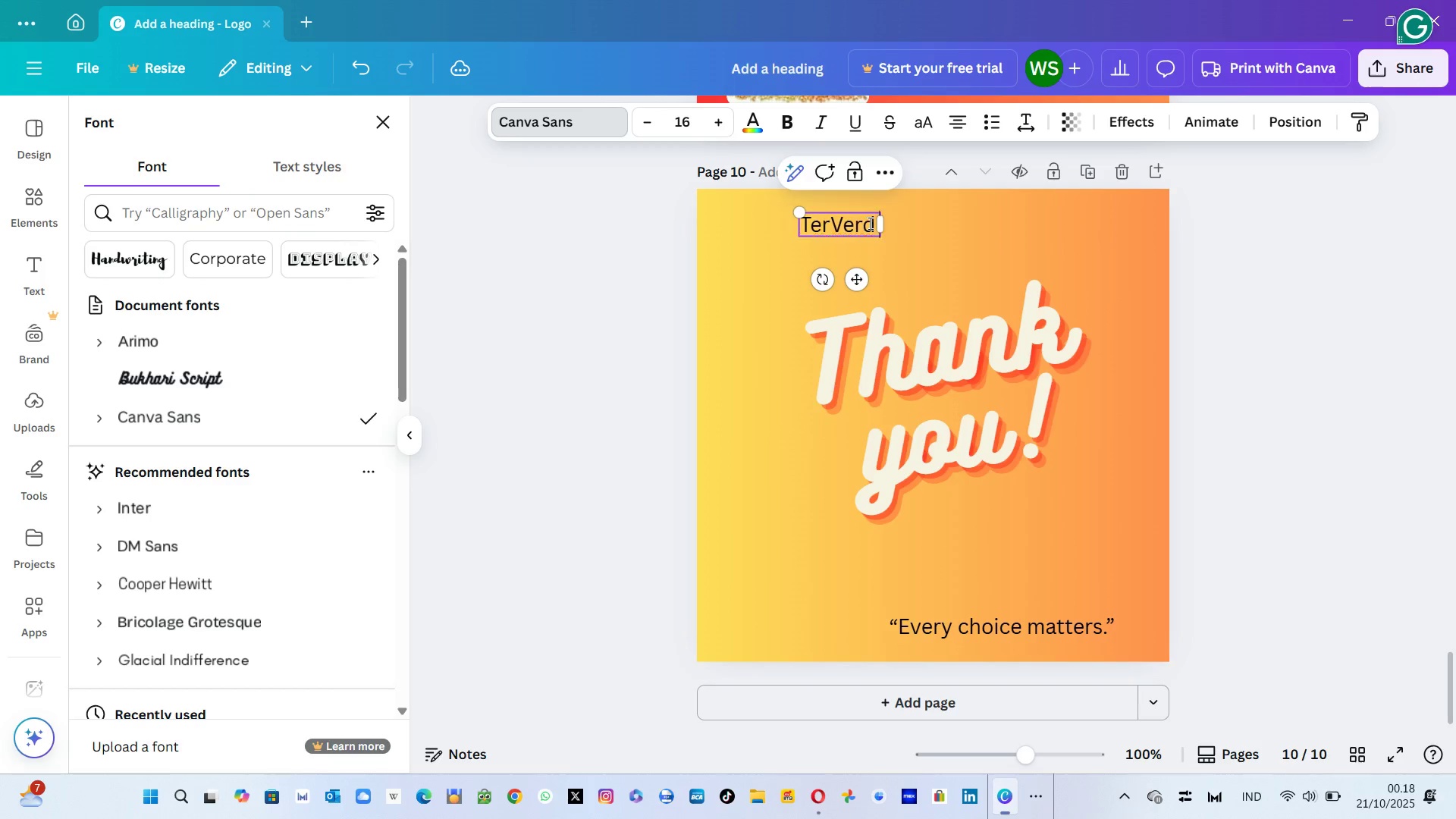 
key(Backspace)
 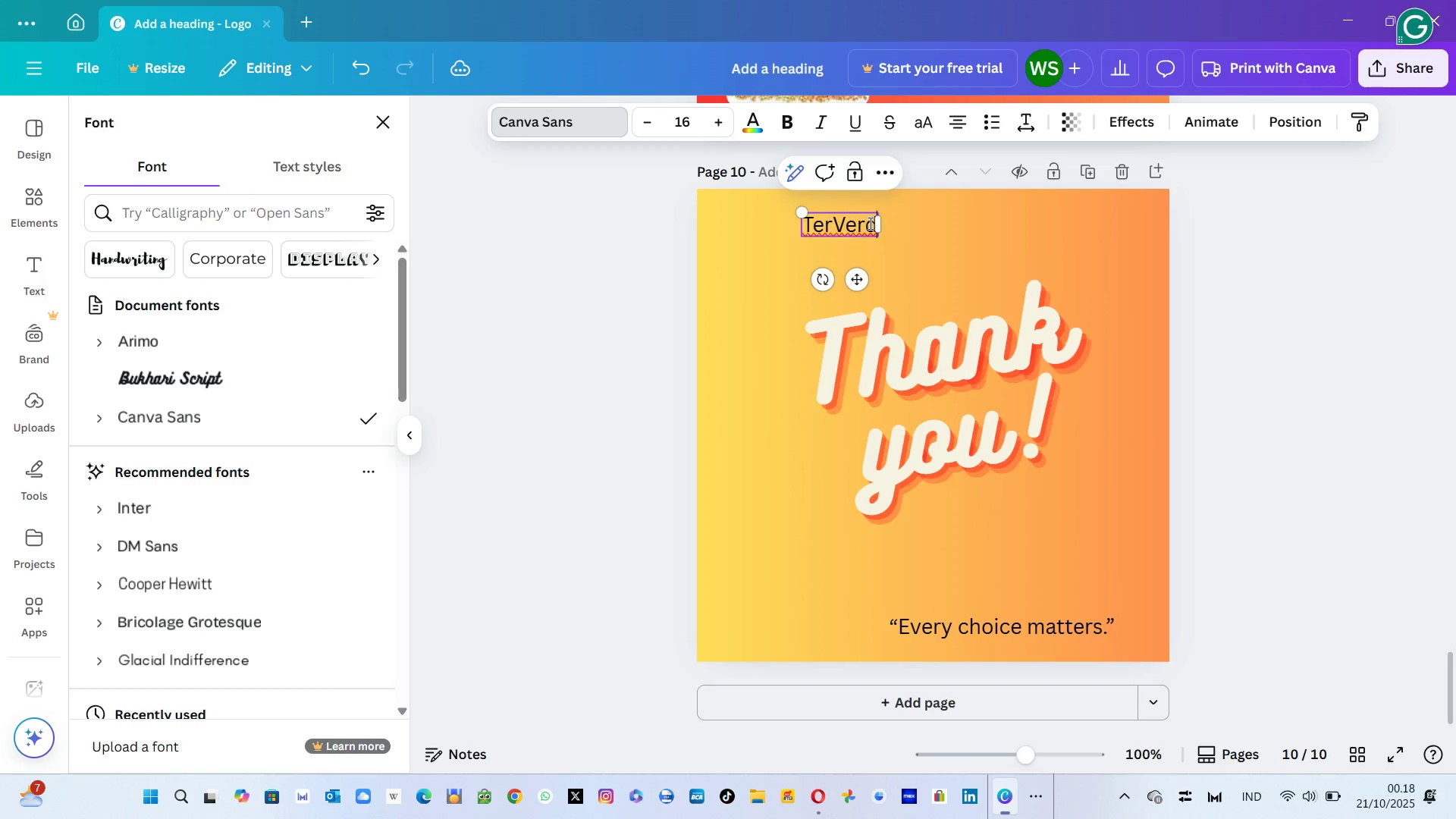 
key(Shift+ShiftLeft)
 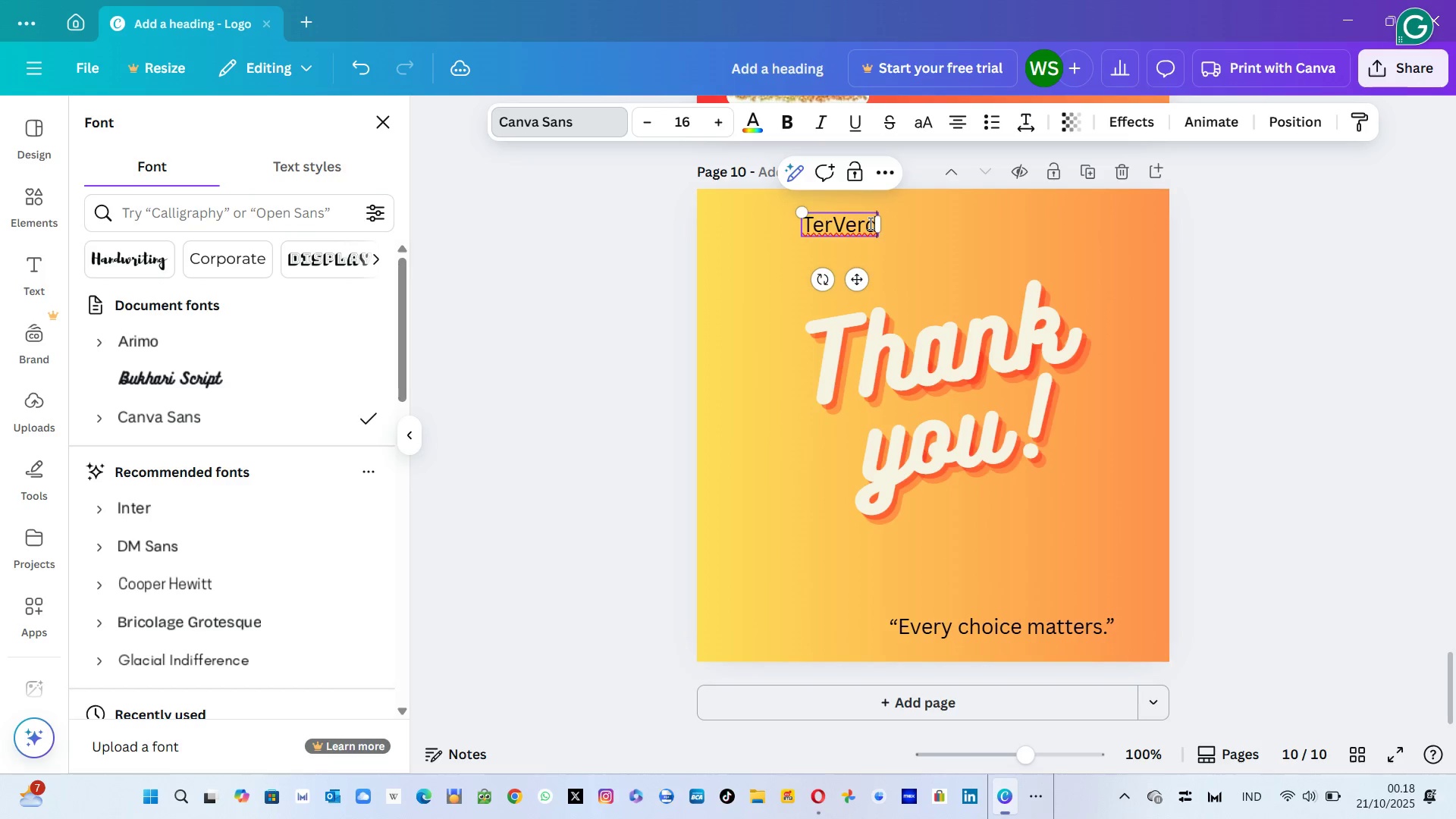 
key(Shift+2)
 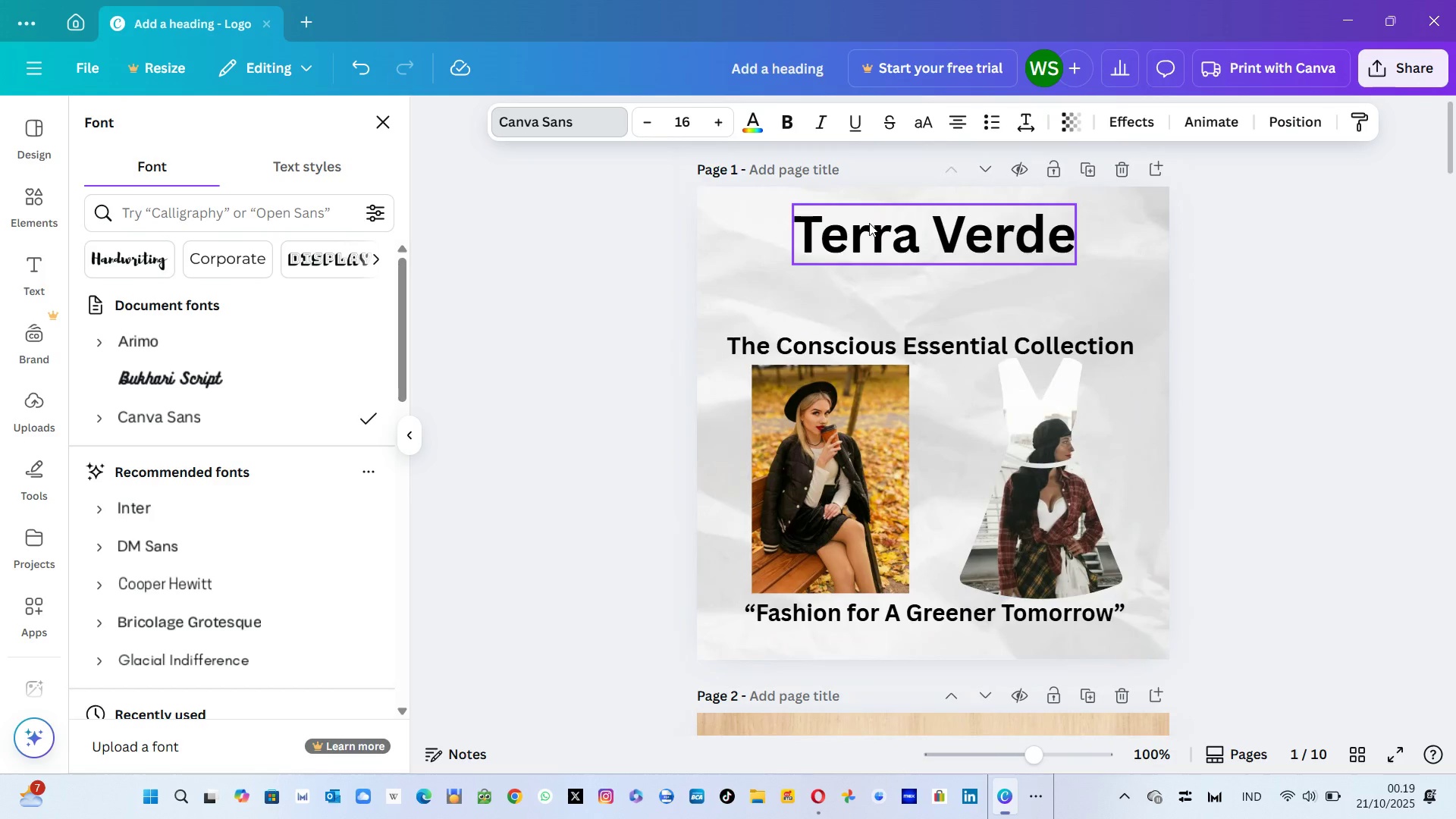 
wait(18.62)
 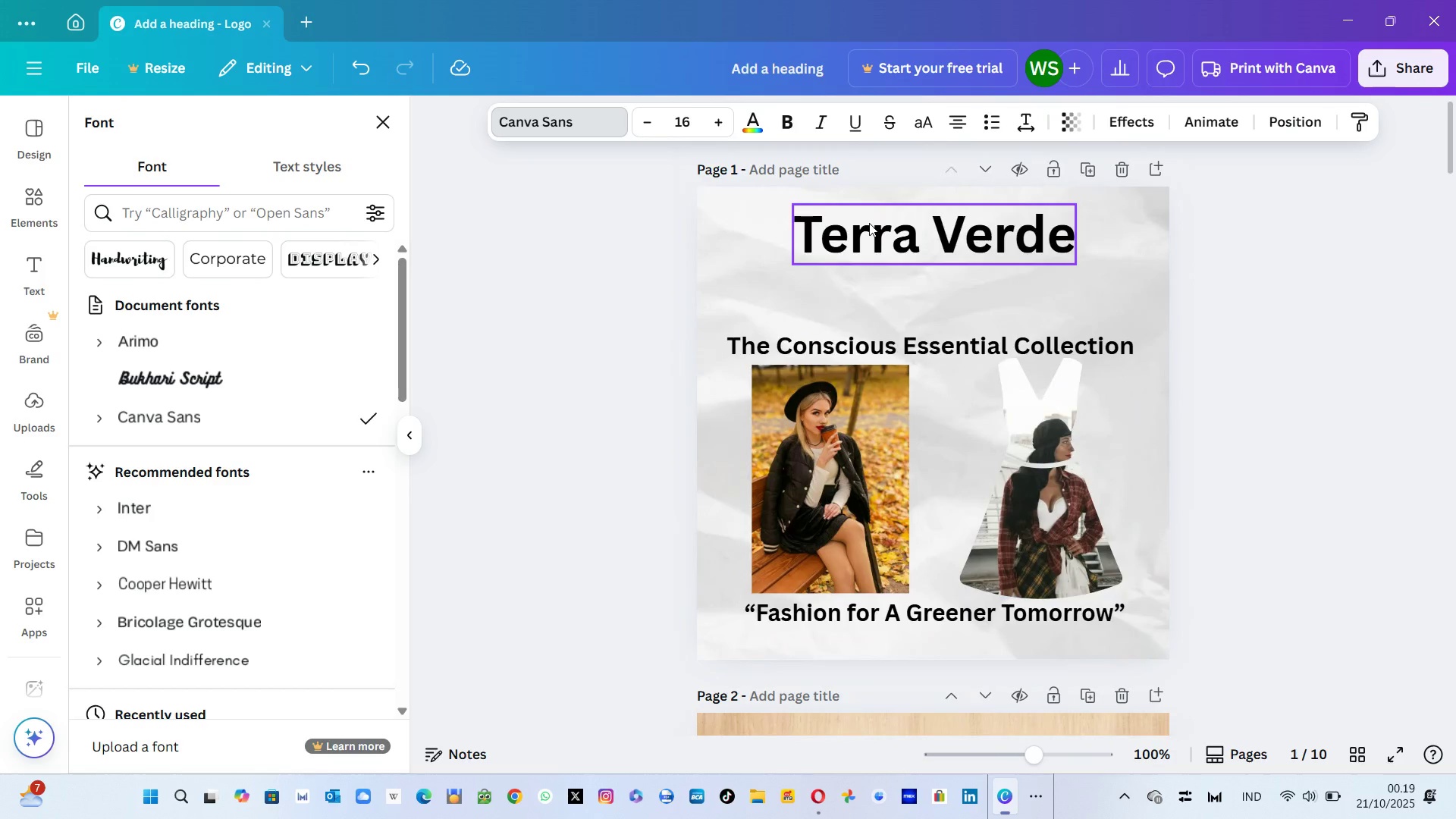 
type(ess)
key(Backspace)
key(Backspace)
key(Backspace)
 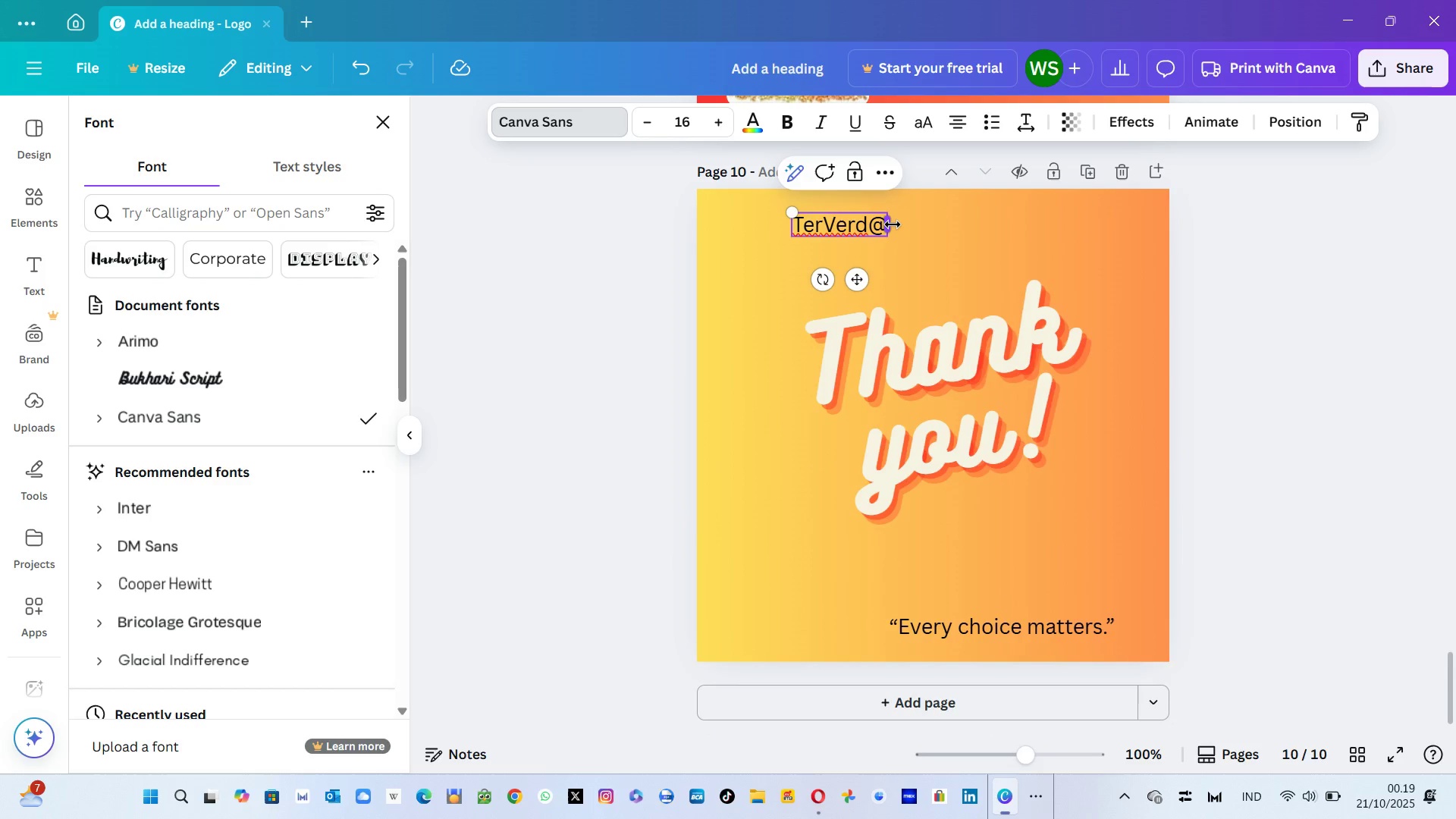 
key(ArrowLeft)
 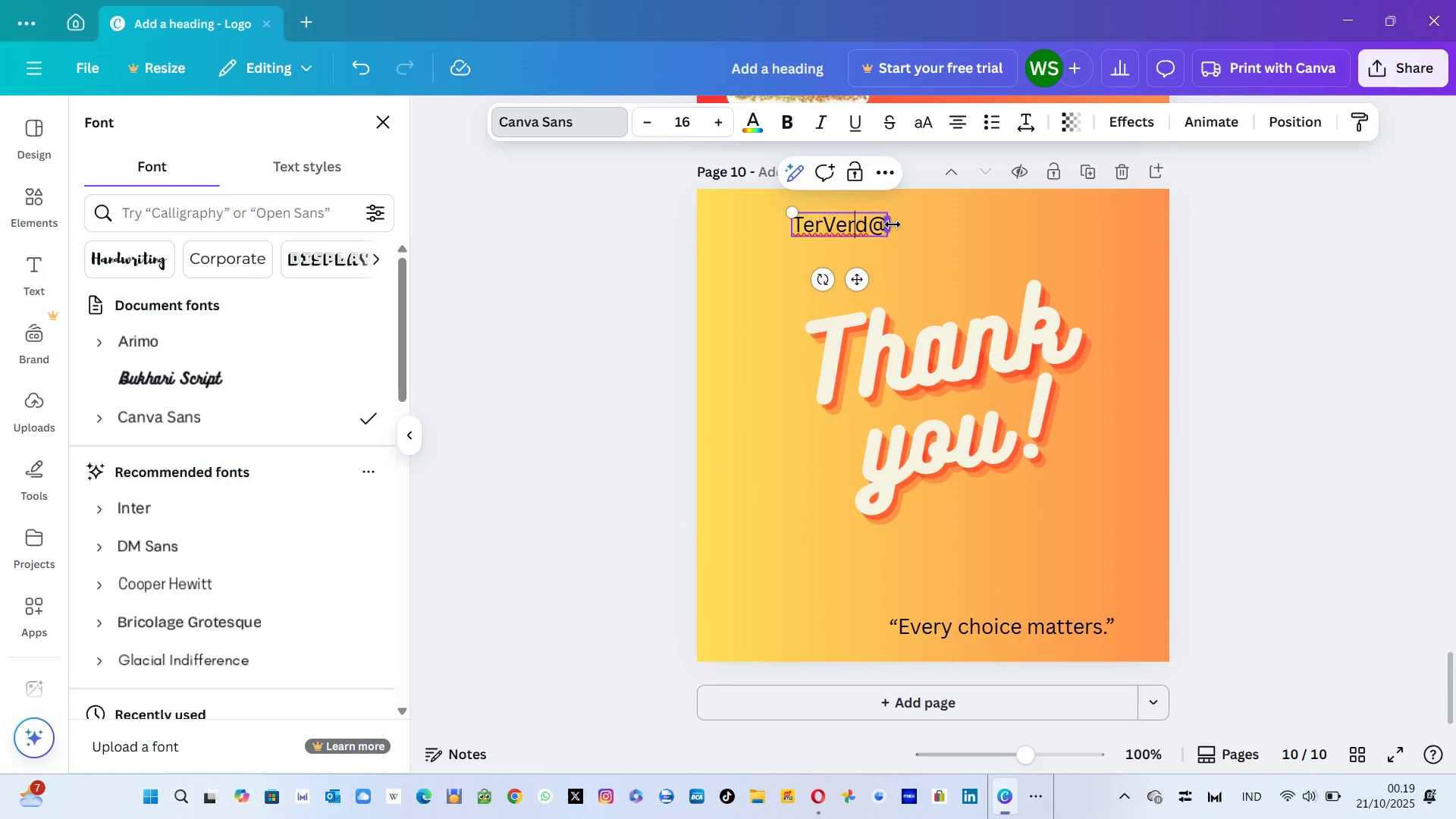 
key(ArrowLeft)
 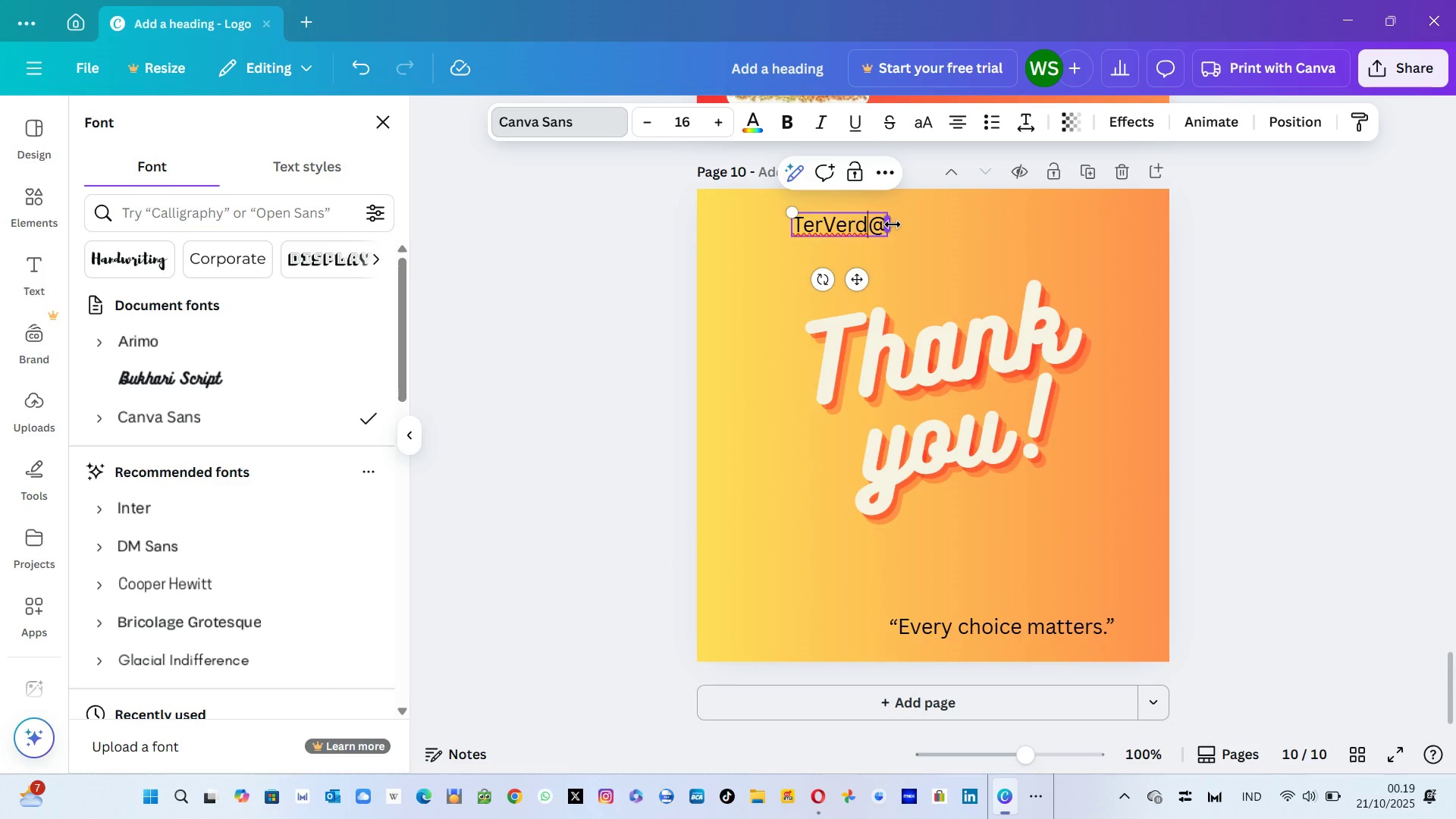 
hold_key(key=ArrowRight, duration=0.81)
 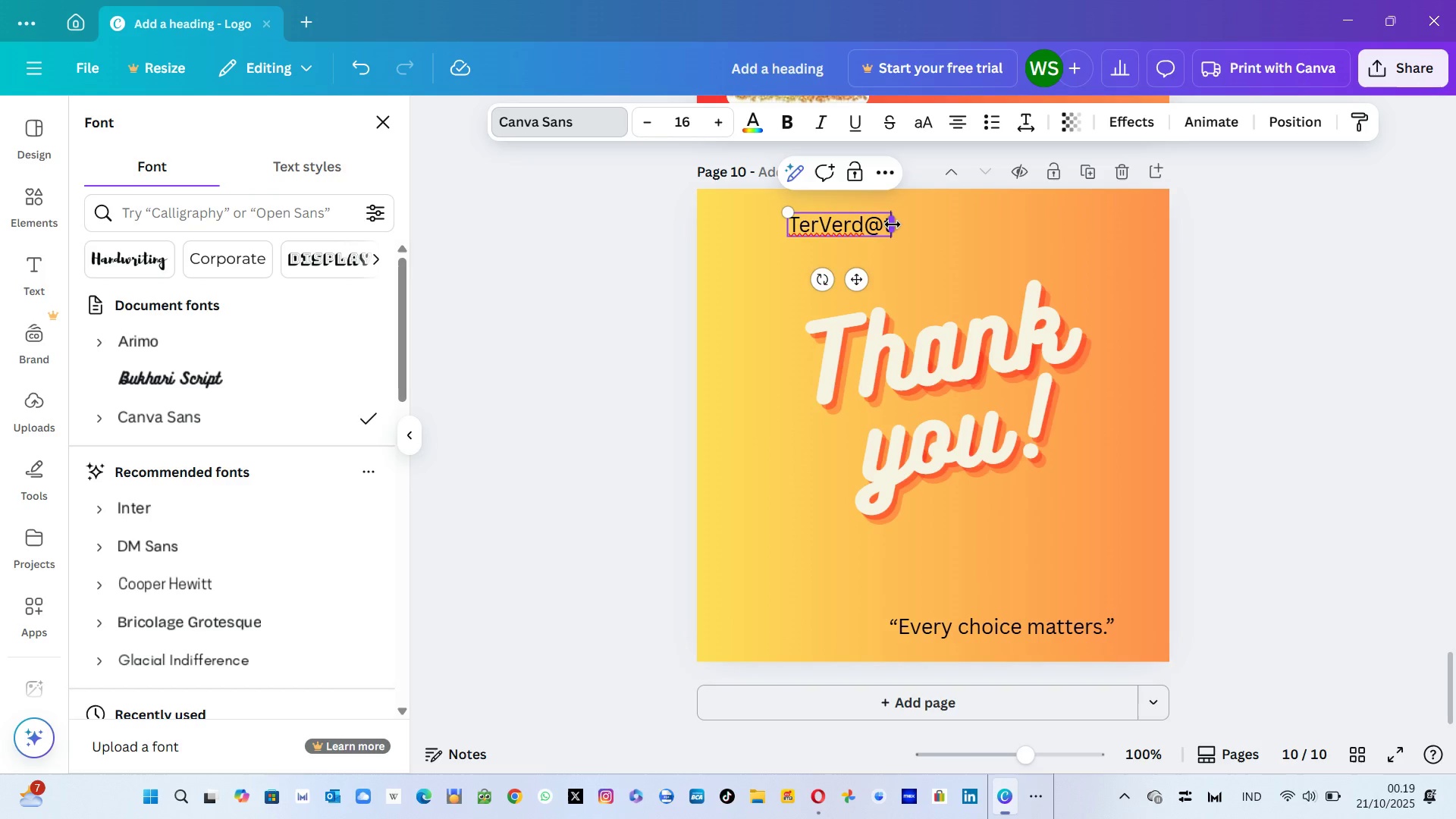 
type(terre v)
key(Backspace)
key(Backspace)
type(verde.com)
 